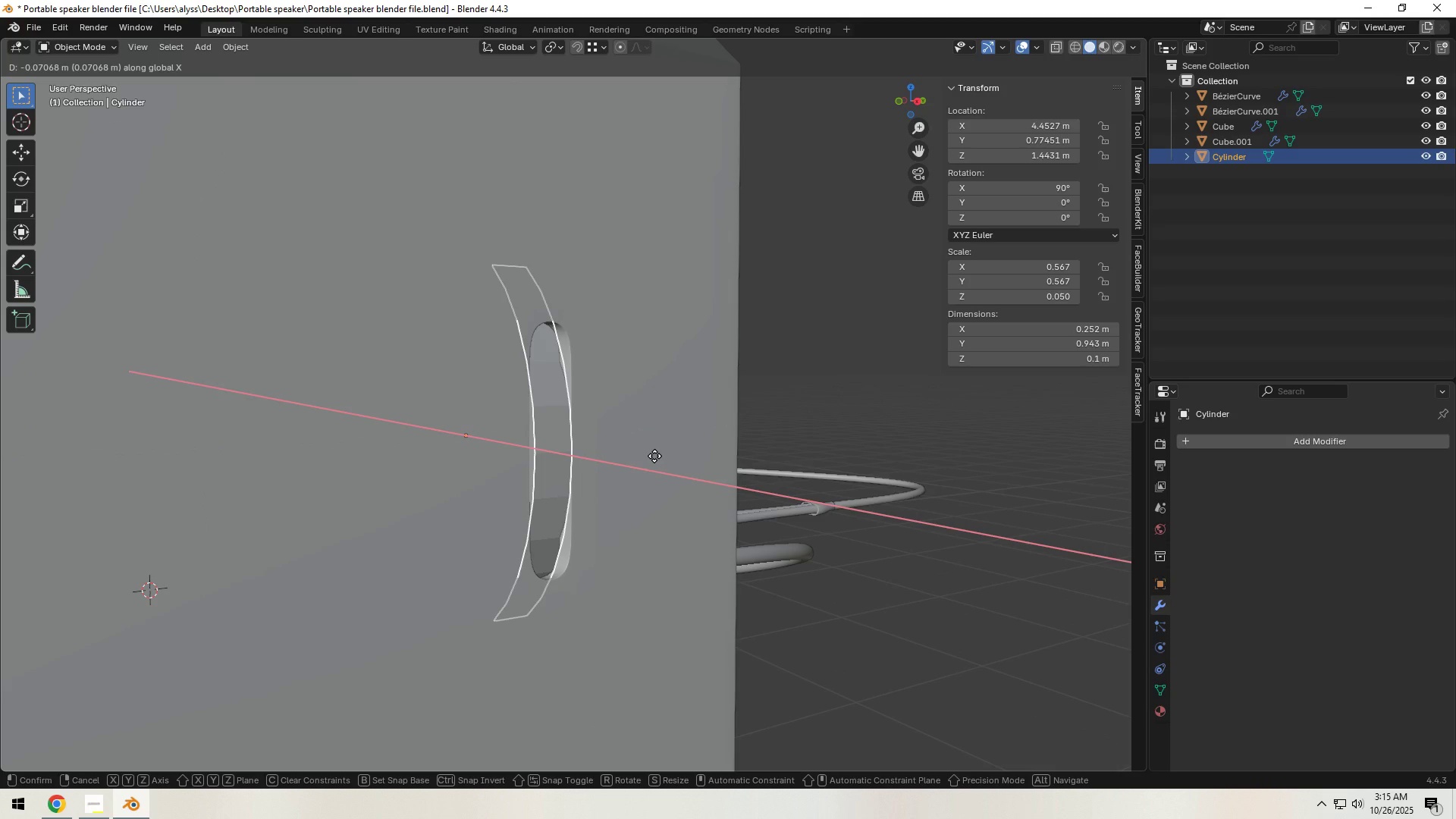 
left_click([654, 456])
 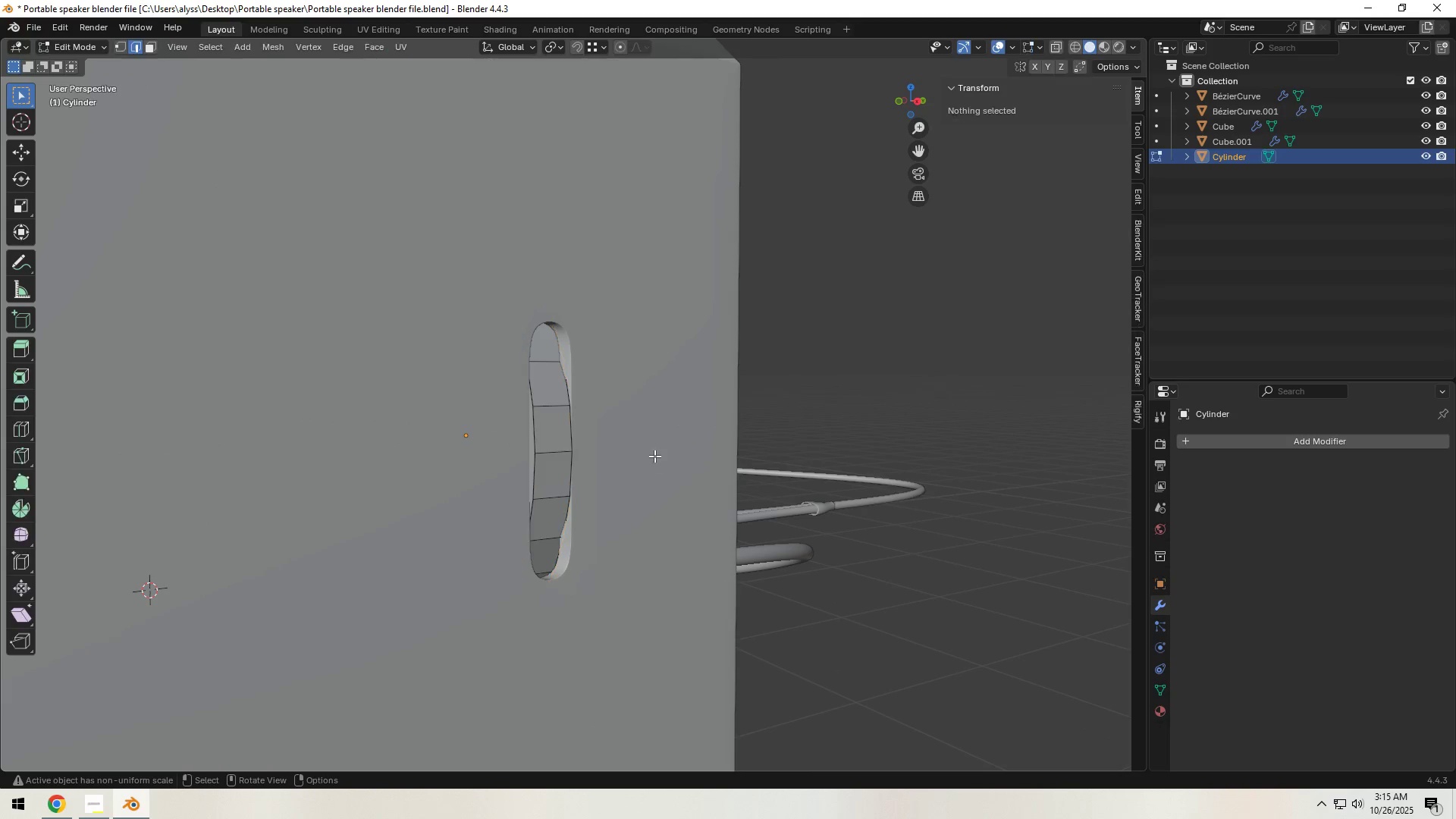 
key(Tab)
type(zz)
 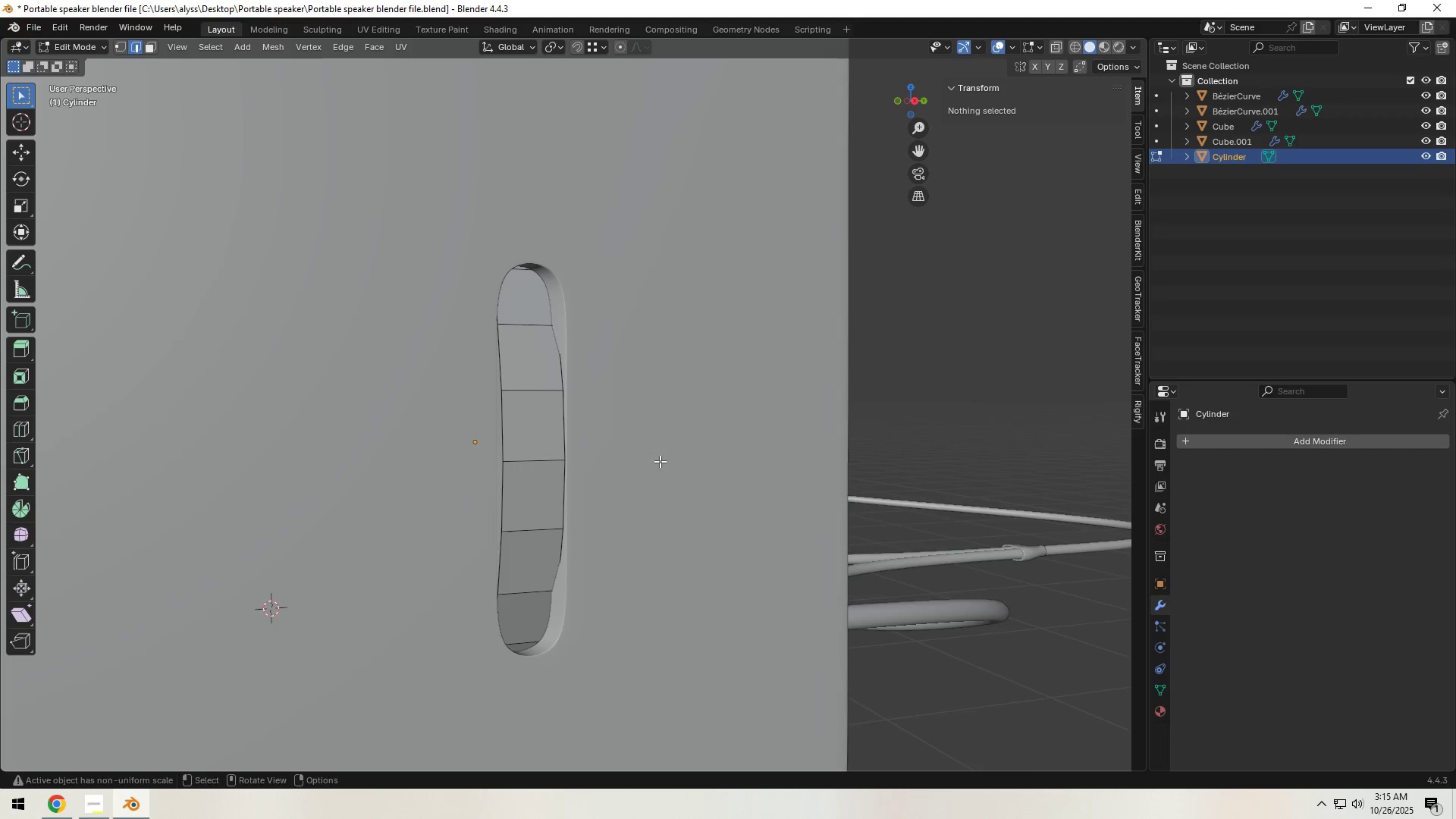 
hold_key(key=Backquote, duration=0.34)
 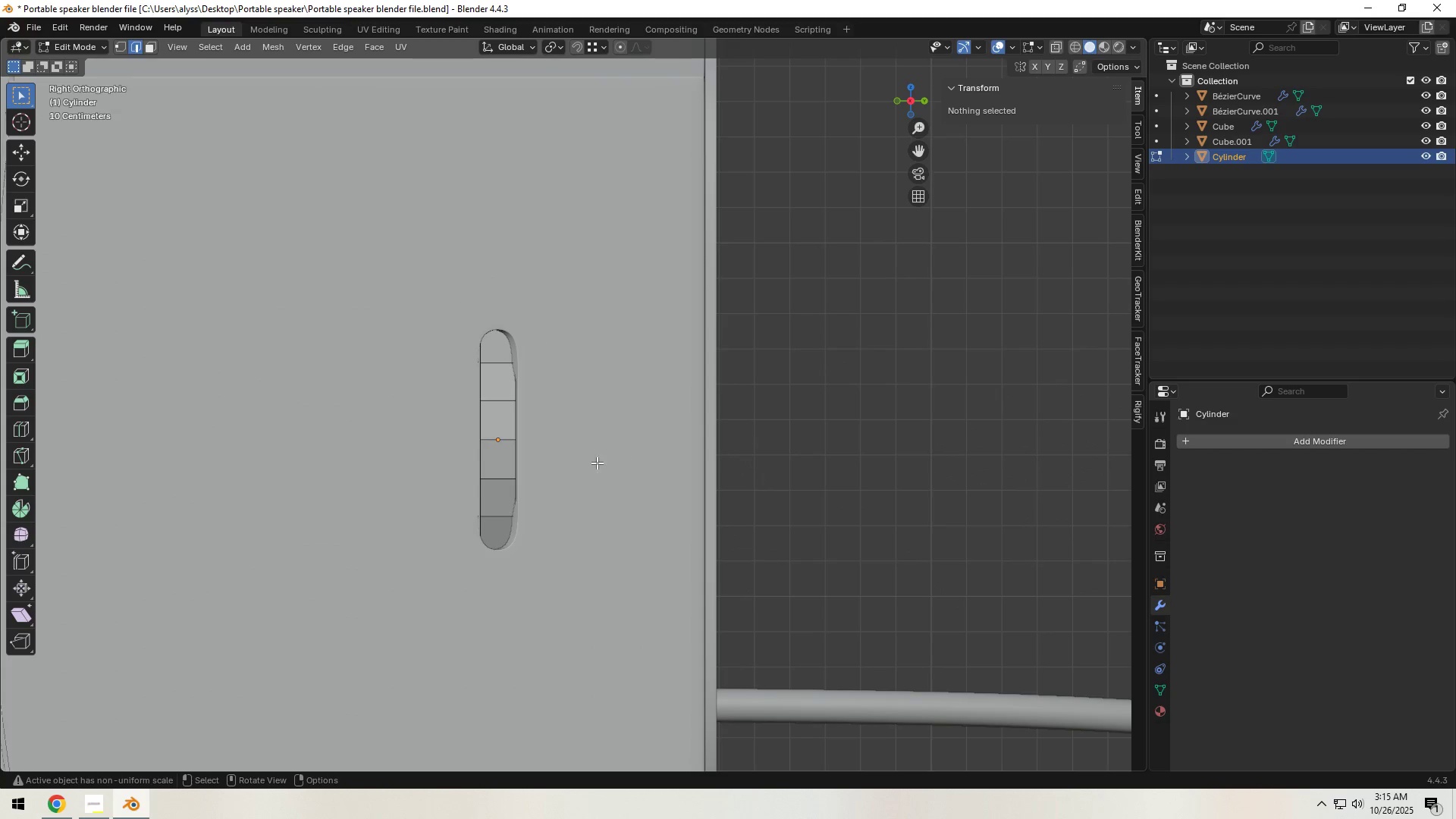 
scroll: coordinate [583, 465], scroll_direction: up, amount: 2.0
 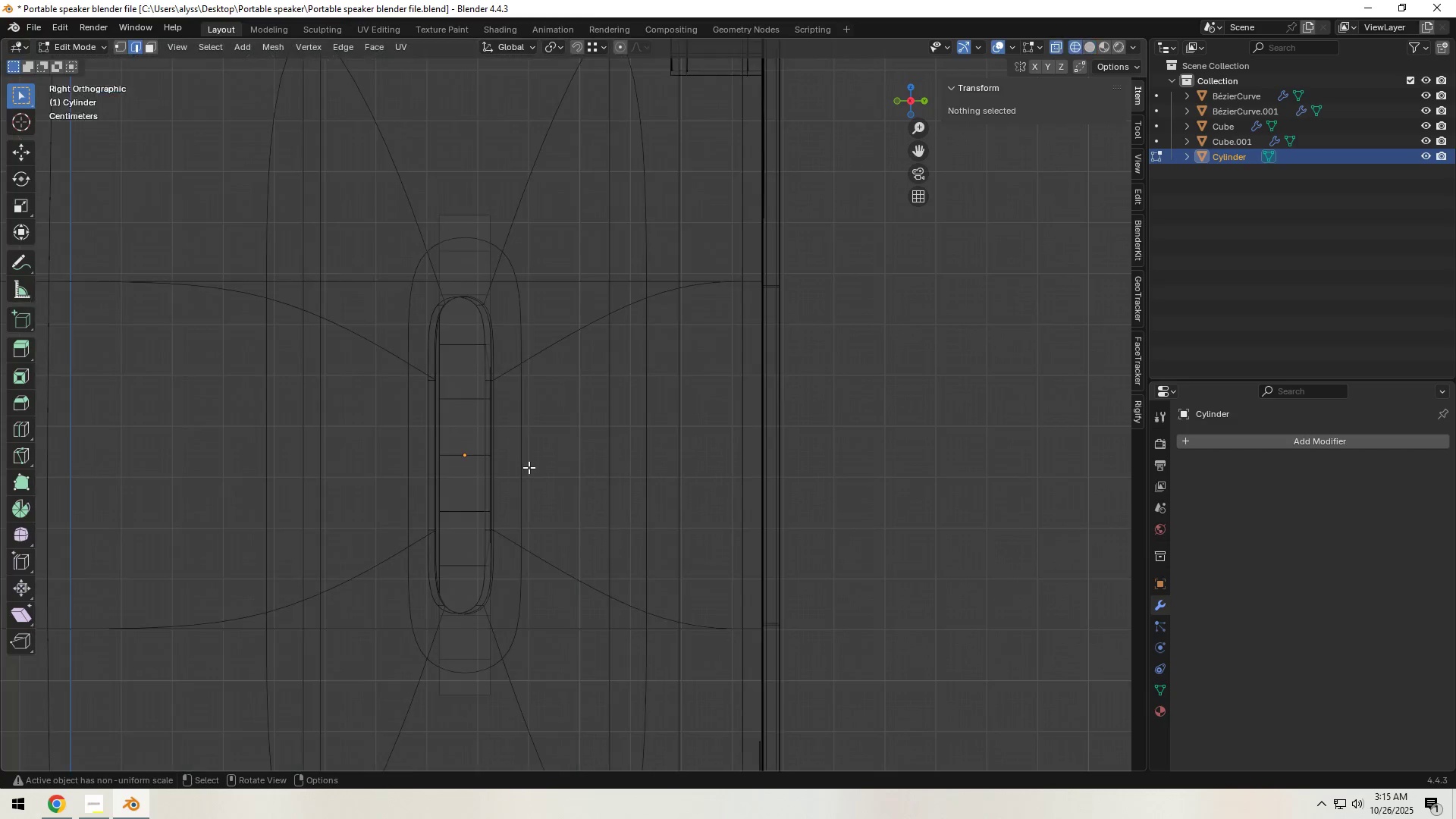 
key(Tab)
 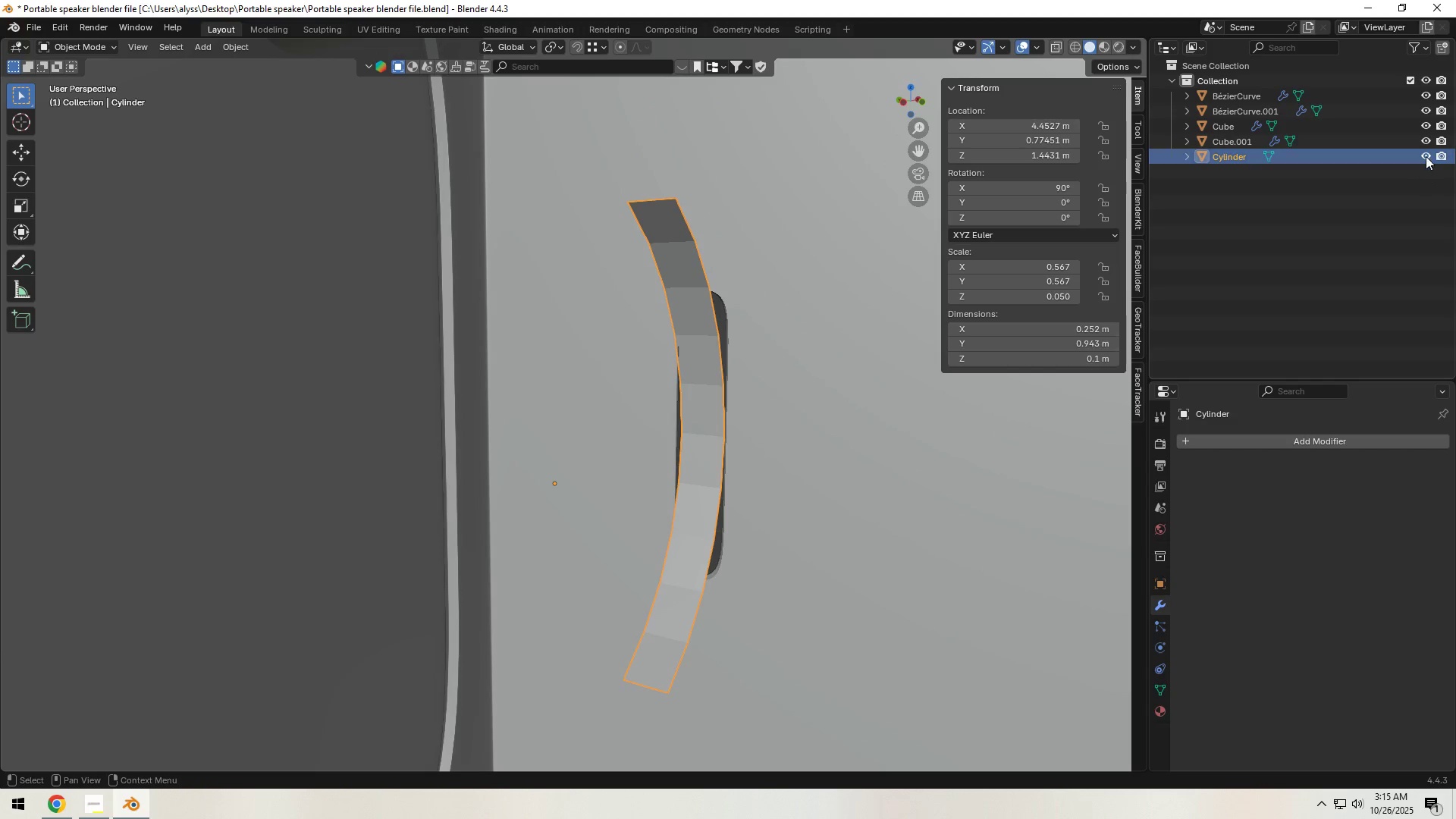 
left_click([1426, 156])
 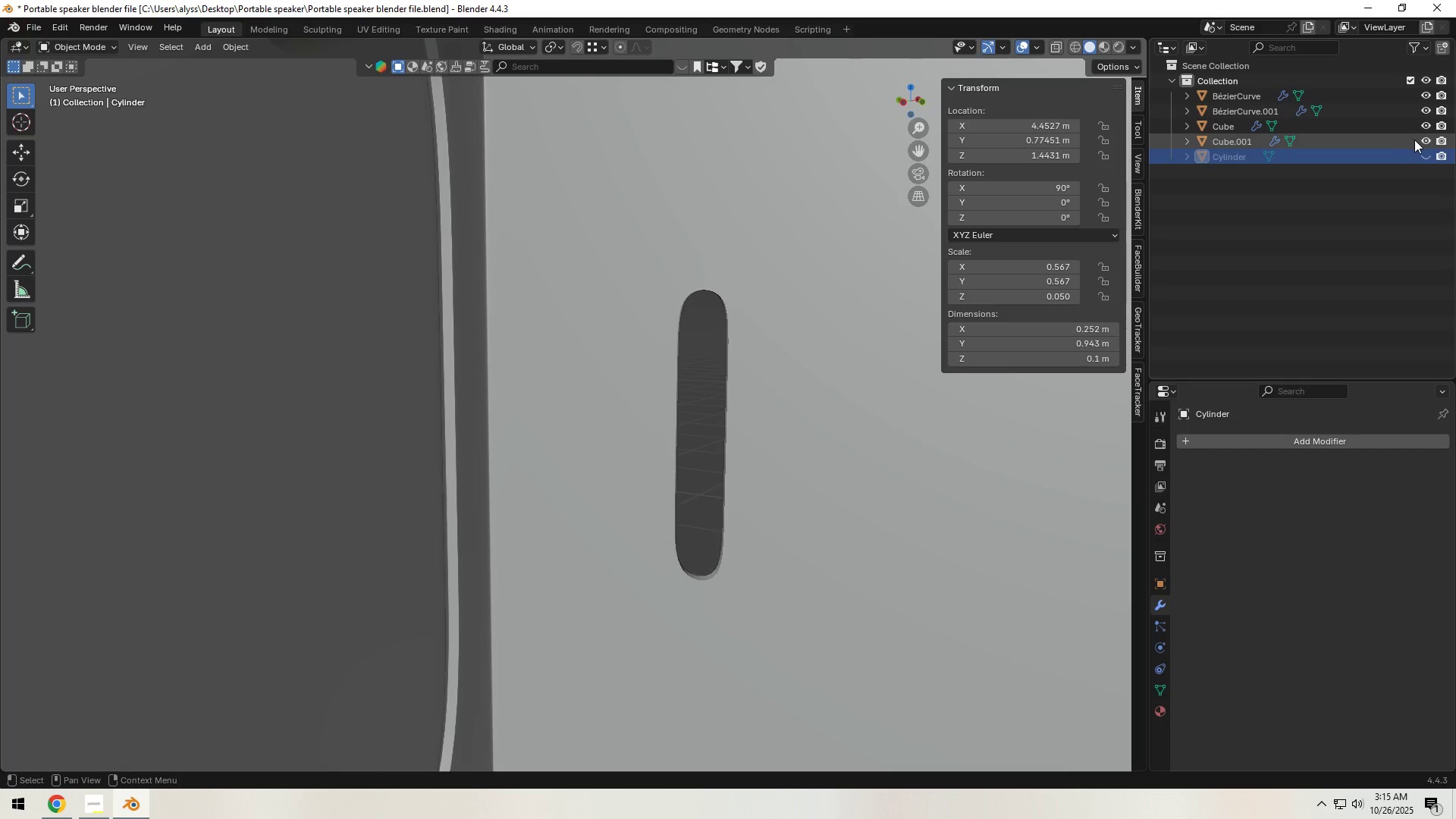 
left_click([812, 459])
 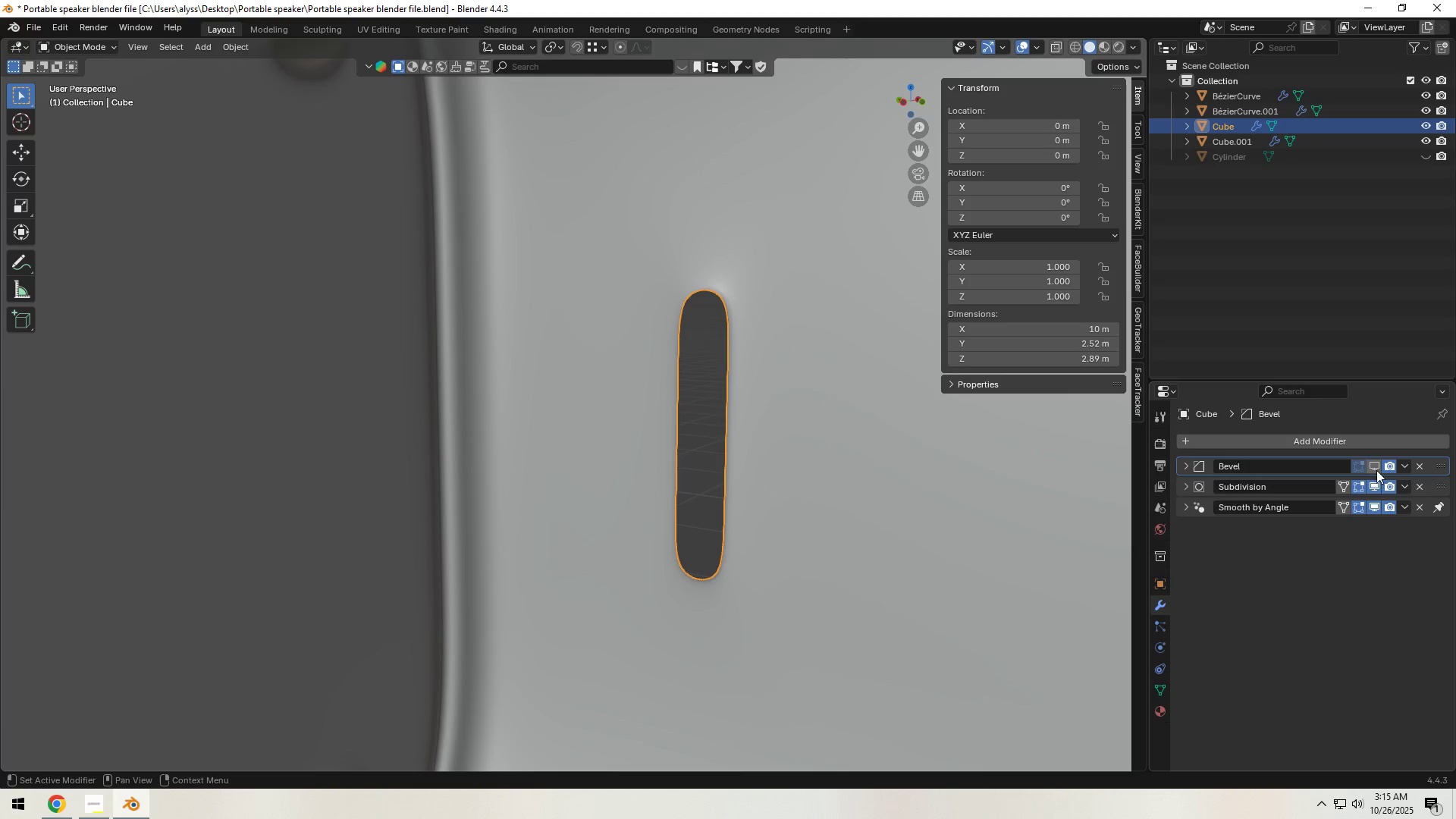 
double_click([1376, 485])
 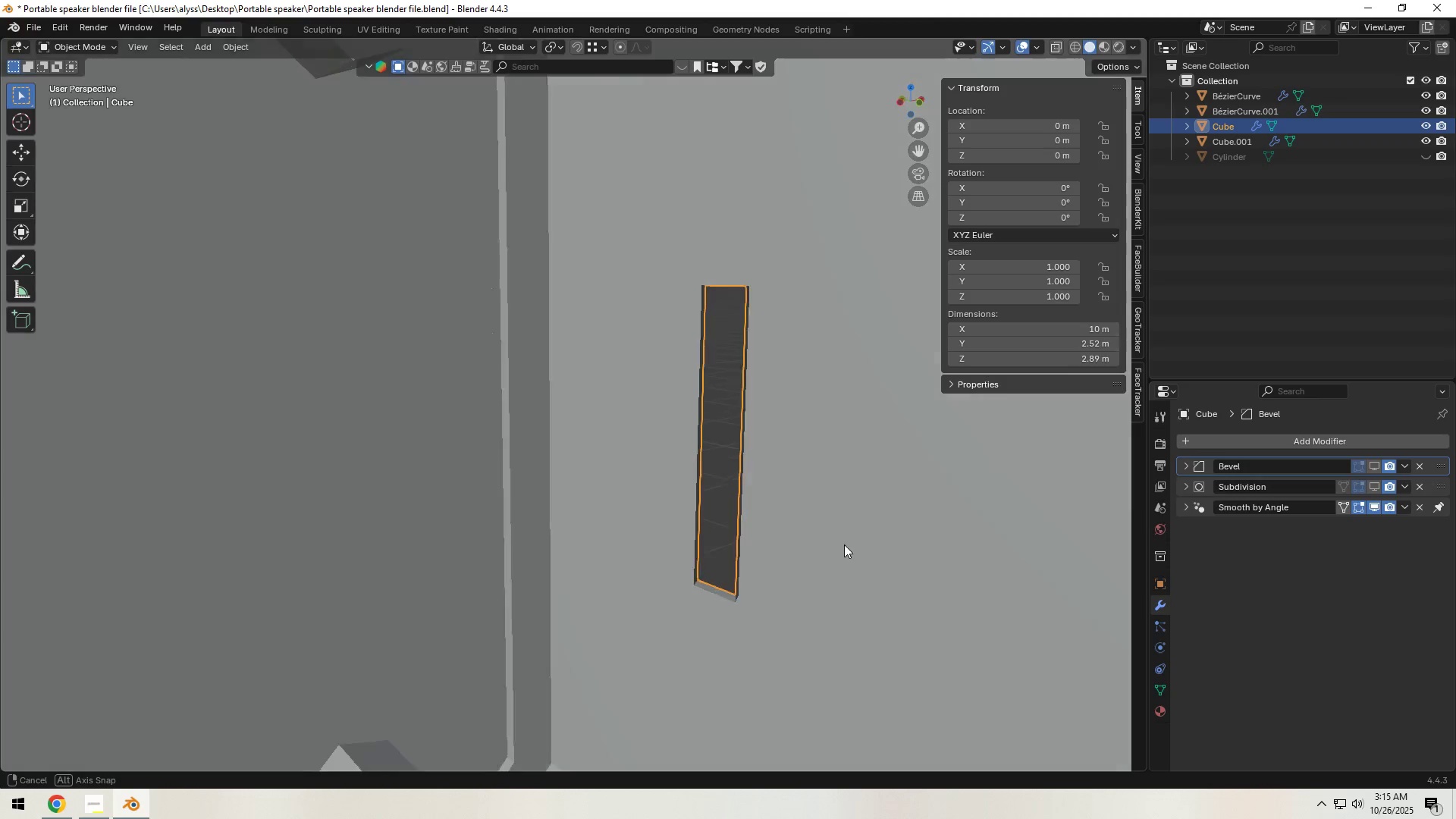 
key(1)
 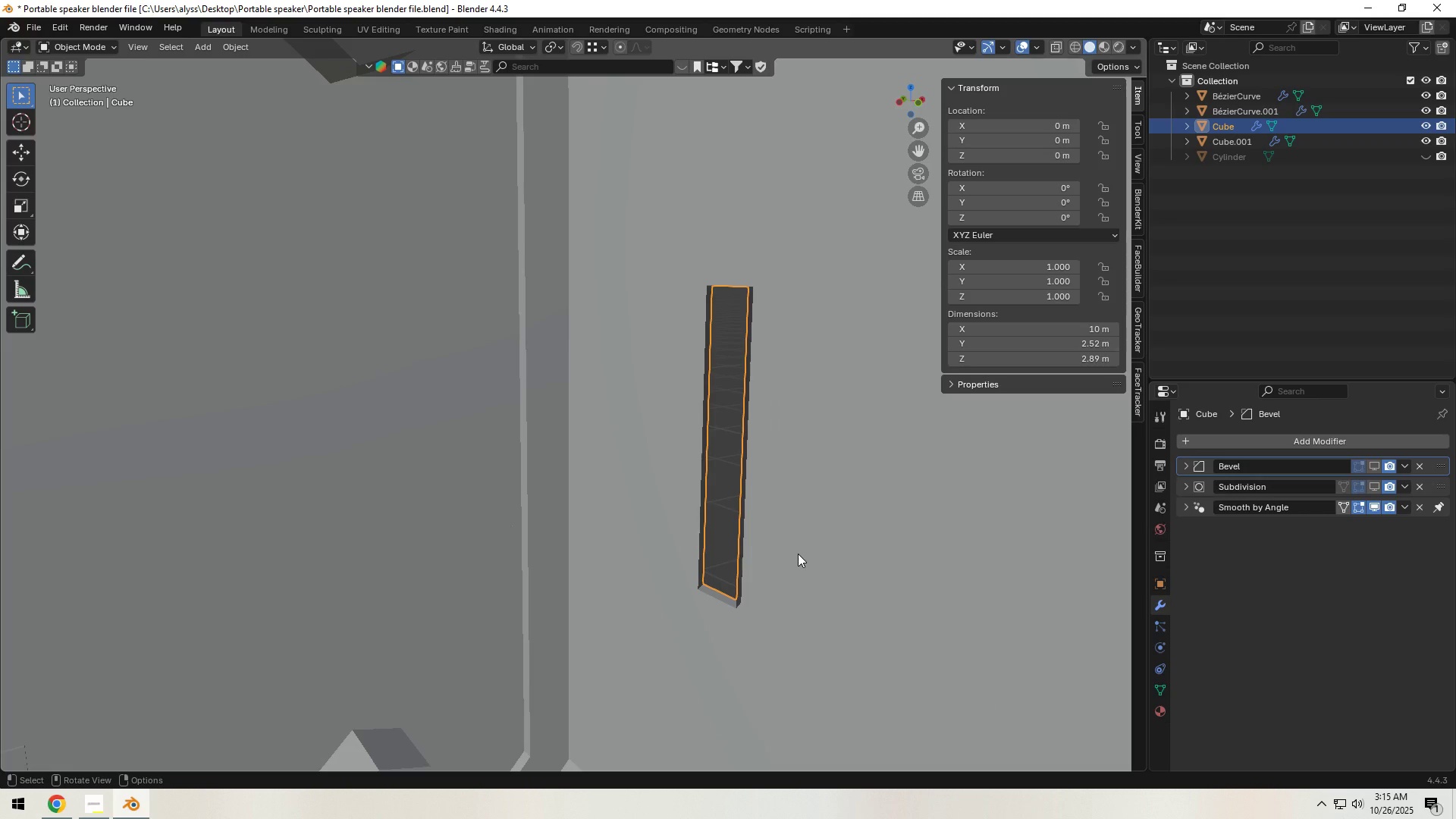 
key(Tab)
 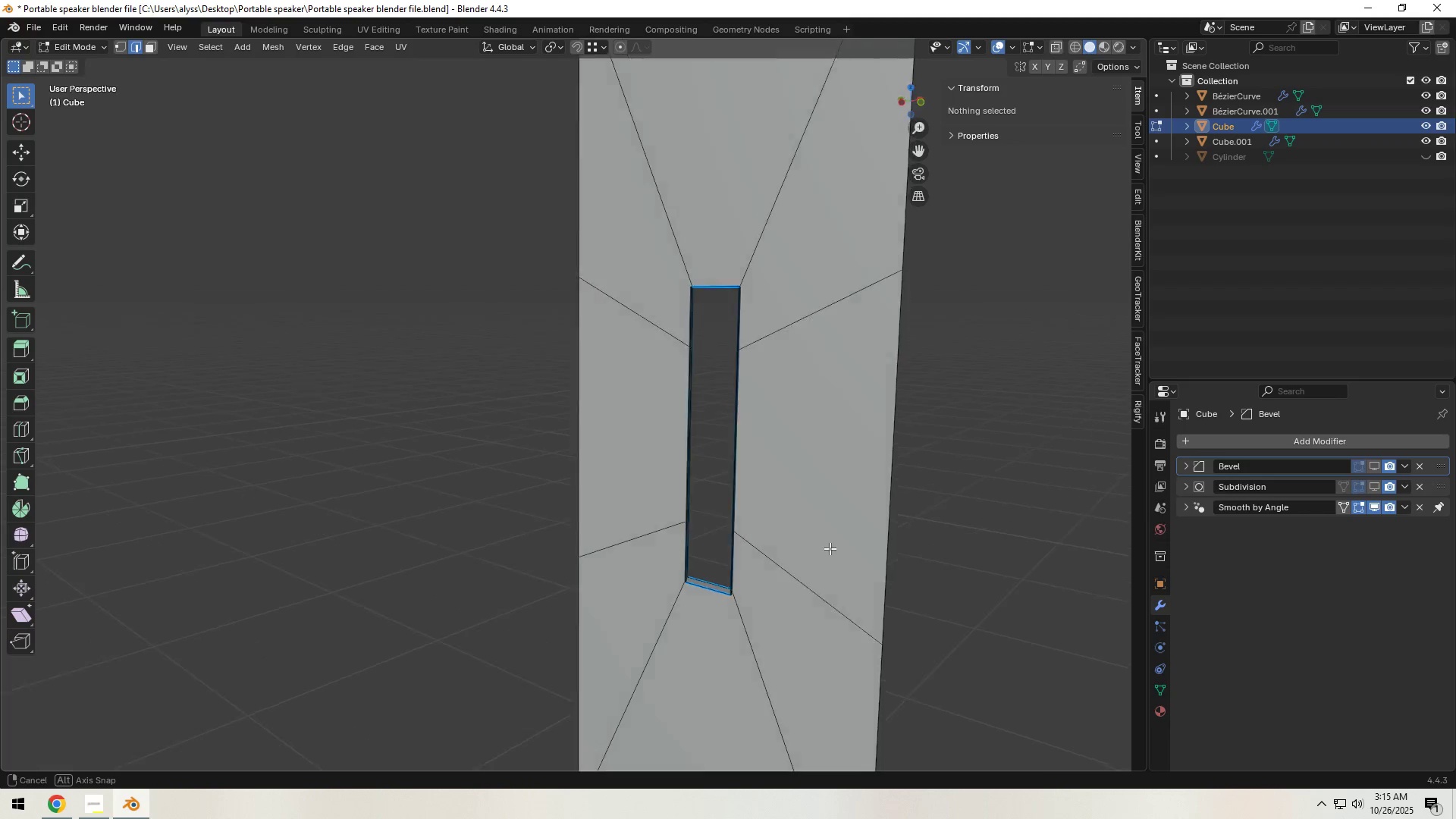 
key(1)
 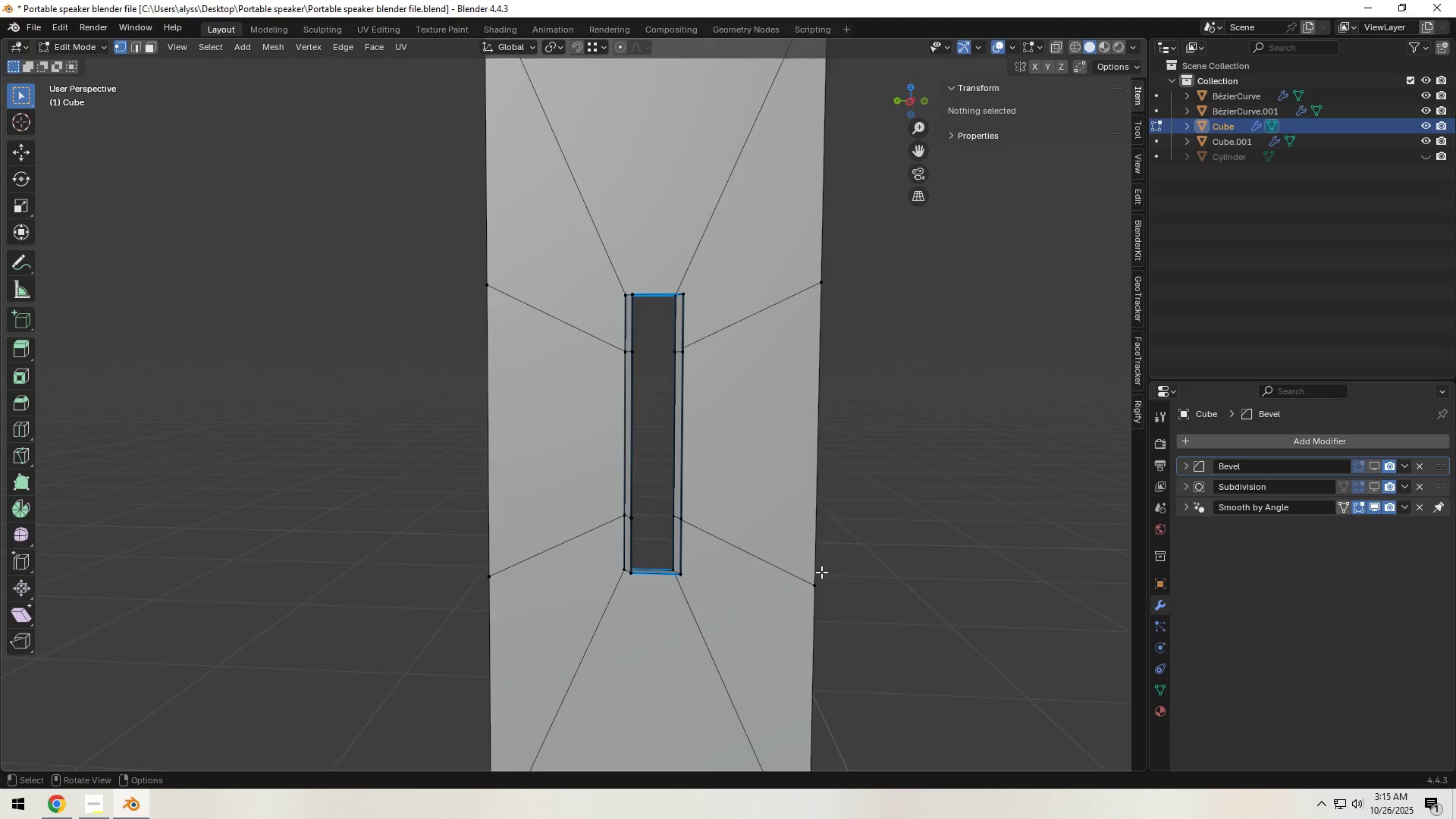 
scroll: coordinate [736, 606], scroll_direction: up, amount: 4.0
 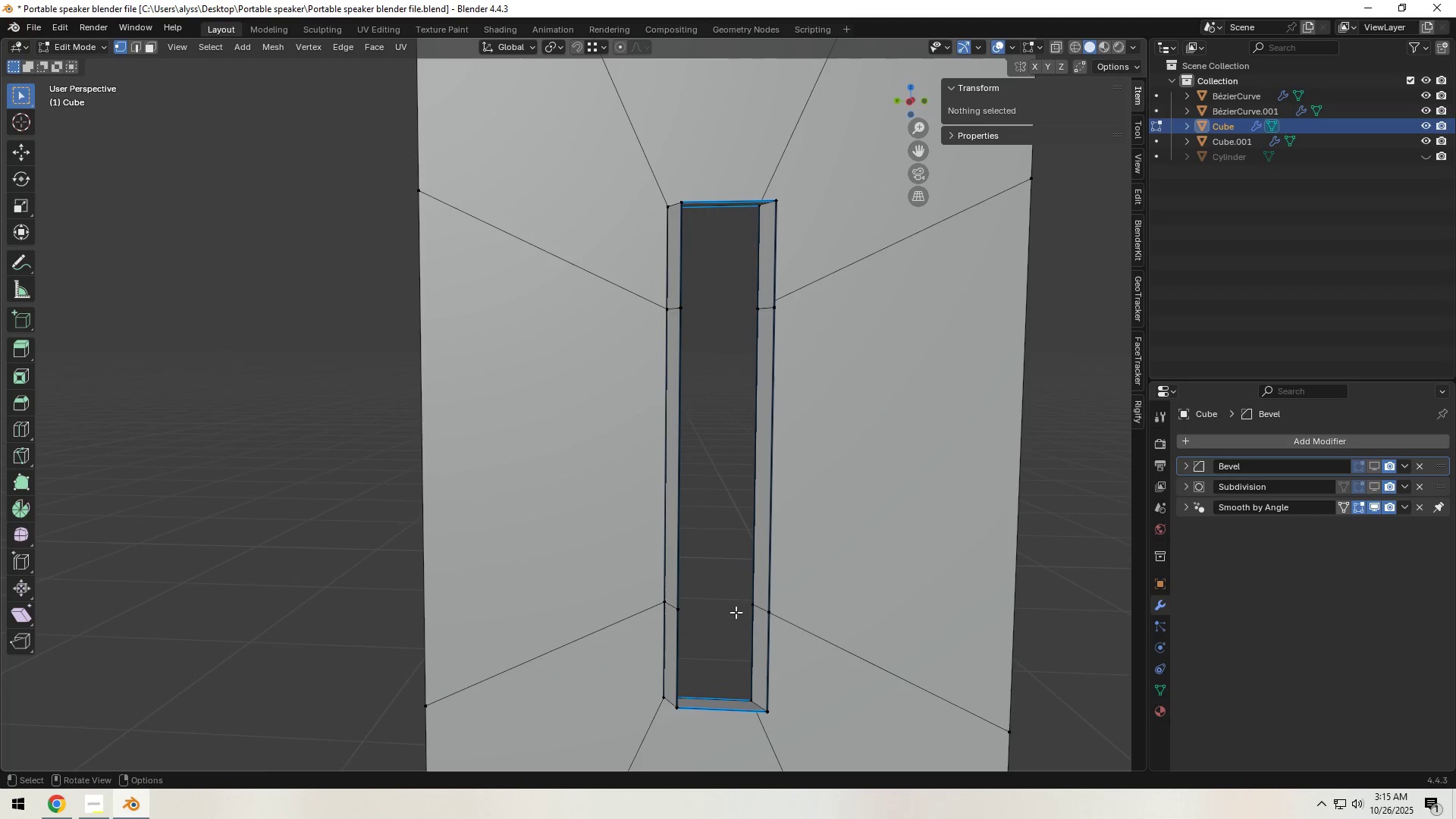 
hold_key(key=ShiftLeft, duration=0.42)
 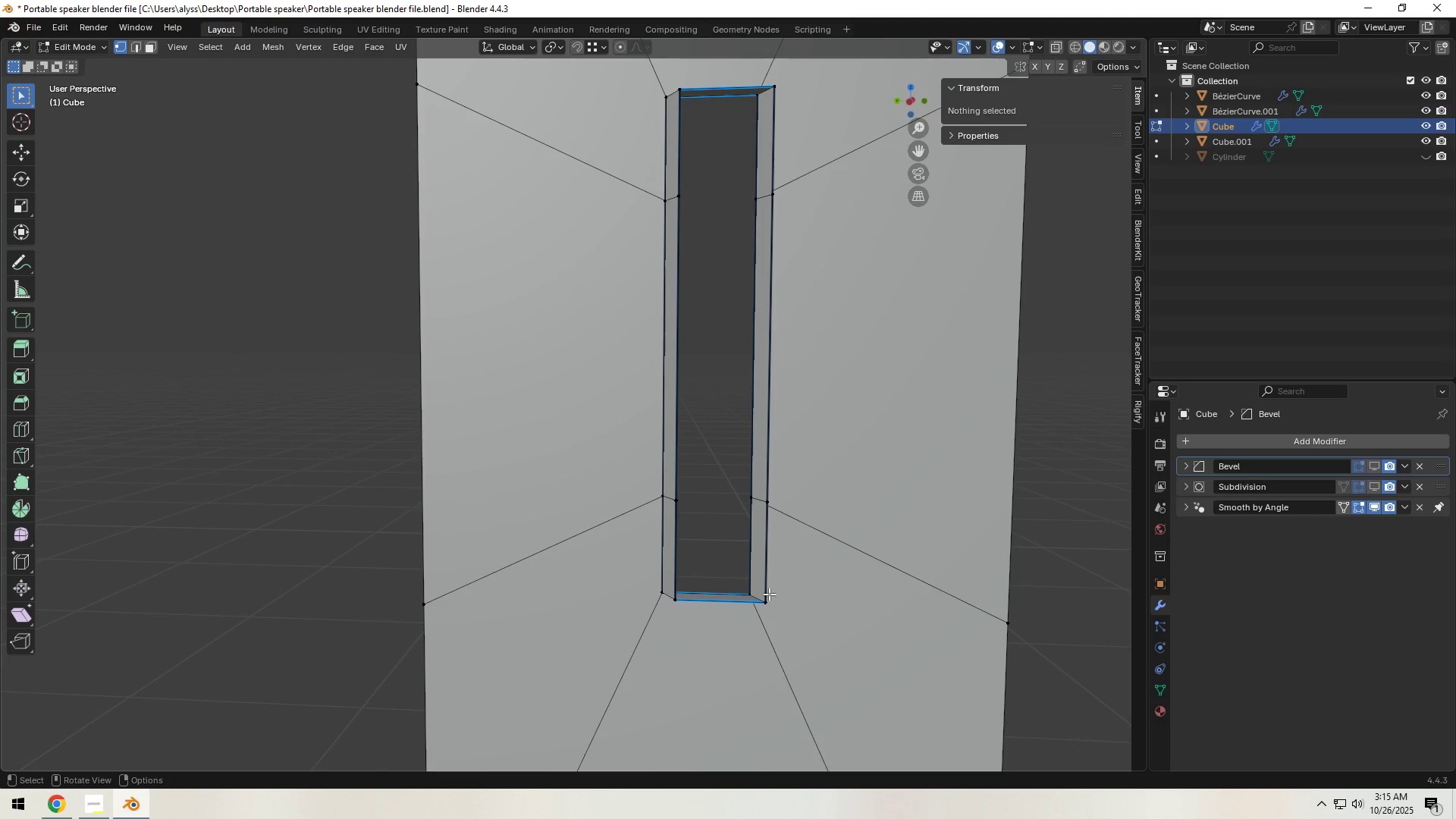 
left_click([764, 598])
 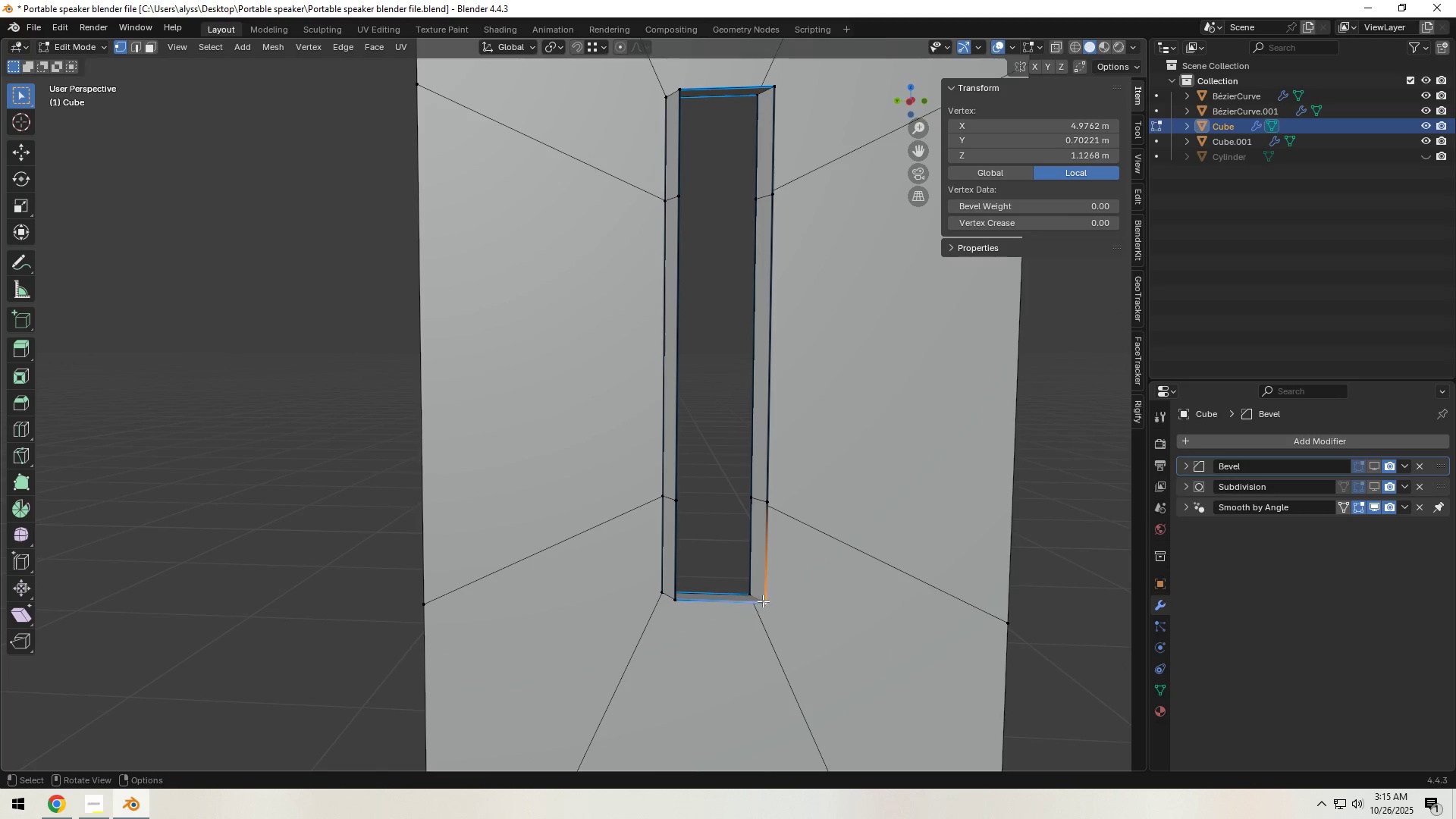 
hold_key(key=AltLeft, duration=0.46)
left_click([765, 567])
 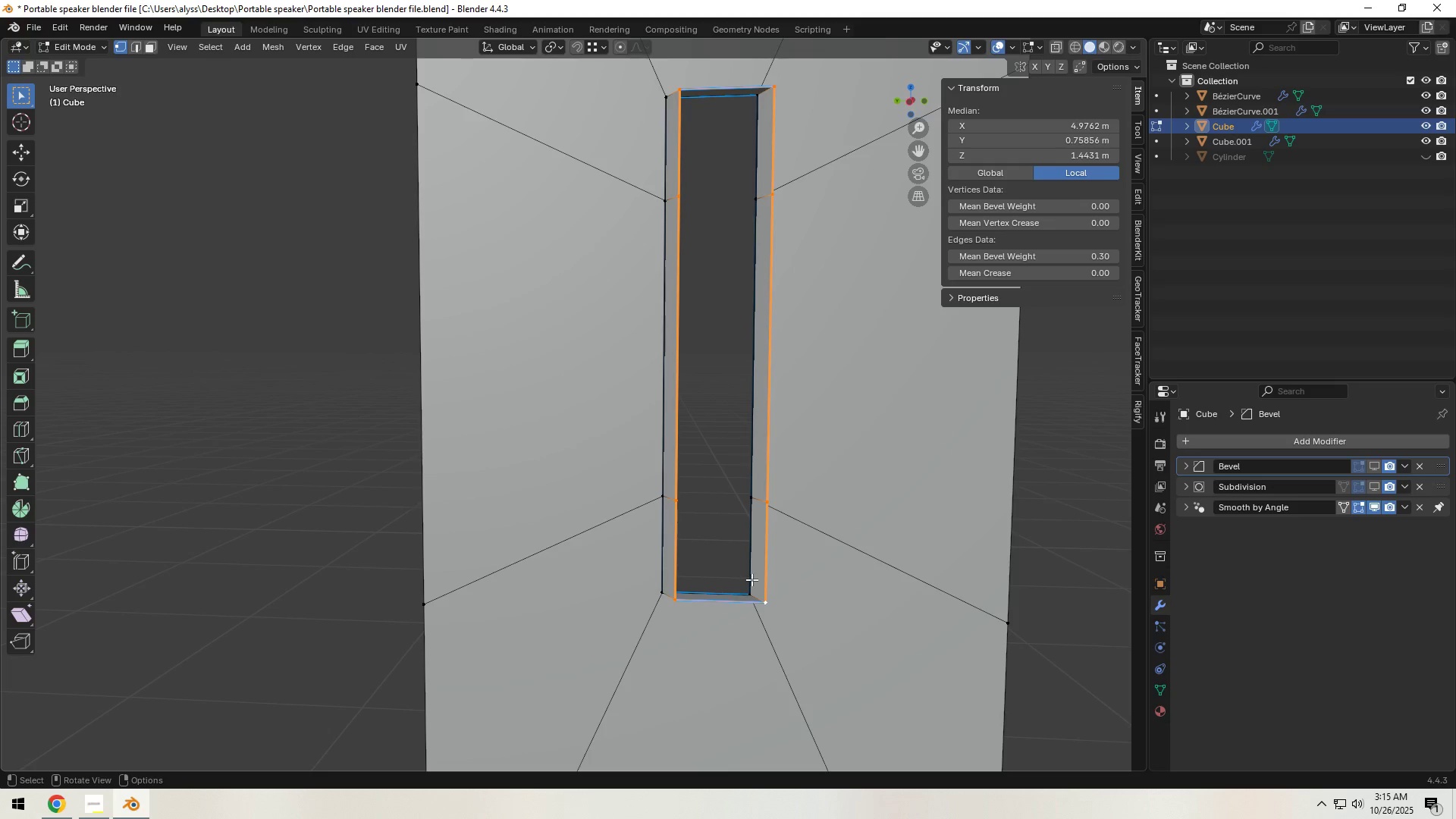 
type(gx)
 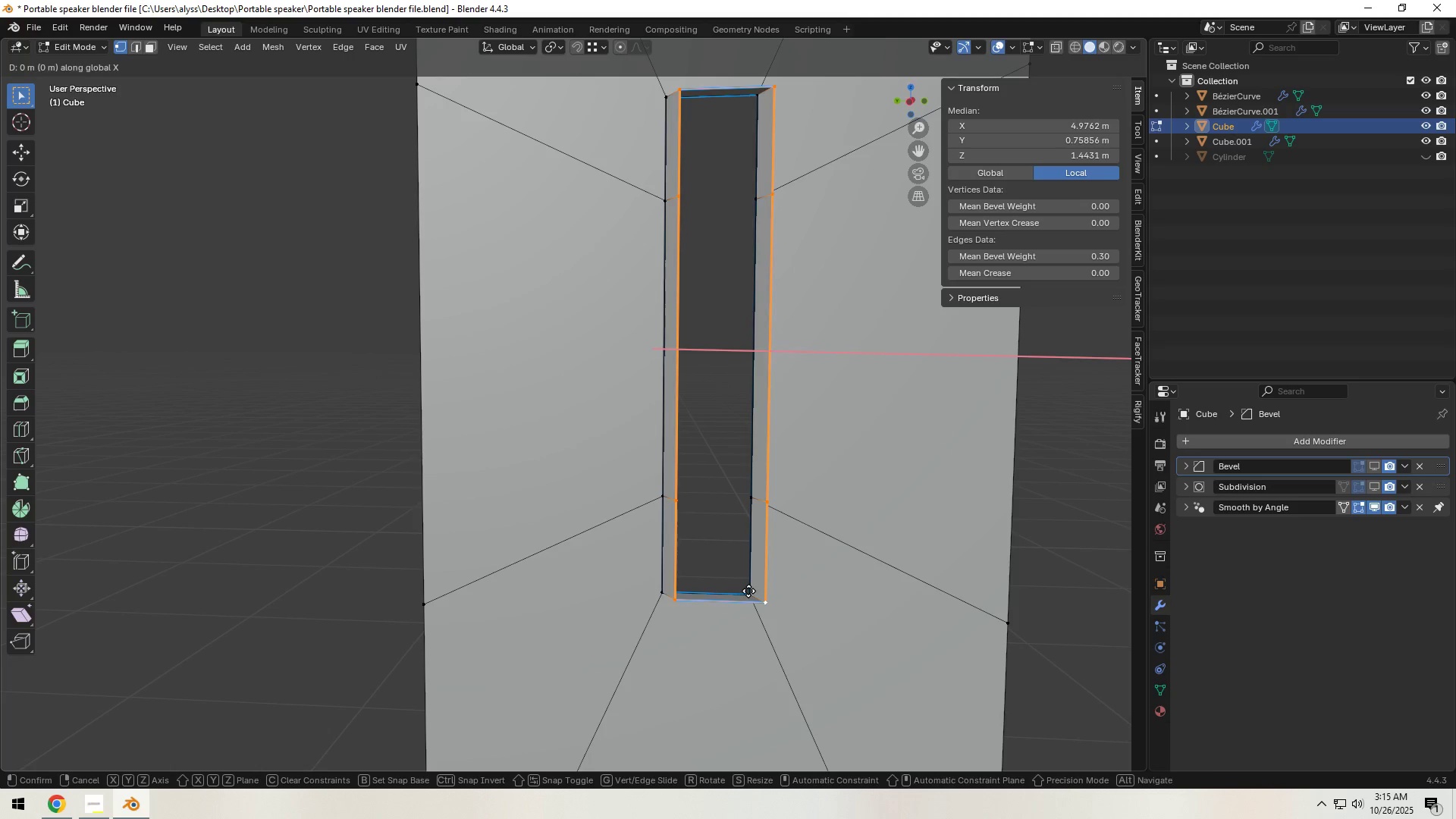 
hold_key(key=ControlLeft, duration=0.78)
right_click([748, 591])
 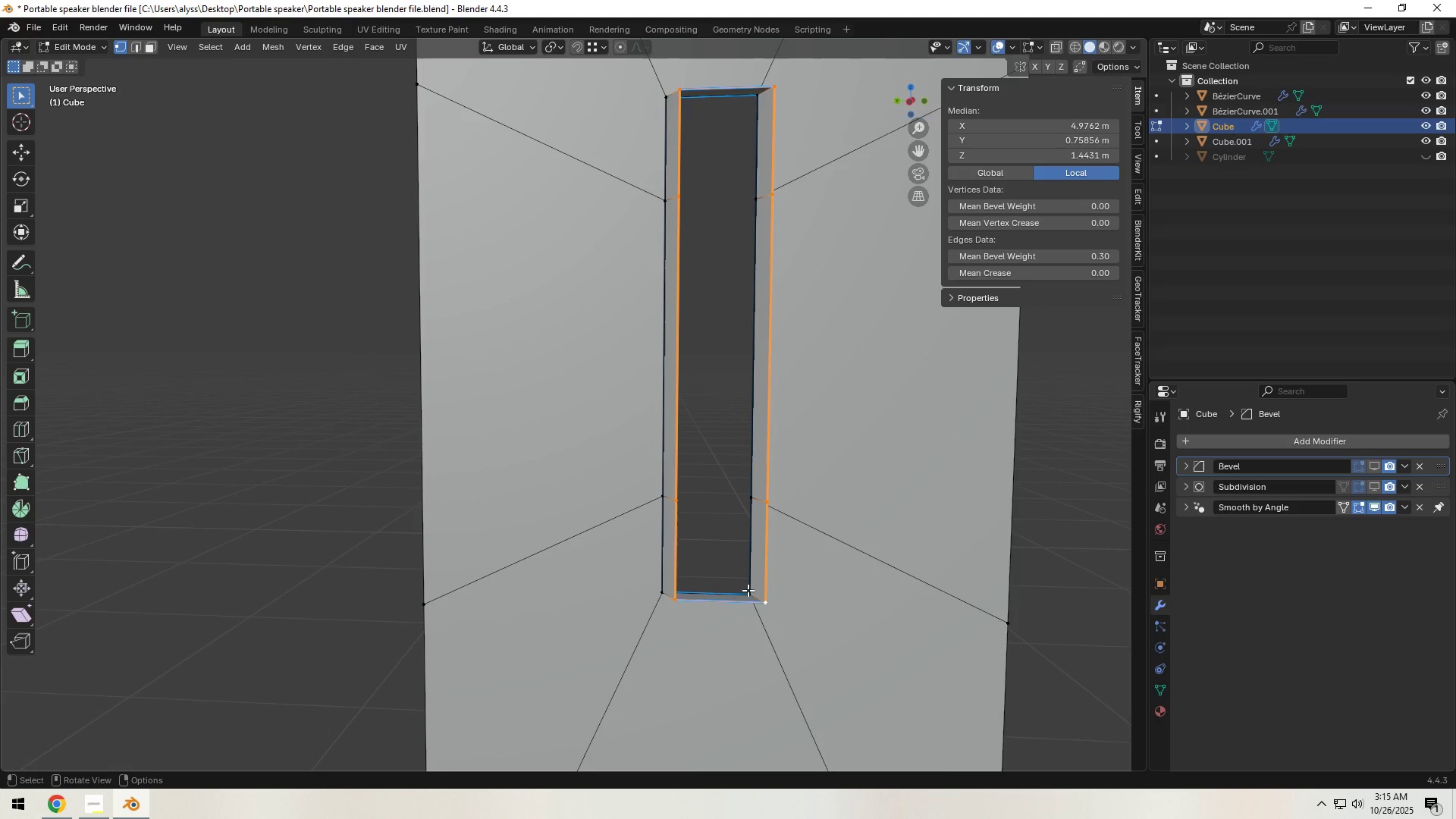 
type(gy)
 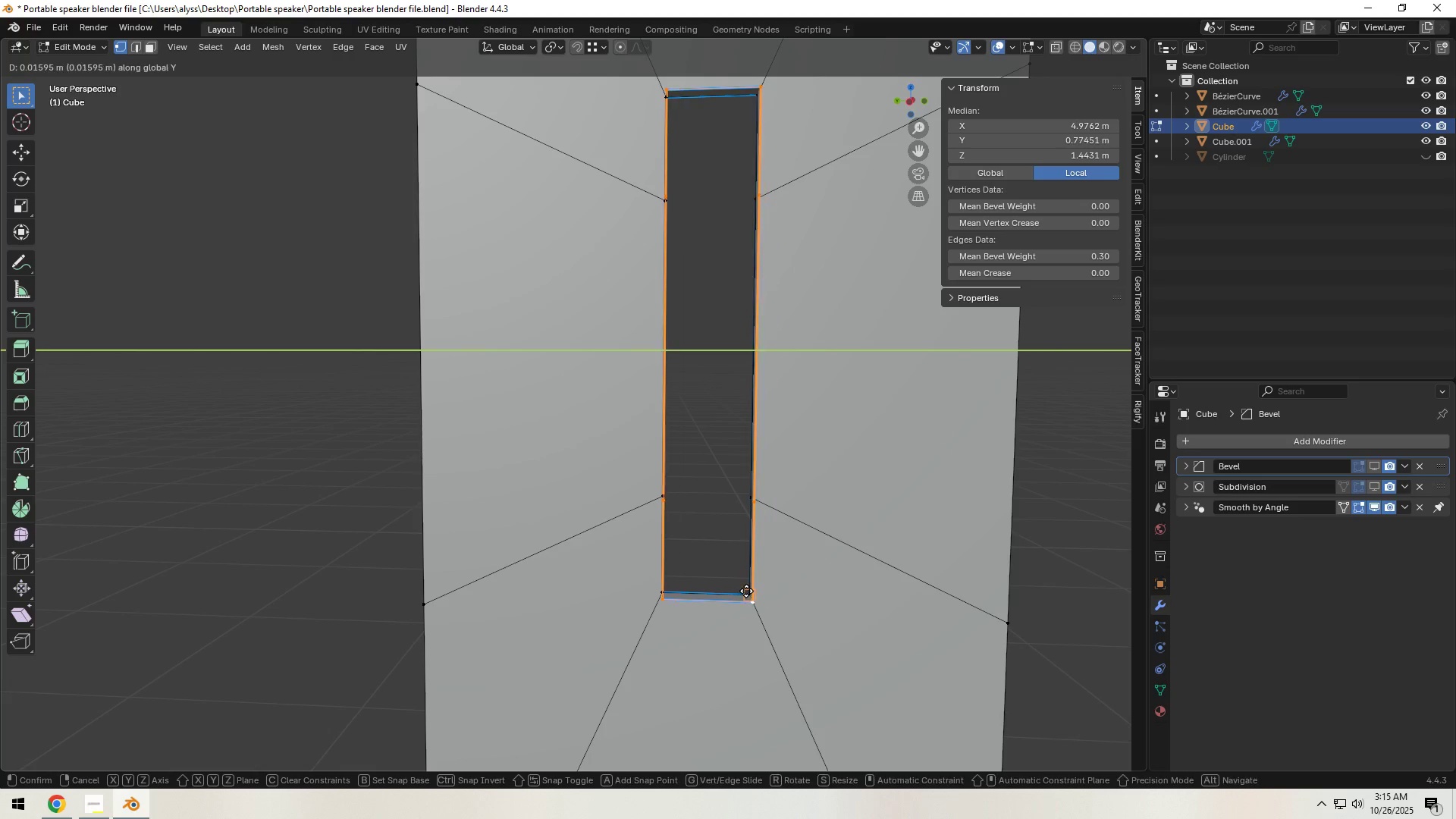 
hold_key(key=ControlLeft, duration=0.95)
left_click([746, 591])
 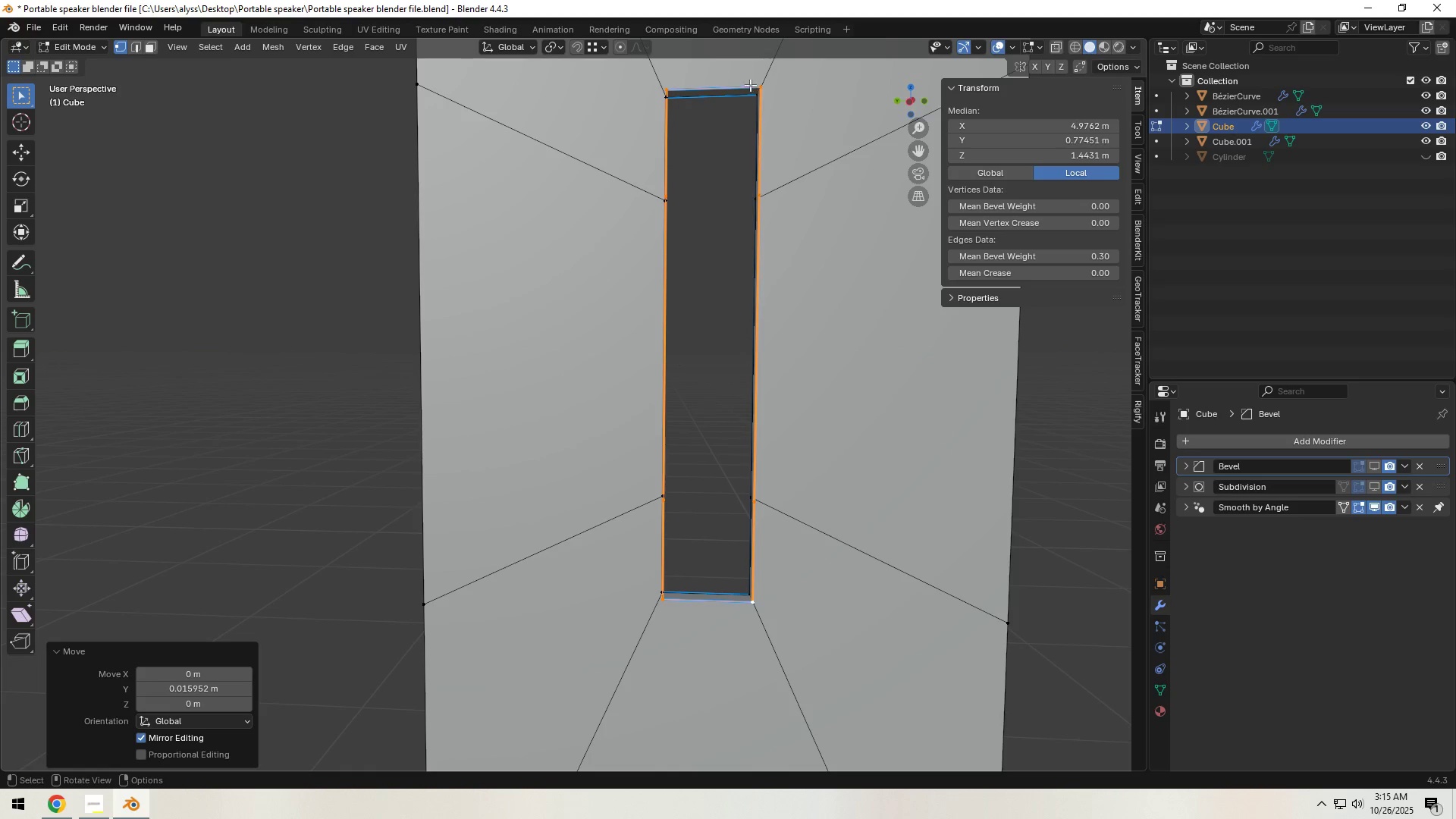 
type(2gz)
 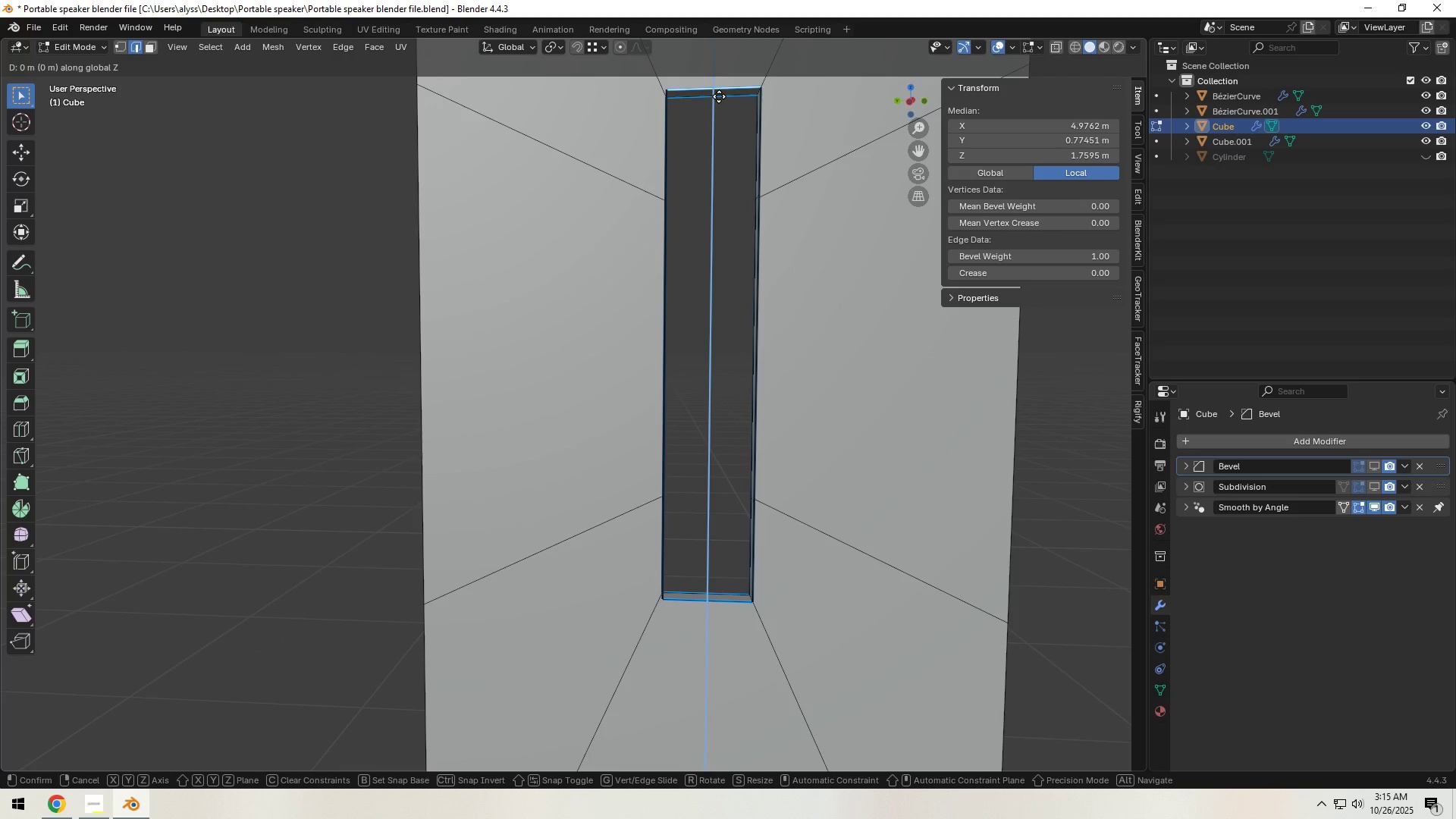 
hold_key(key=ControlLeft, duration=1.52)
left_click([760, 96])
 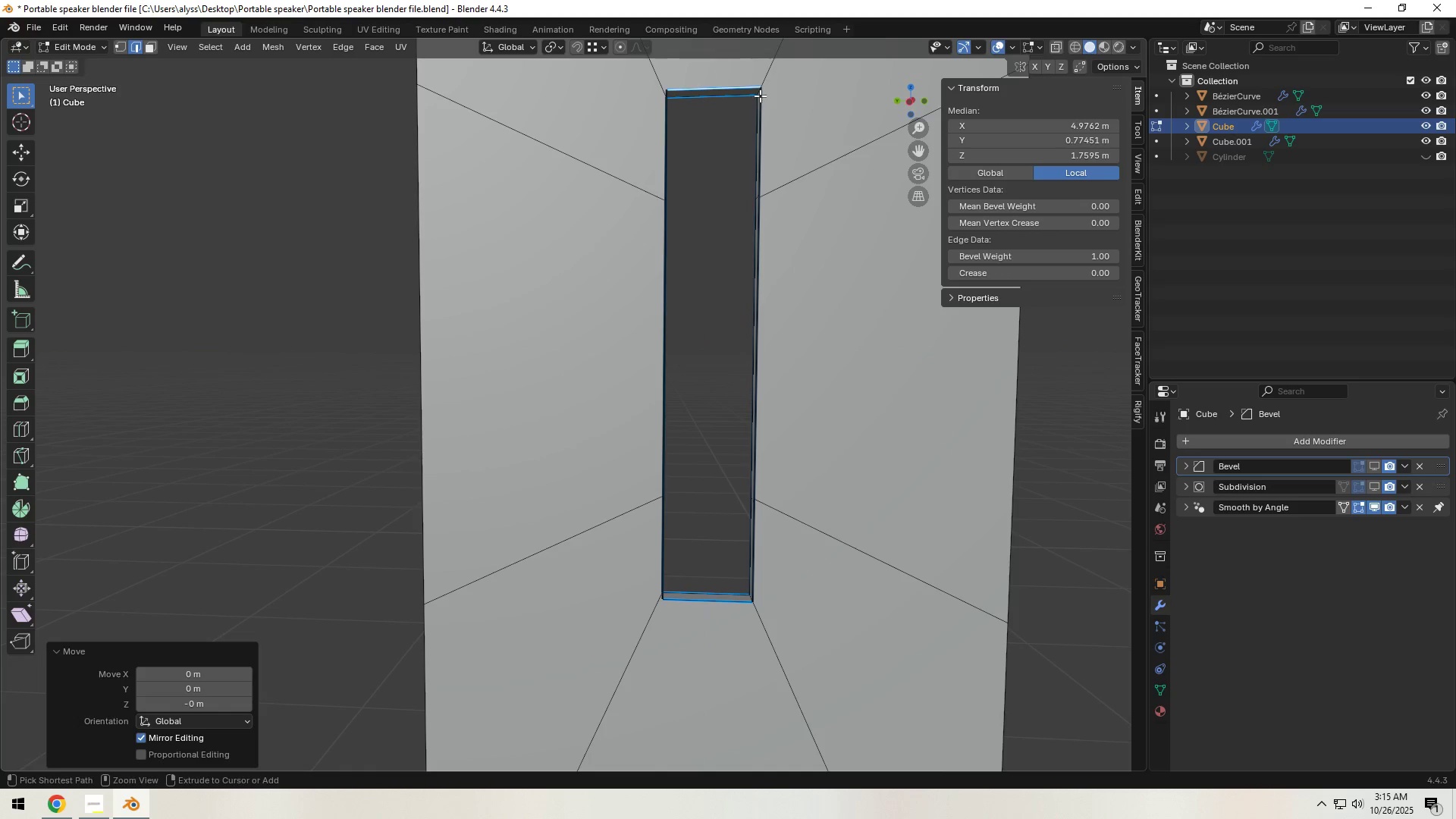 
key(Control+ControlLeft)
 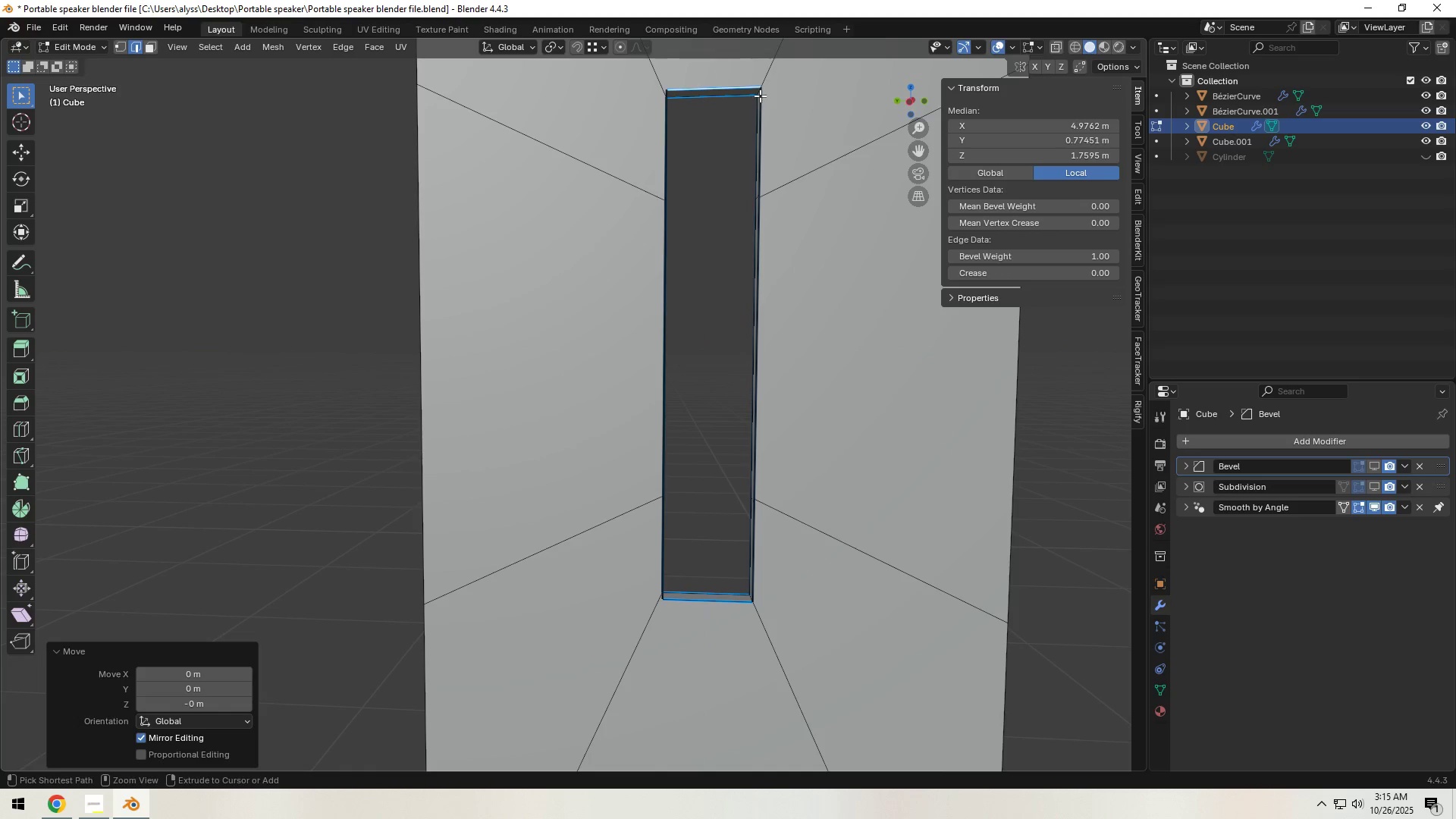 
key(Control+ControlLeft)
 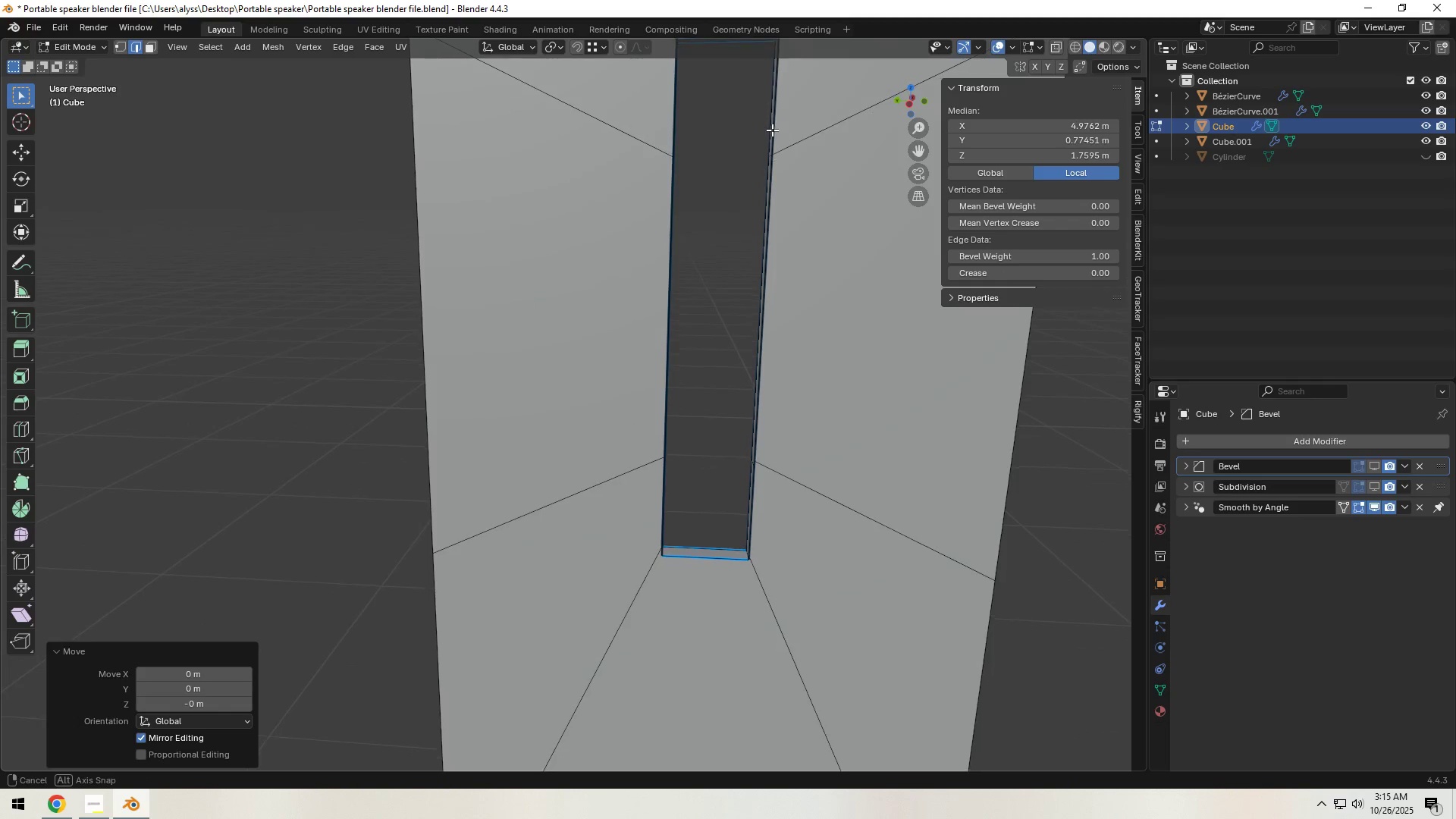 
scroll: coordinate [772, 130], scroll_direction: down, amount: 4.0
 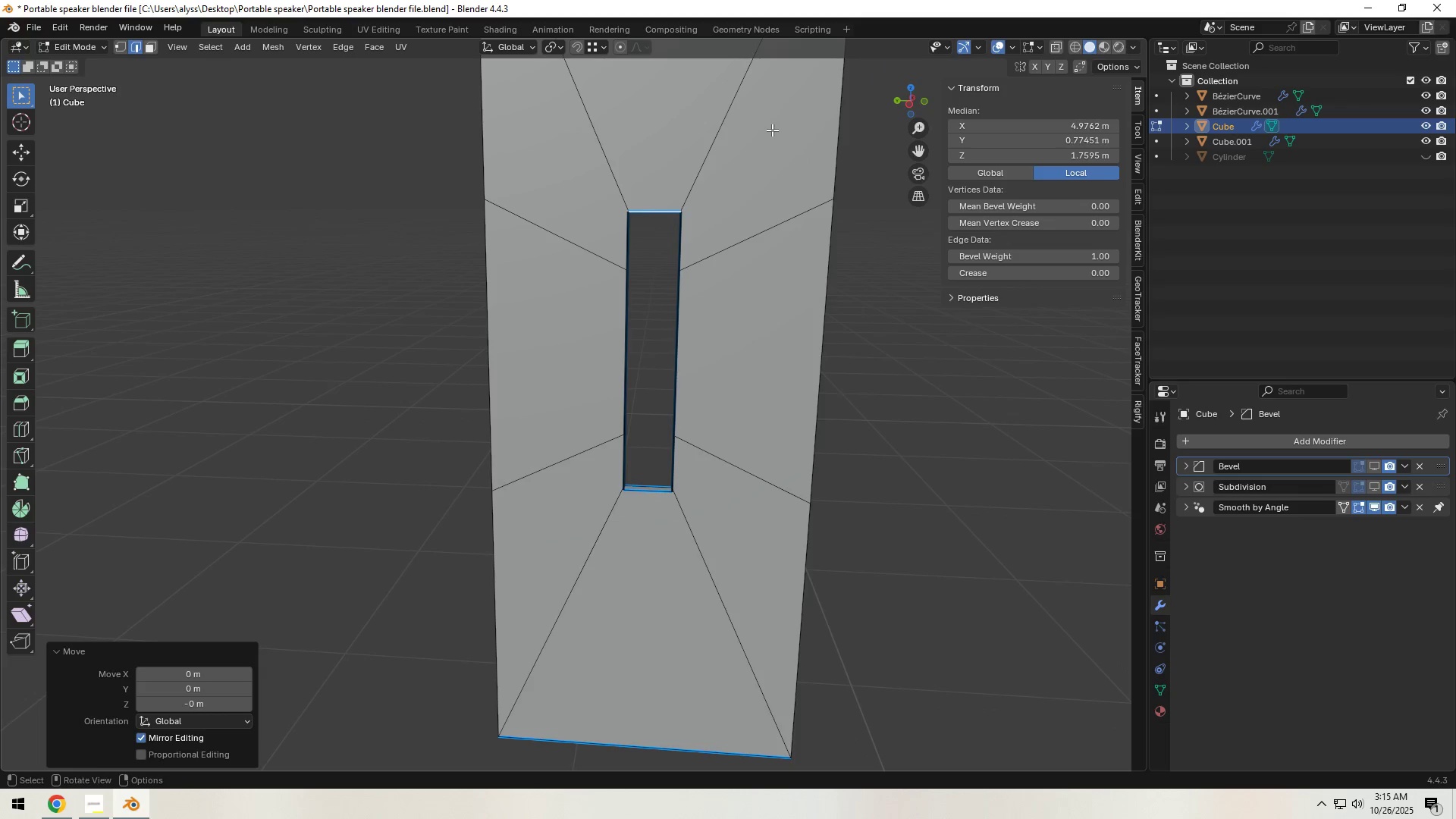 
hold_key(key=ShiftLeft, duration=0.37)
 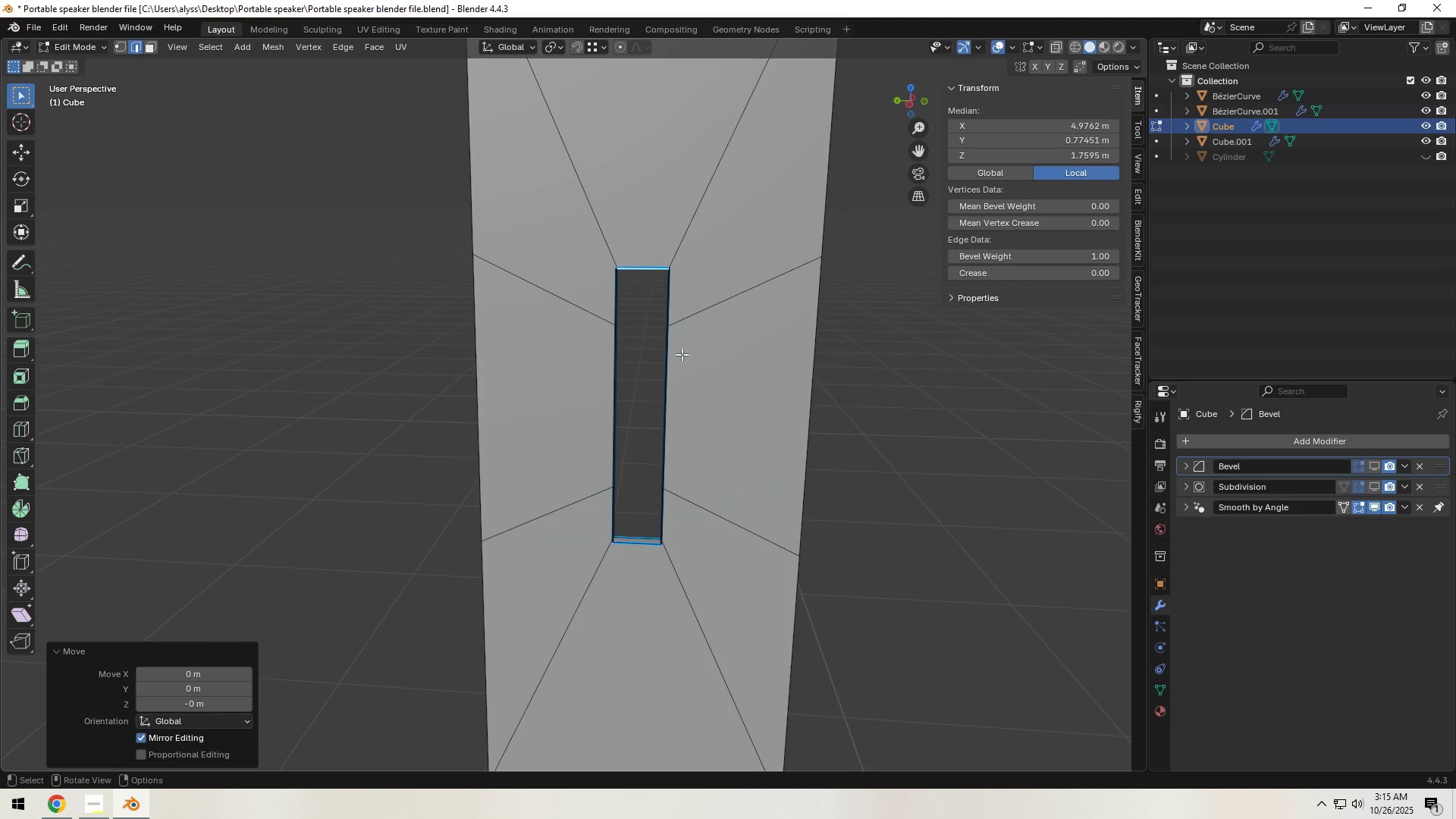 
key(Shift+ShiftLeft)
 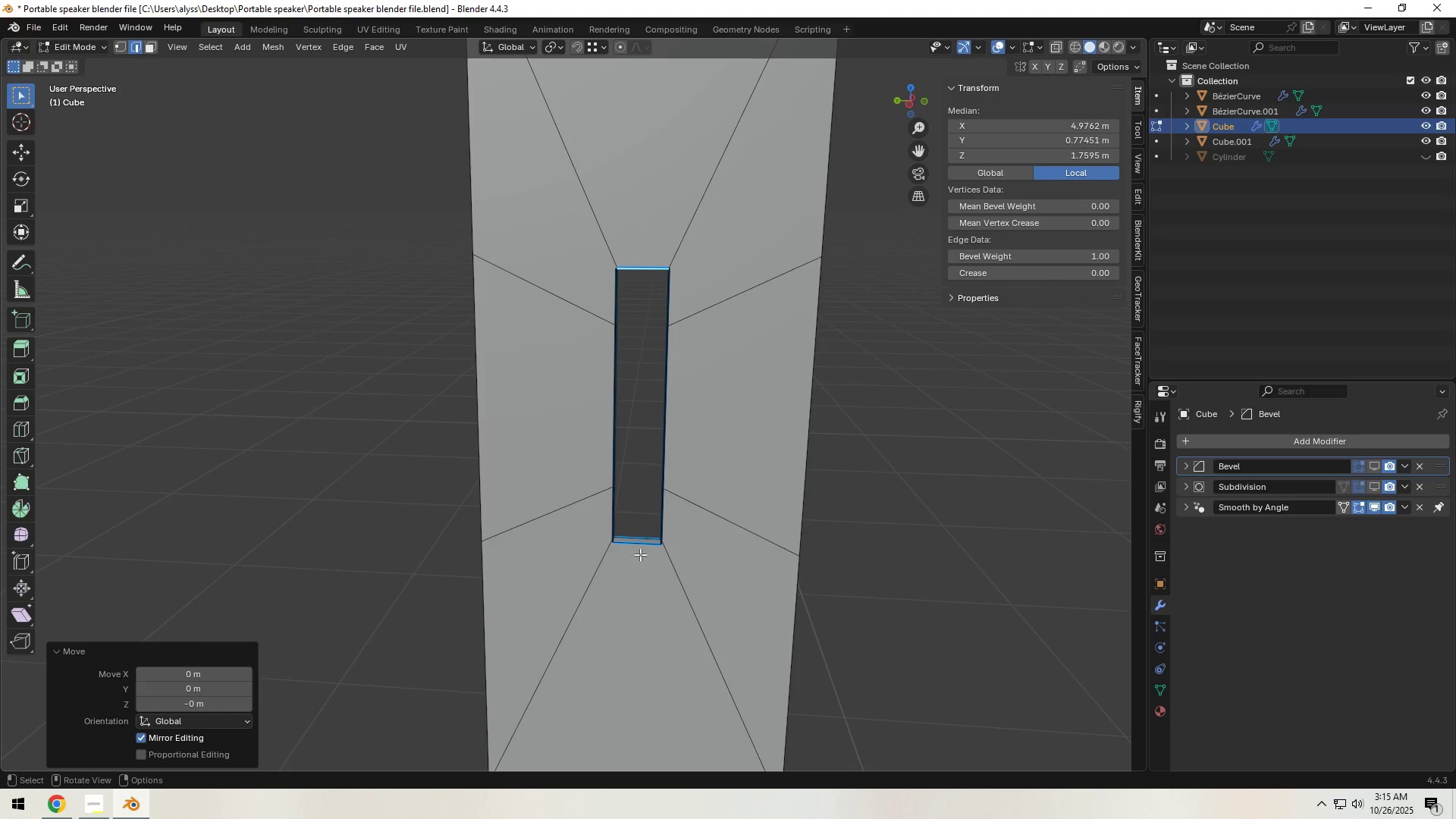 
left_click([640, 551])
 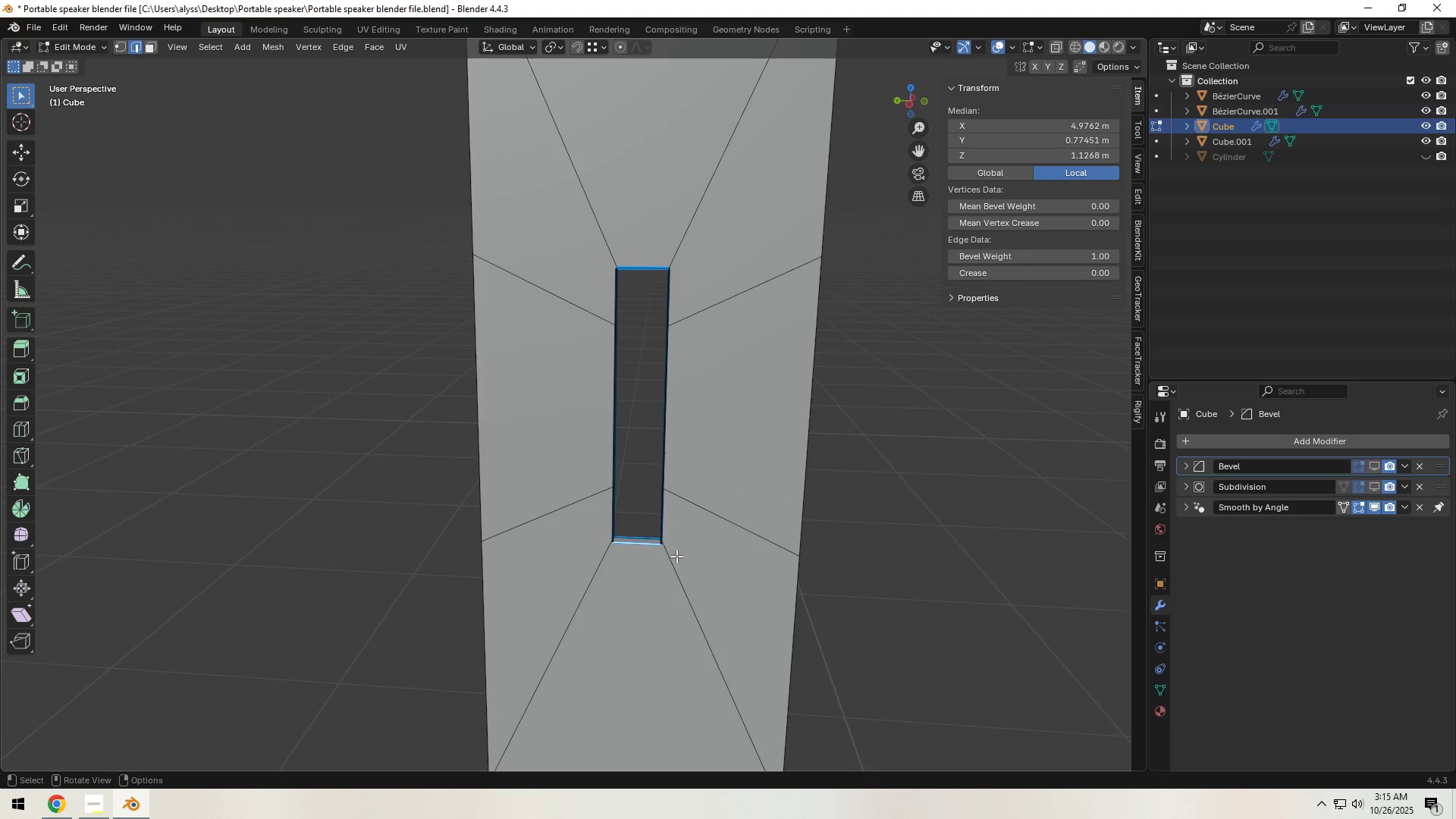 
hold_key(key=ShiftLeft, duration=0.47)
 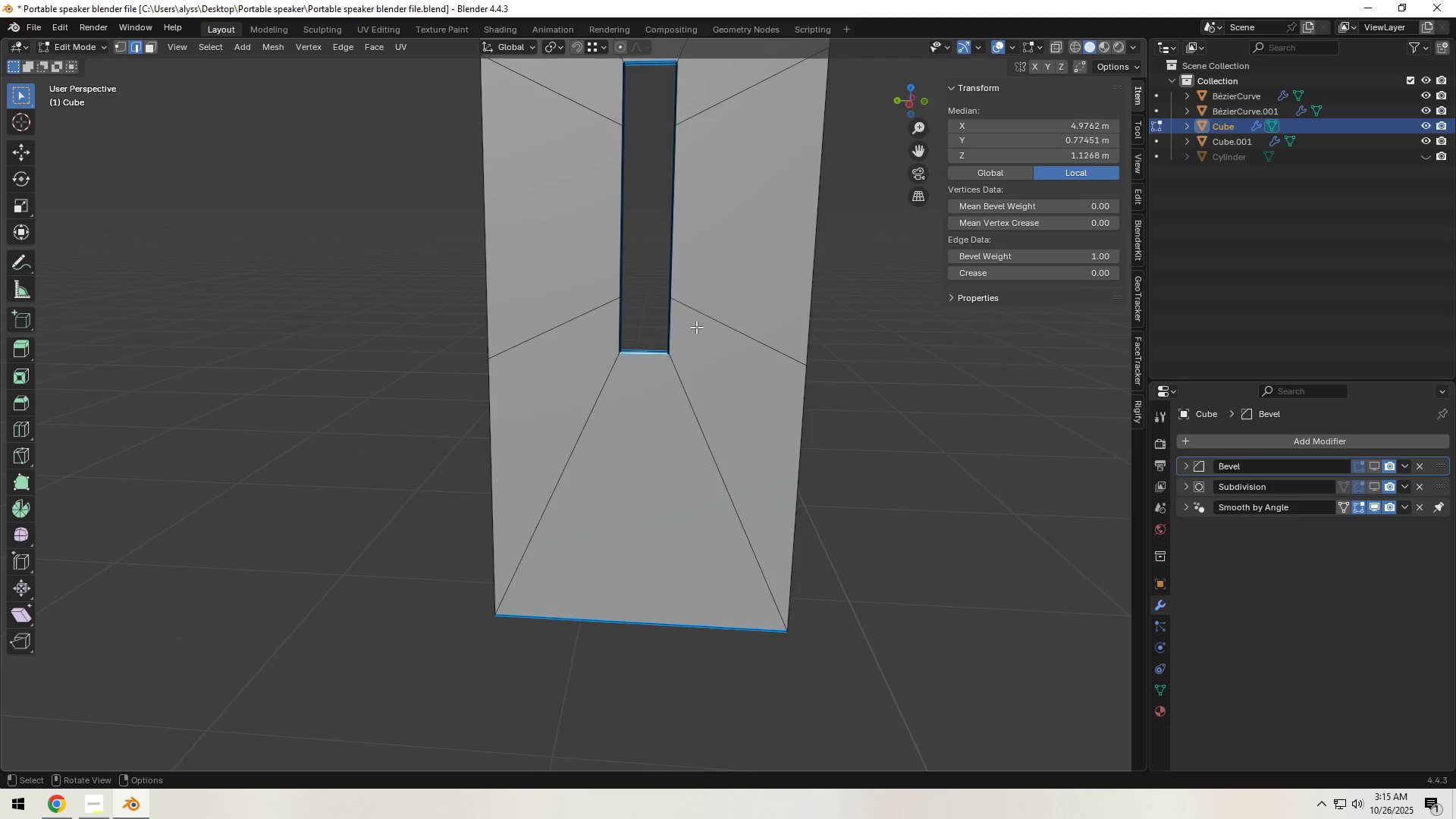 
scroll: coordinate [697, 334], scroll_direction: up, amount: 4.0
 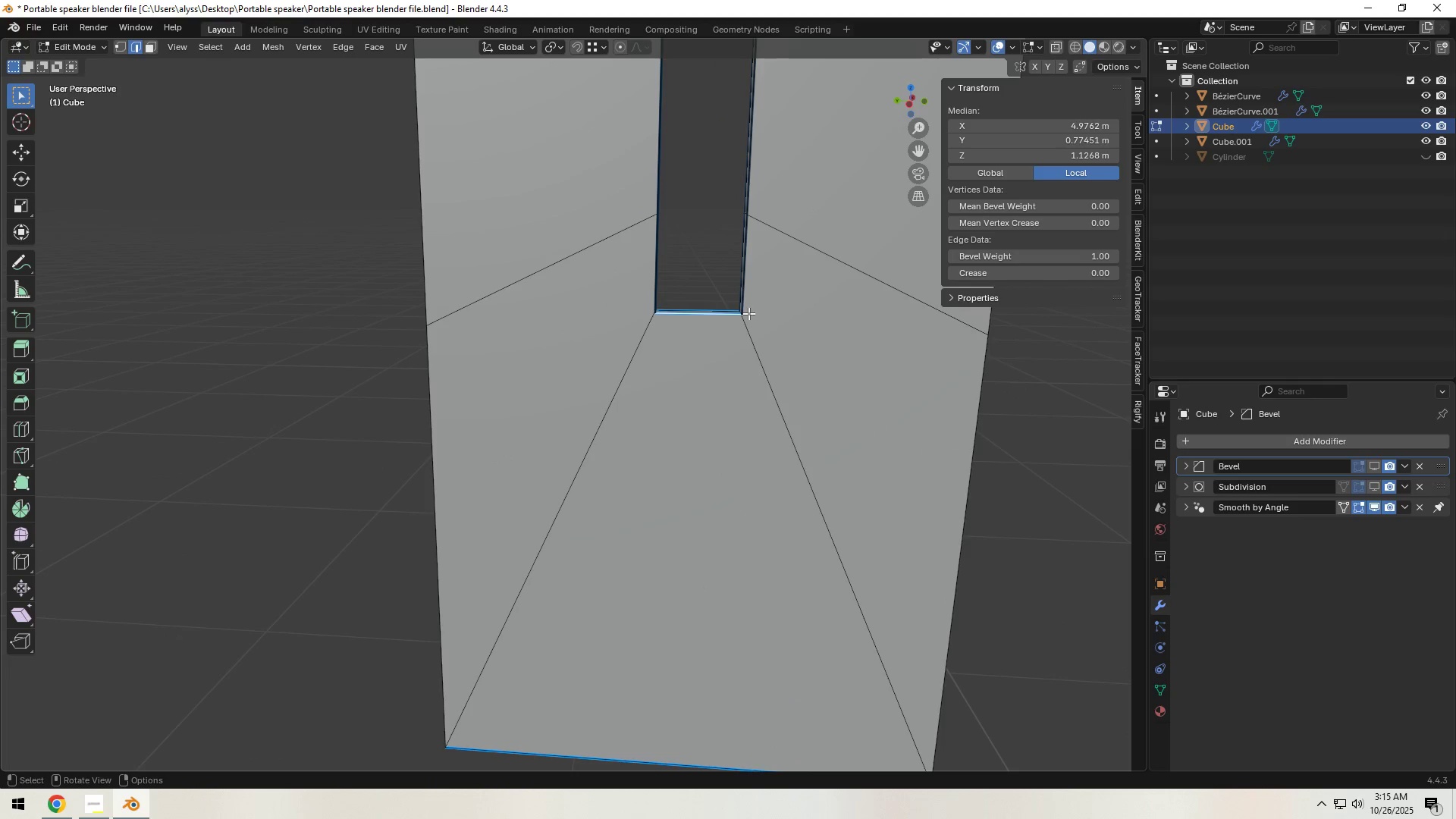 
type(gz)
 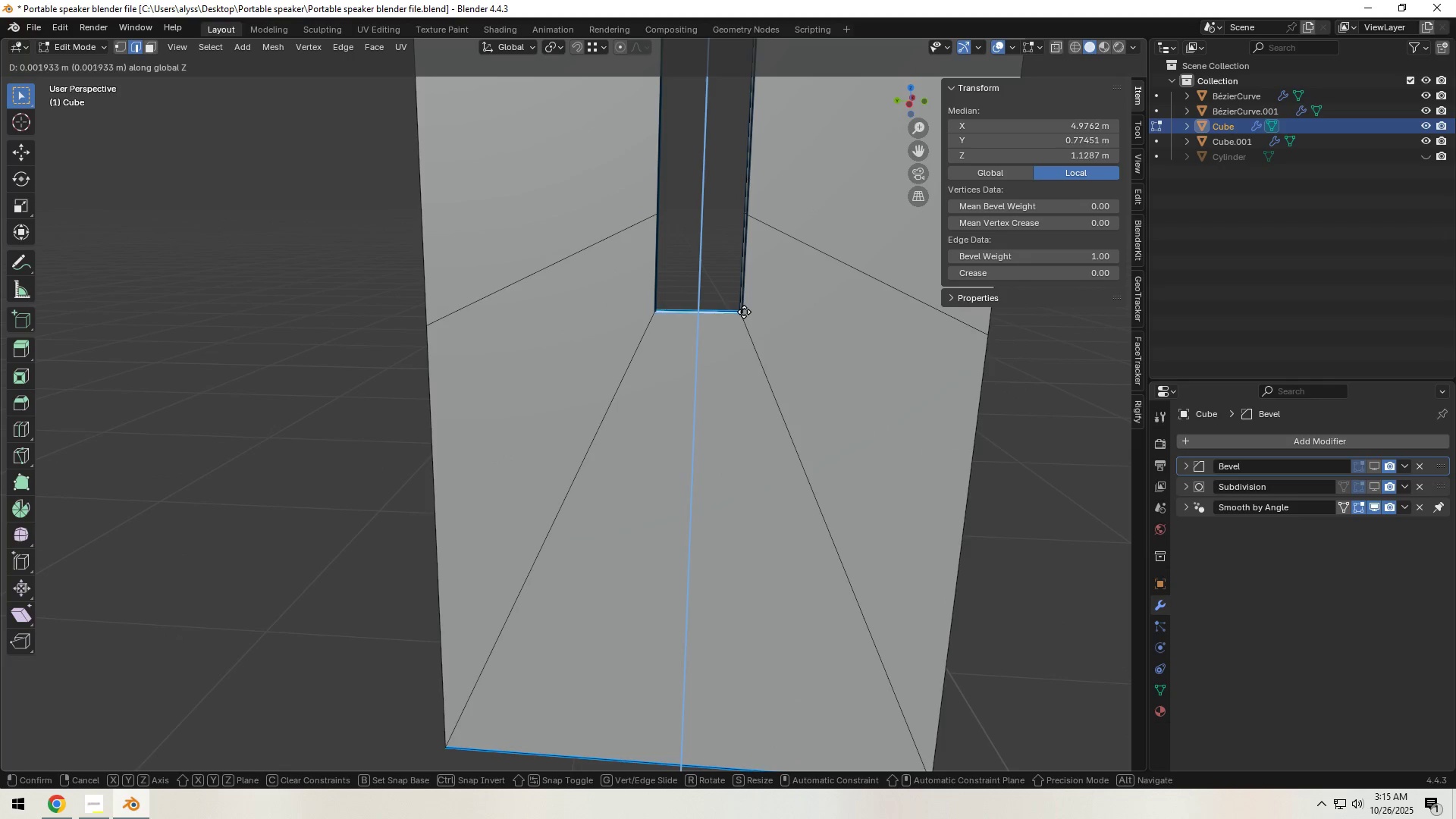 
hold_key(key=ControlLeft, duration=0.75)
left_click([744, 312])
 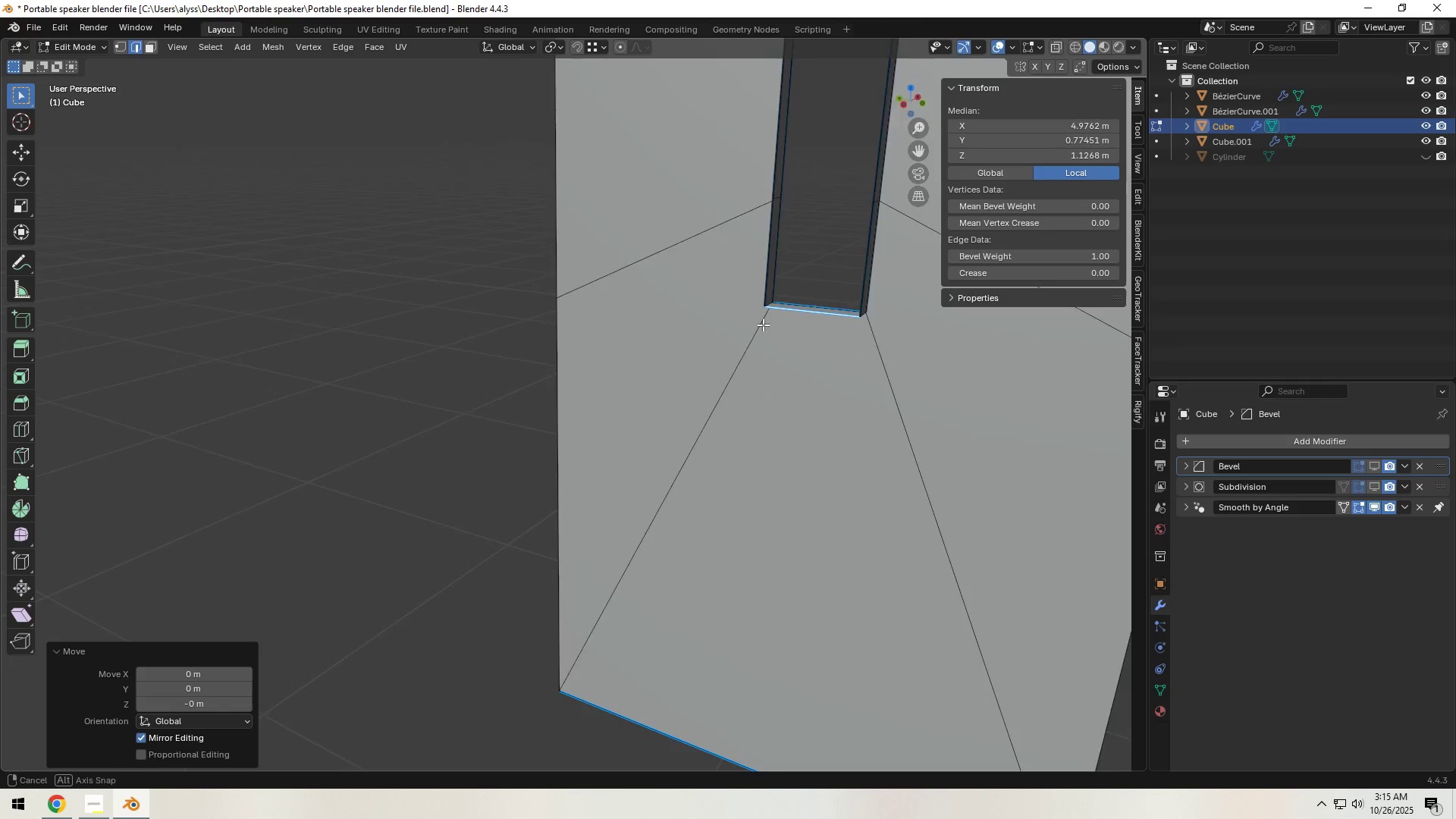 
scroll: coordinate [756, 327], scroll_direction: down, amount: 5.0
 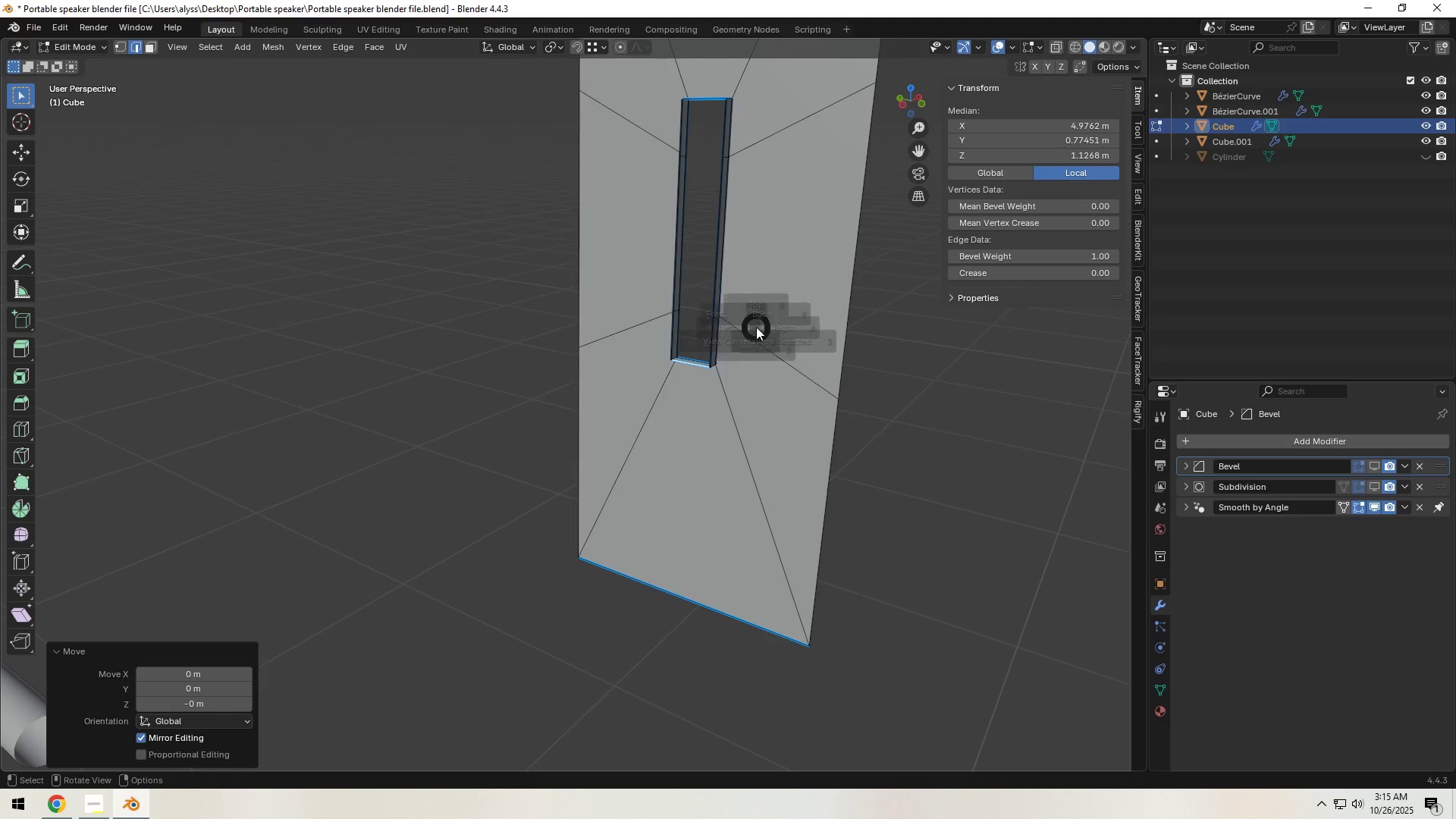 
hold_key(key=Backquote, duration=1.14)
 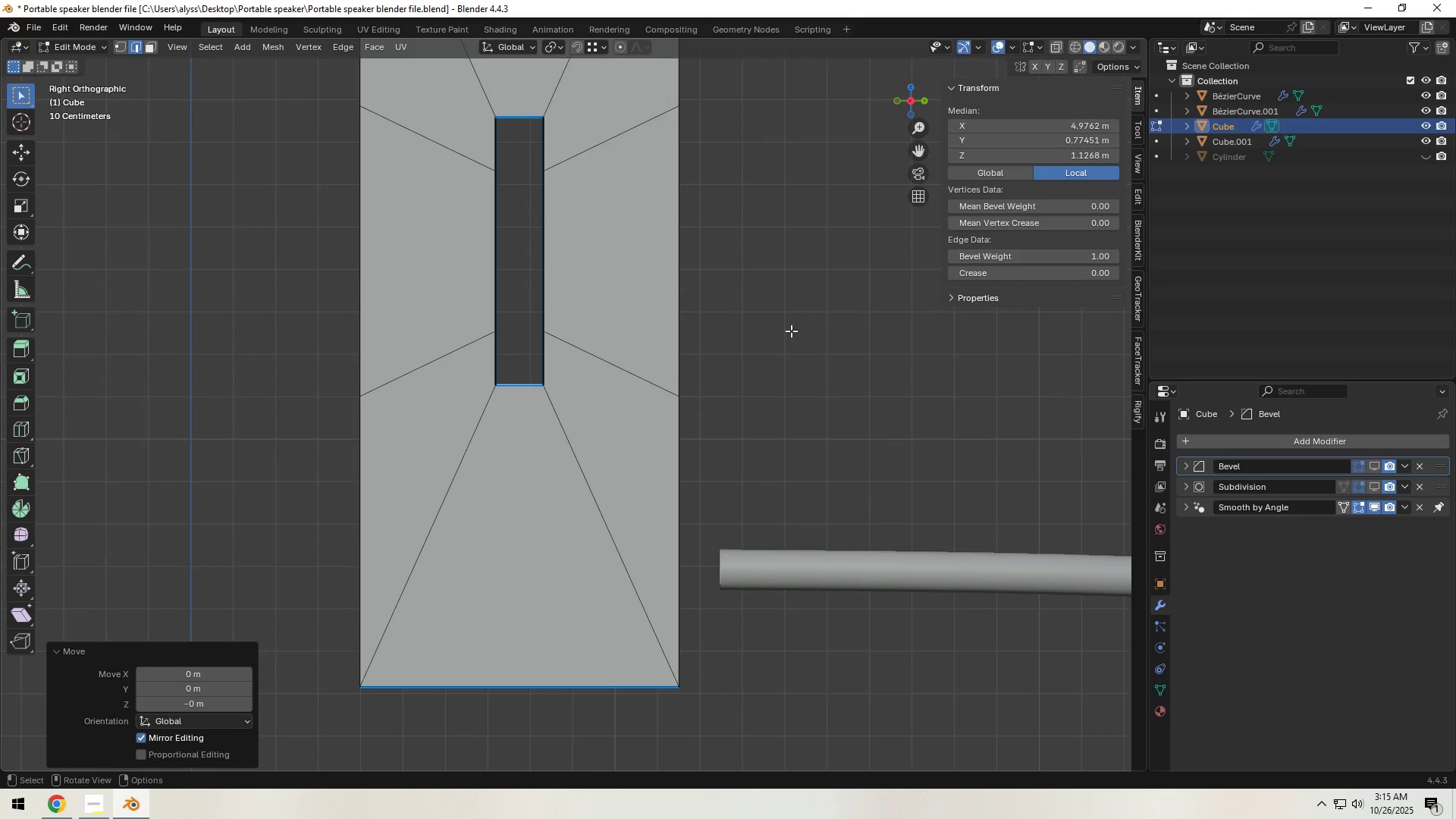 
left_click([791, 331])
 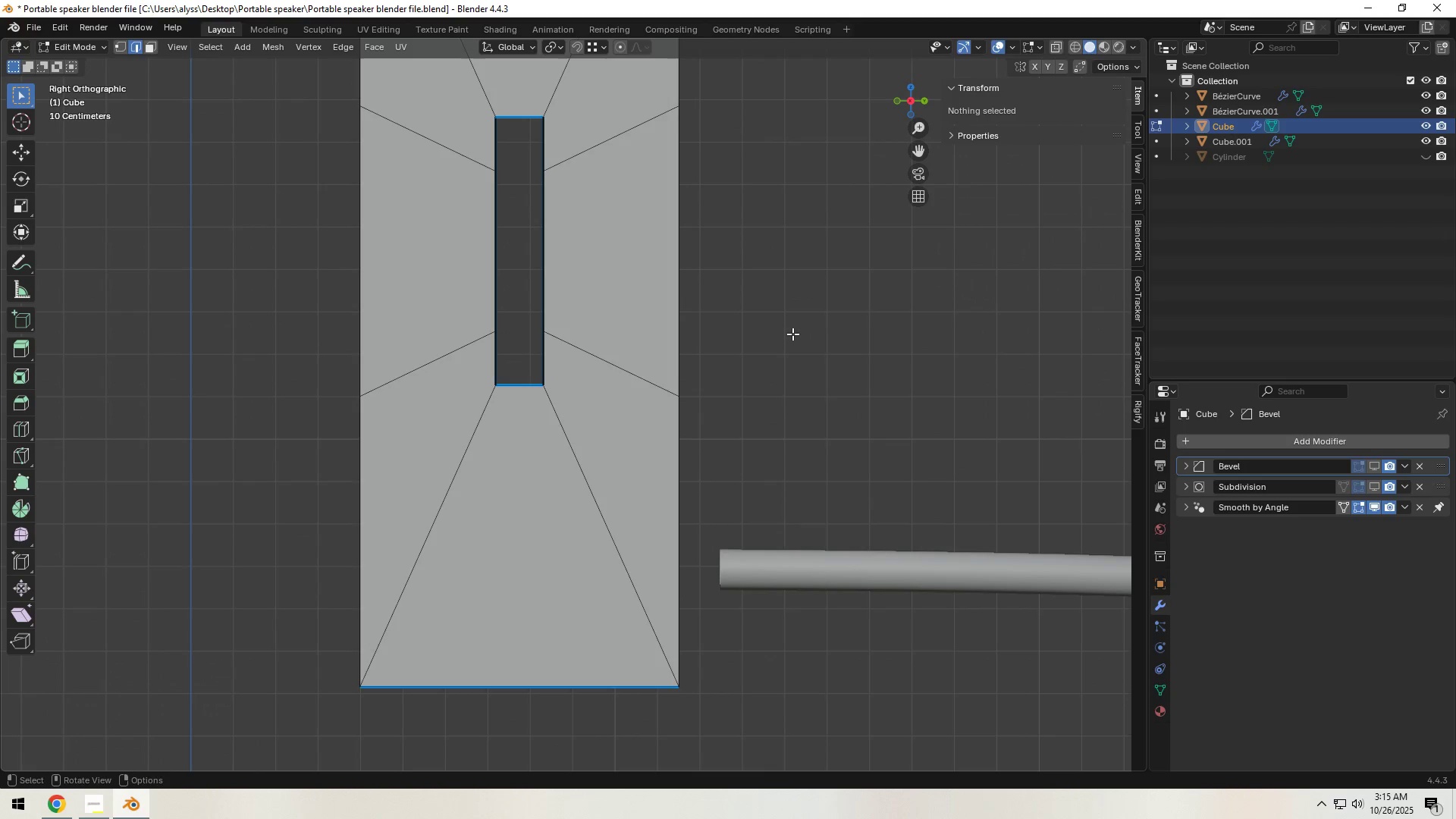 
key(Control+S)
 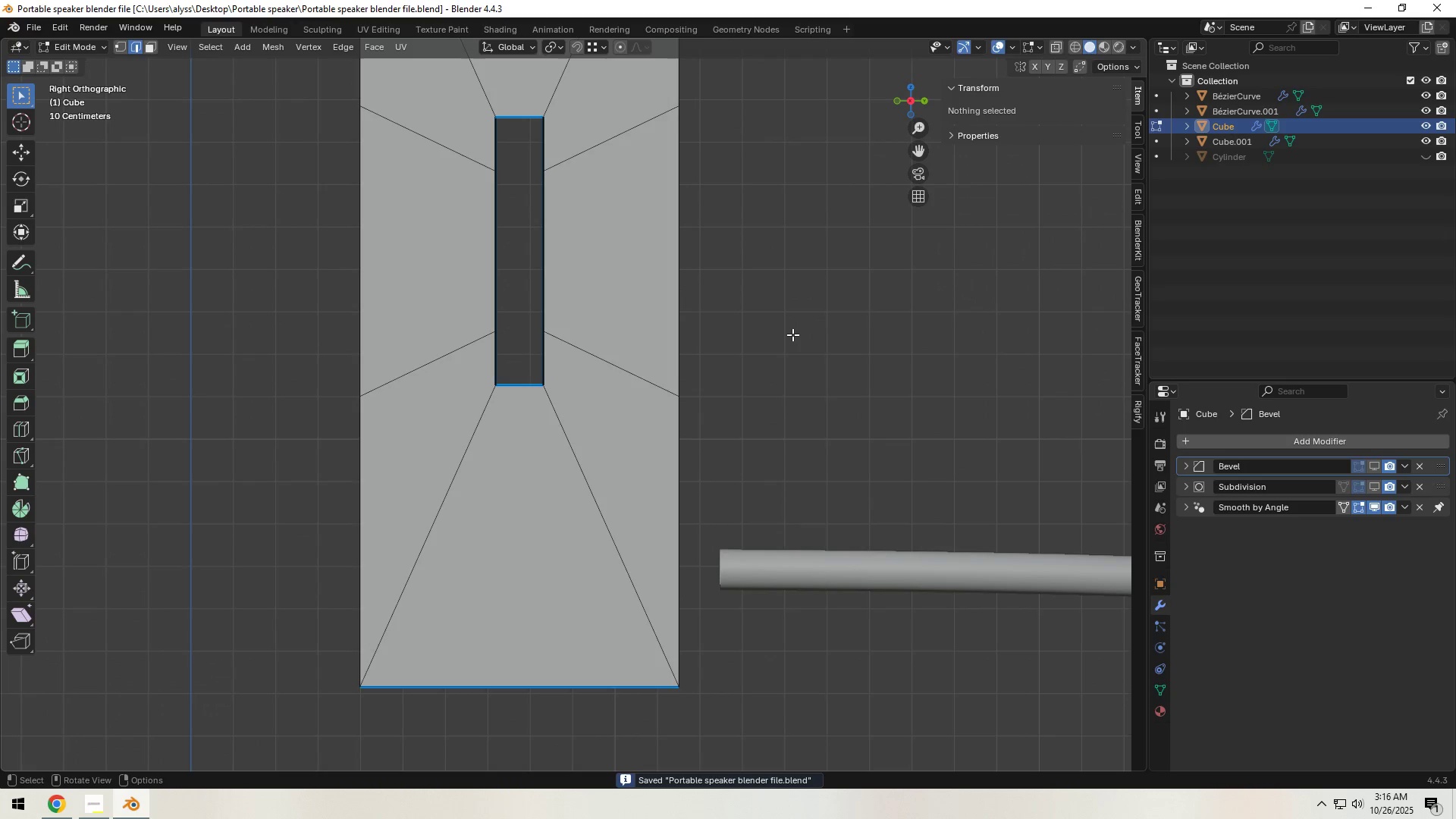 
key(Control+S)
 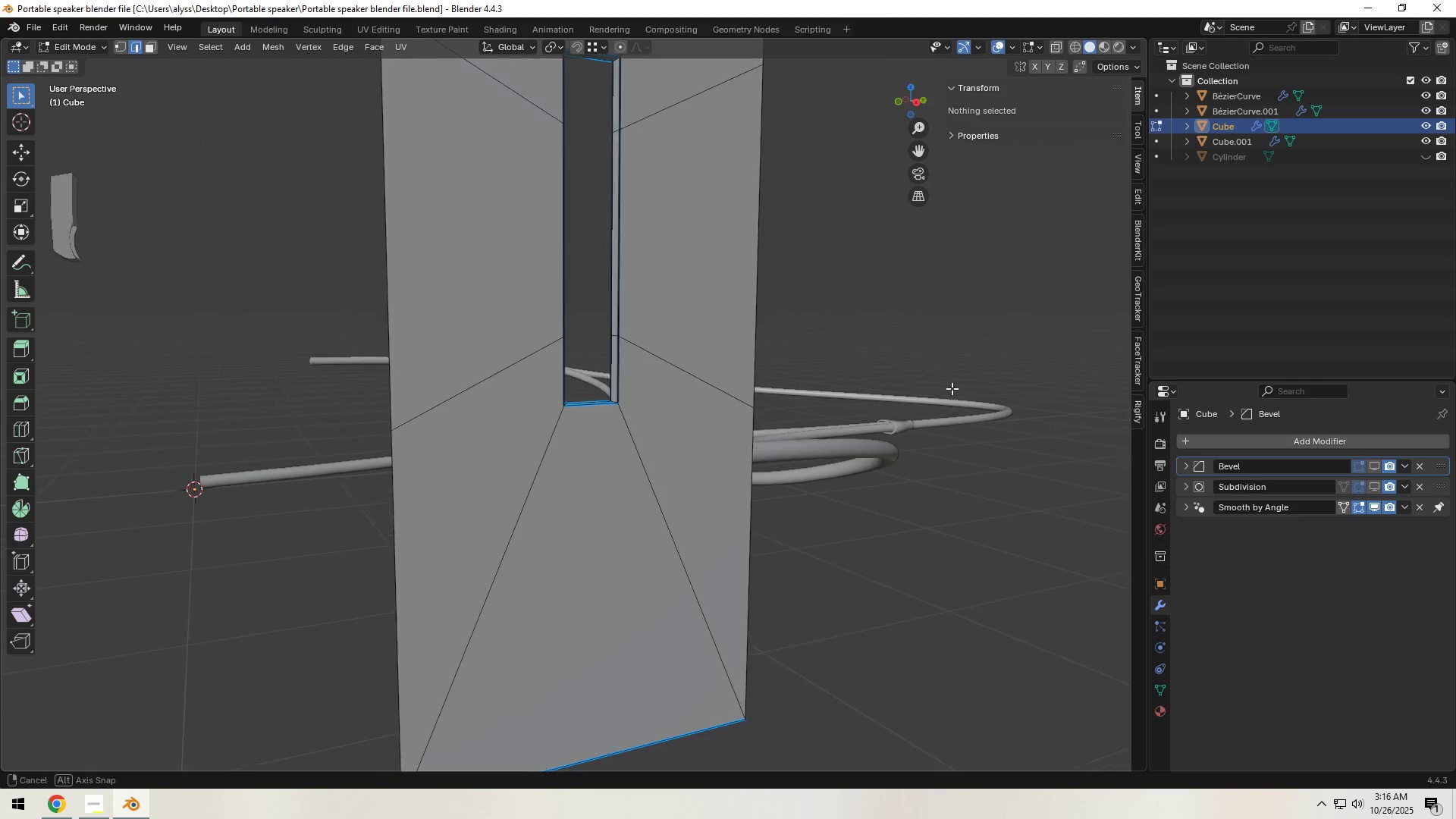 
wait(22.4)
 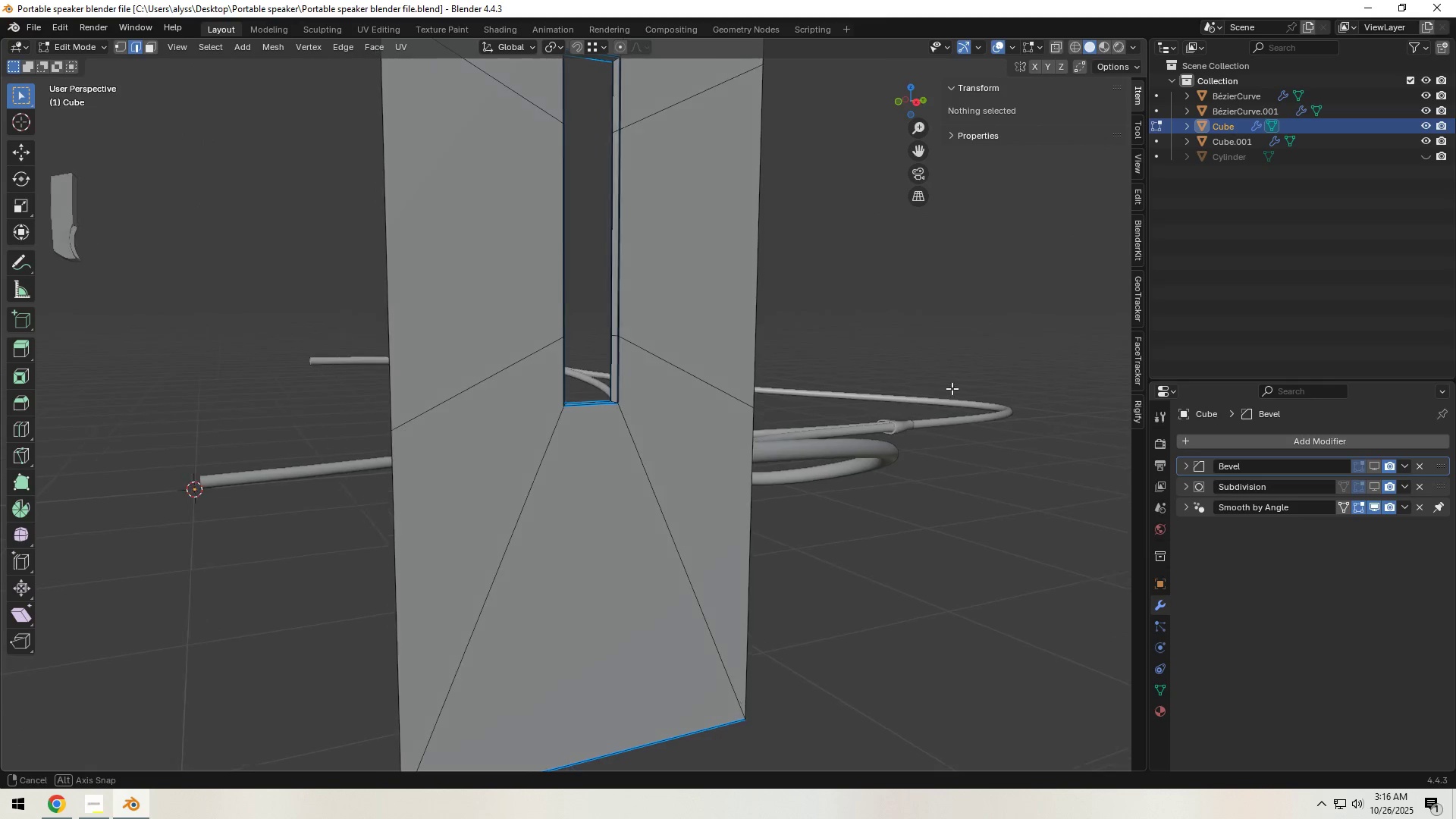 
scroll: coordinate [990, 406], scroll_direction: down, amount: 3.0
 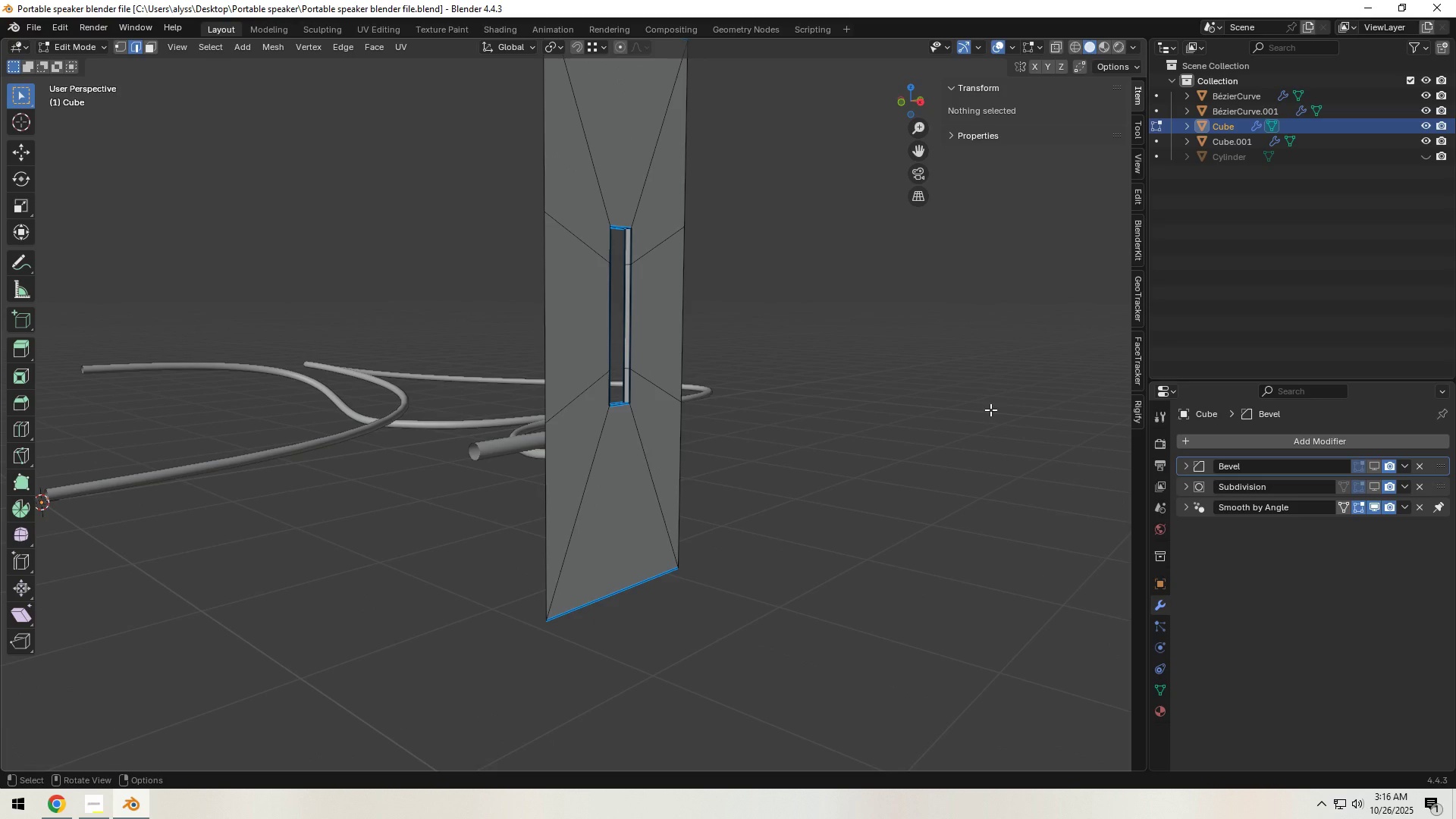 
wait(9.27)
 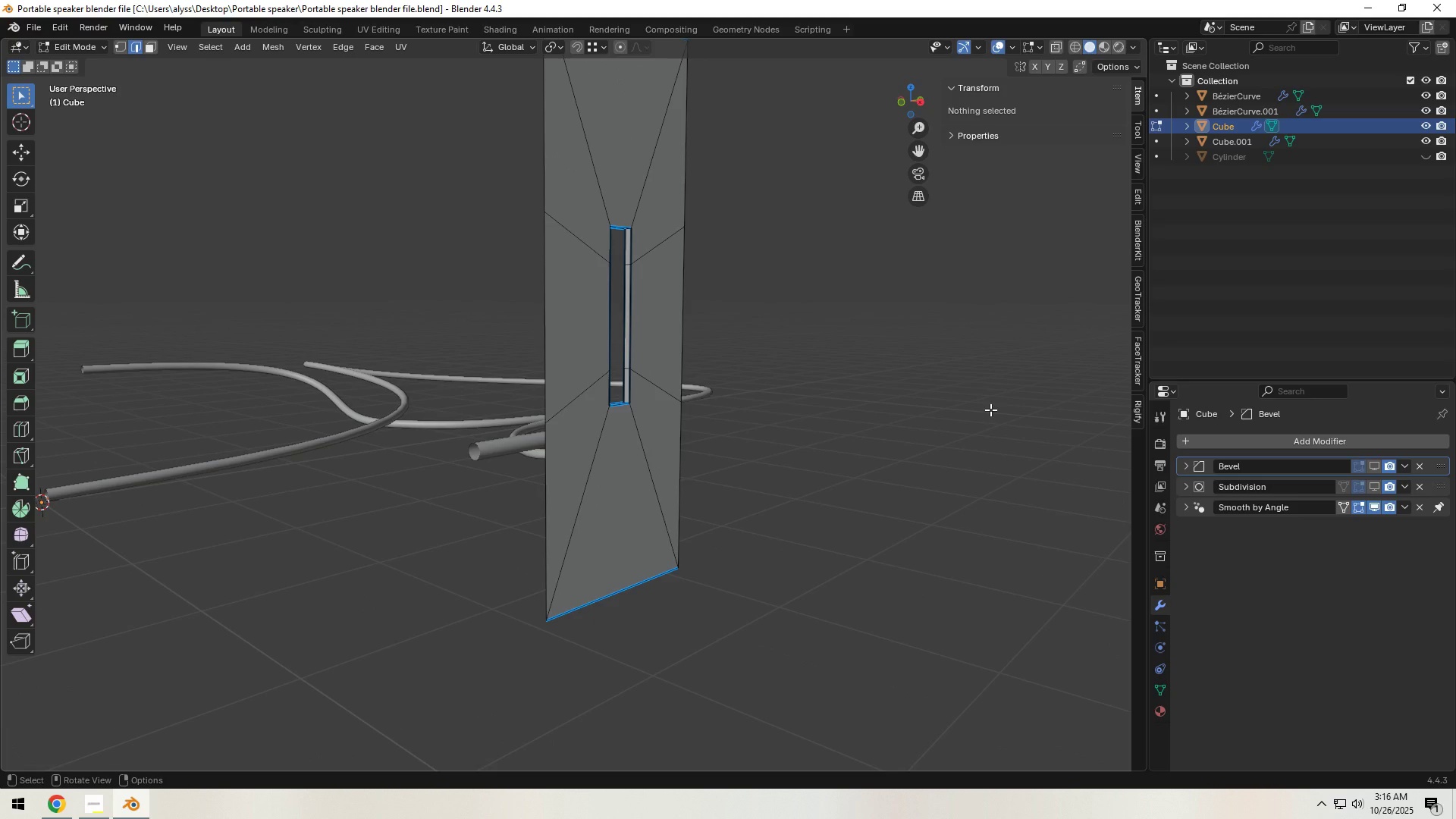 
scroll: coordinate [766, 374], scroll_direction: up, amount: 2.0
 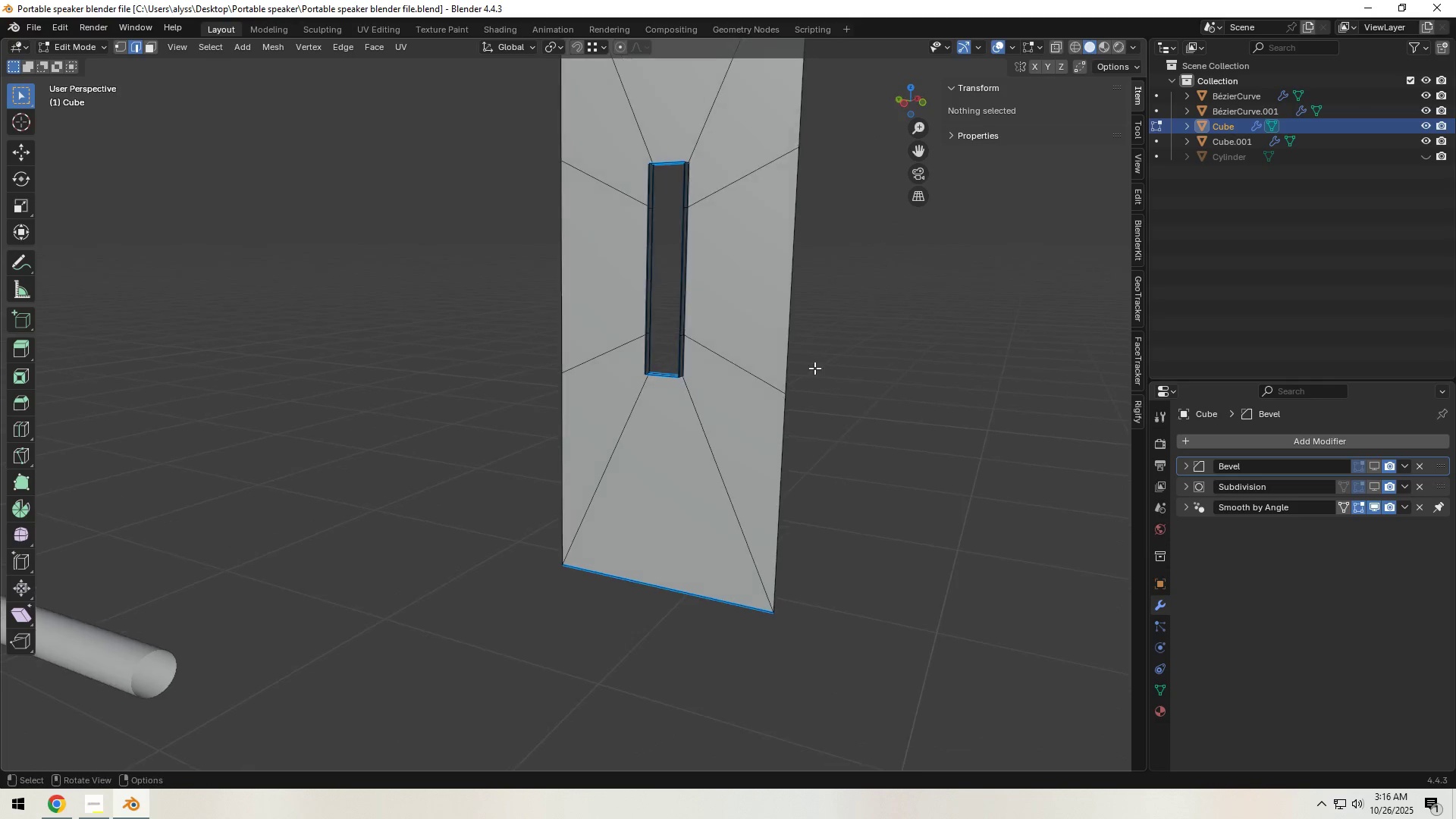 
key(Shift+ShiftLeft)
 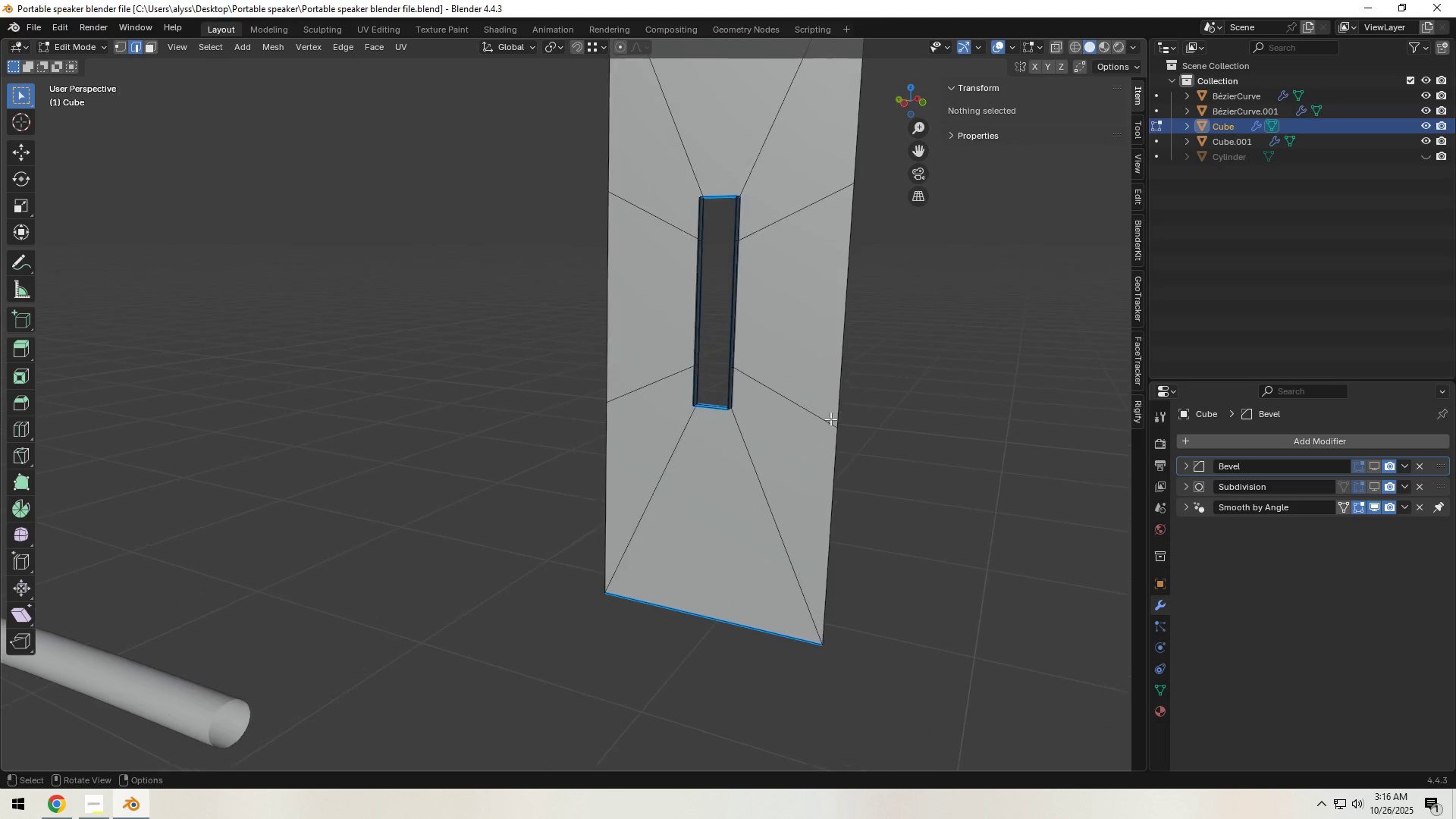 
scroll: coordinate [827, 428], scroll_direction: up, amount: 4.0
 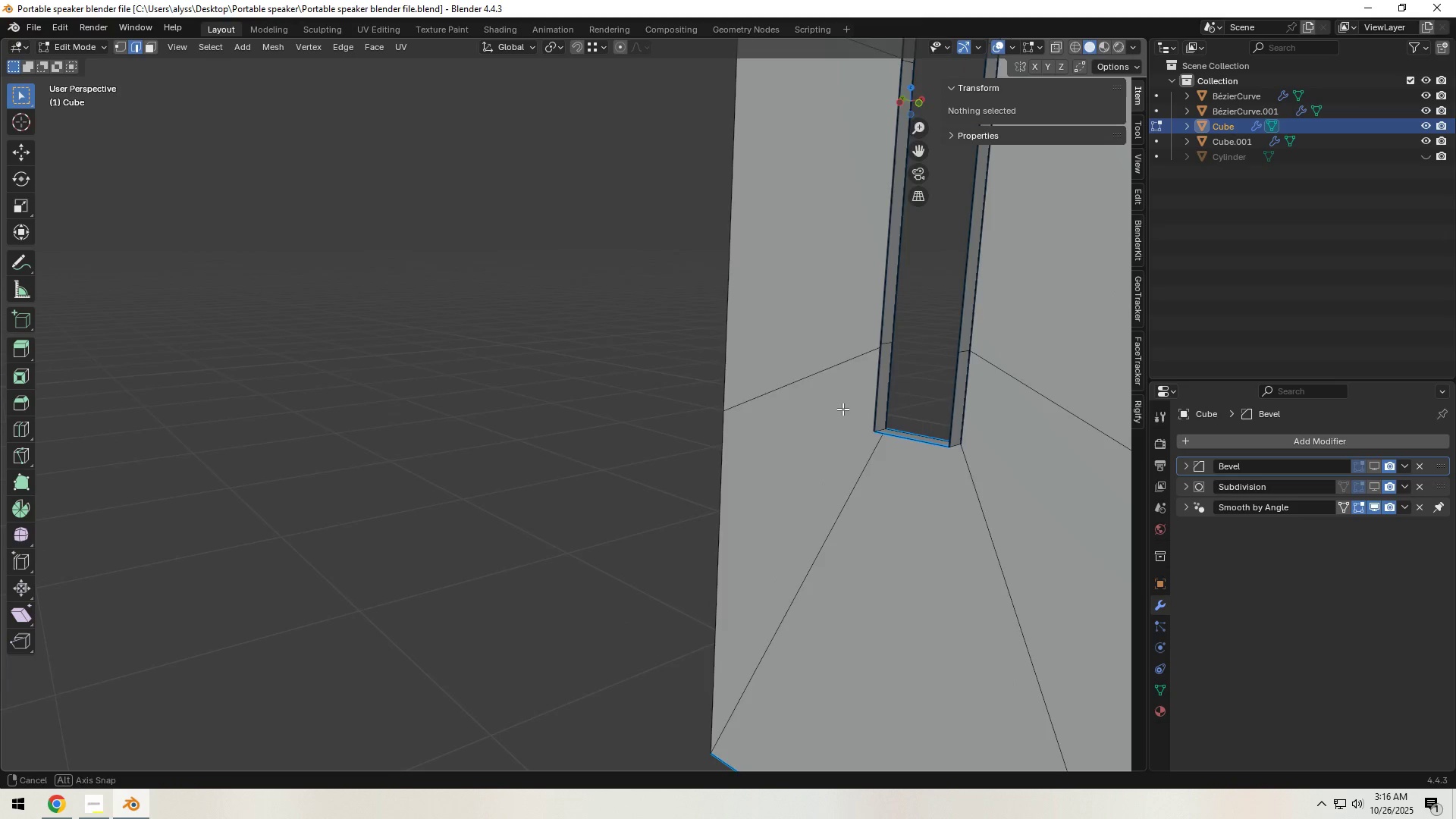 
scroll: coordinate [853, 405], scroll_direction: down, amount: 4.0
 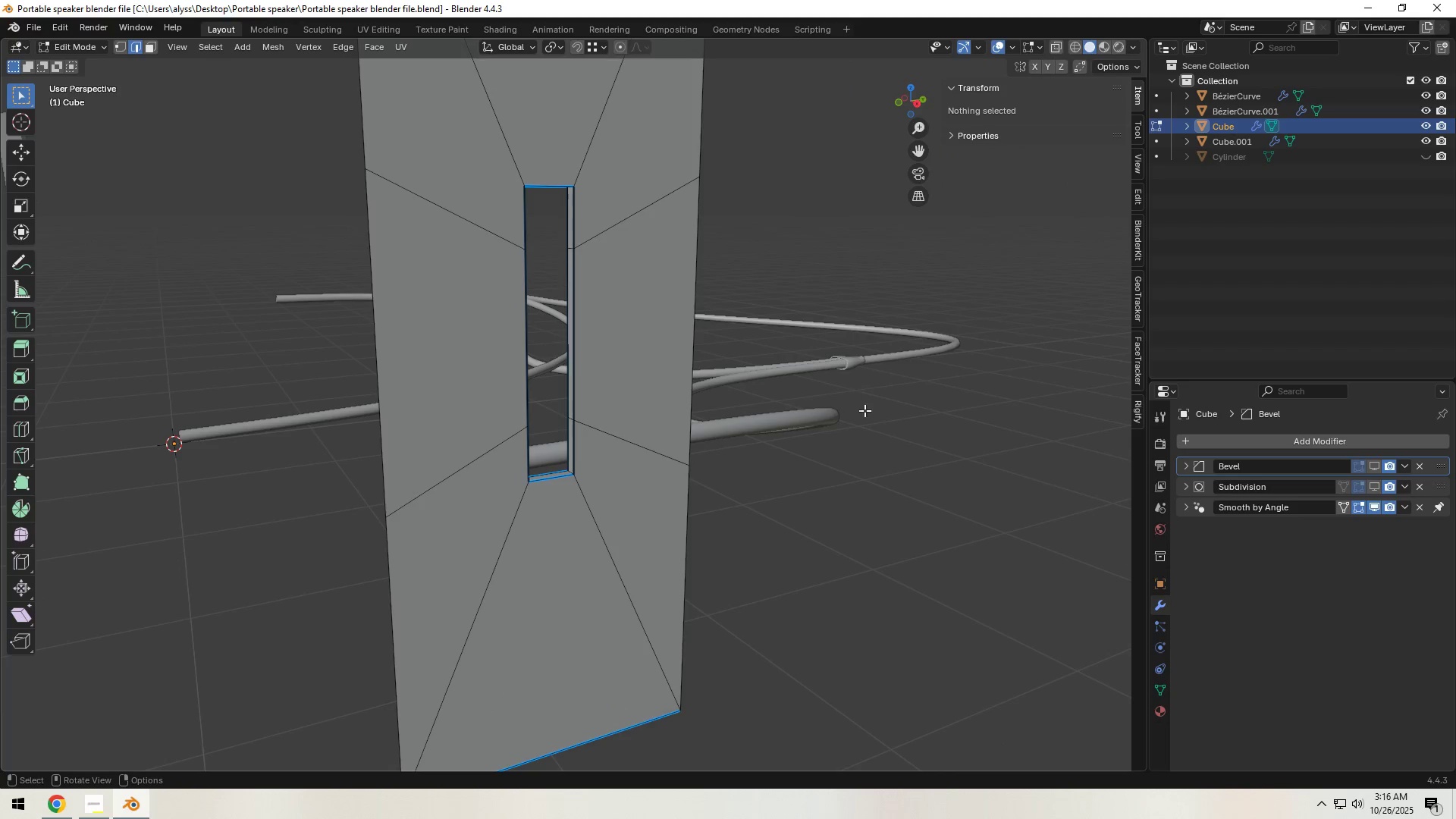 
key(Tab)
 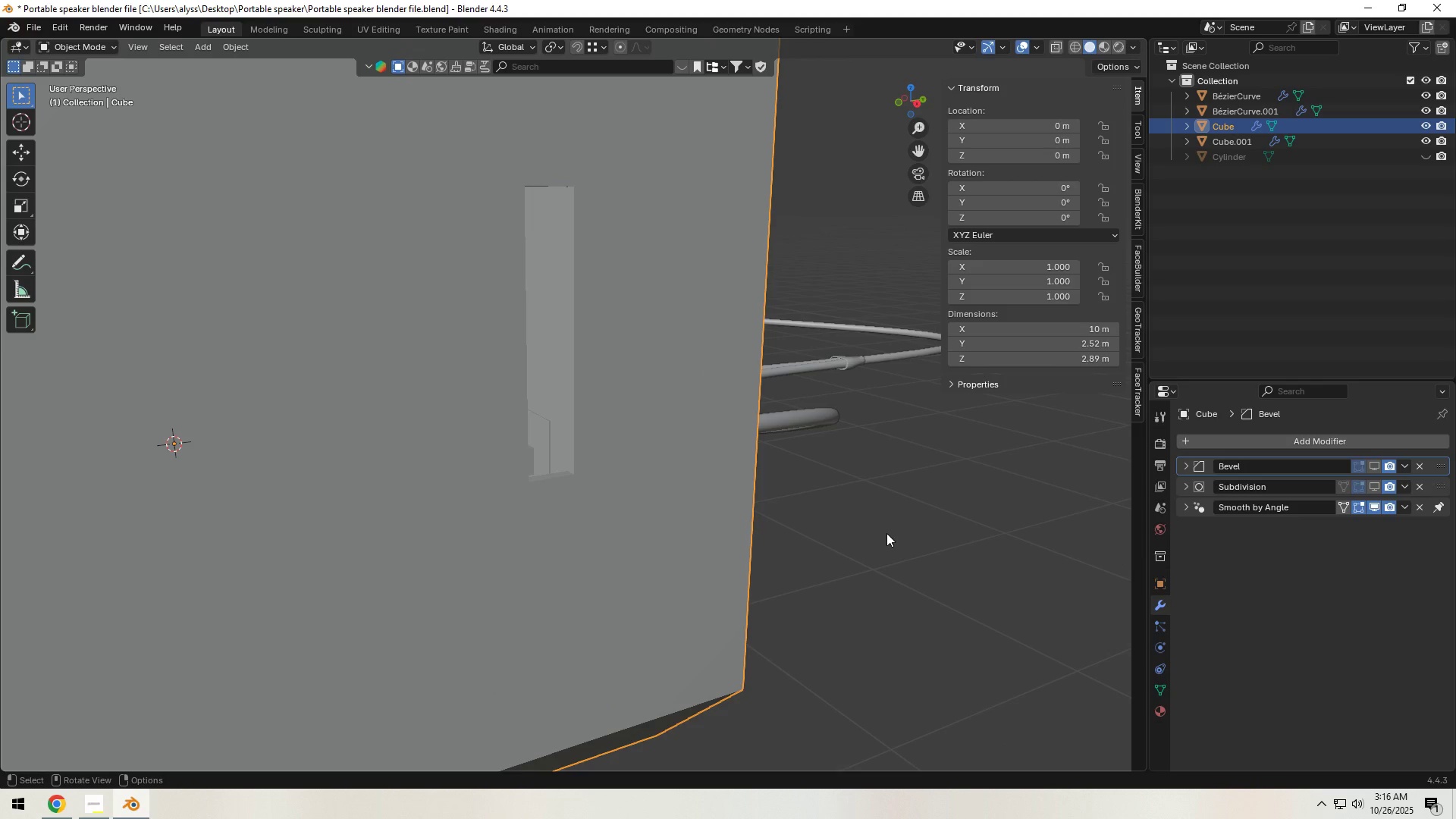 
left_click([886, 535])
 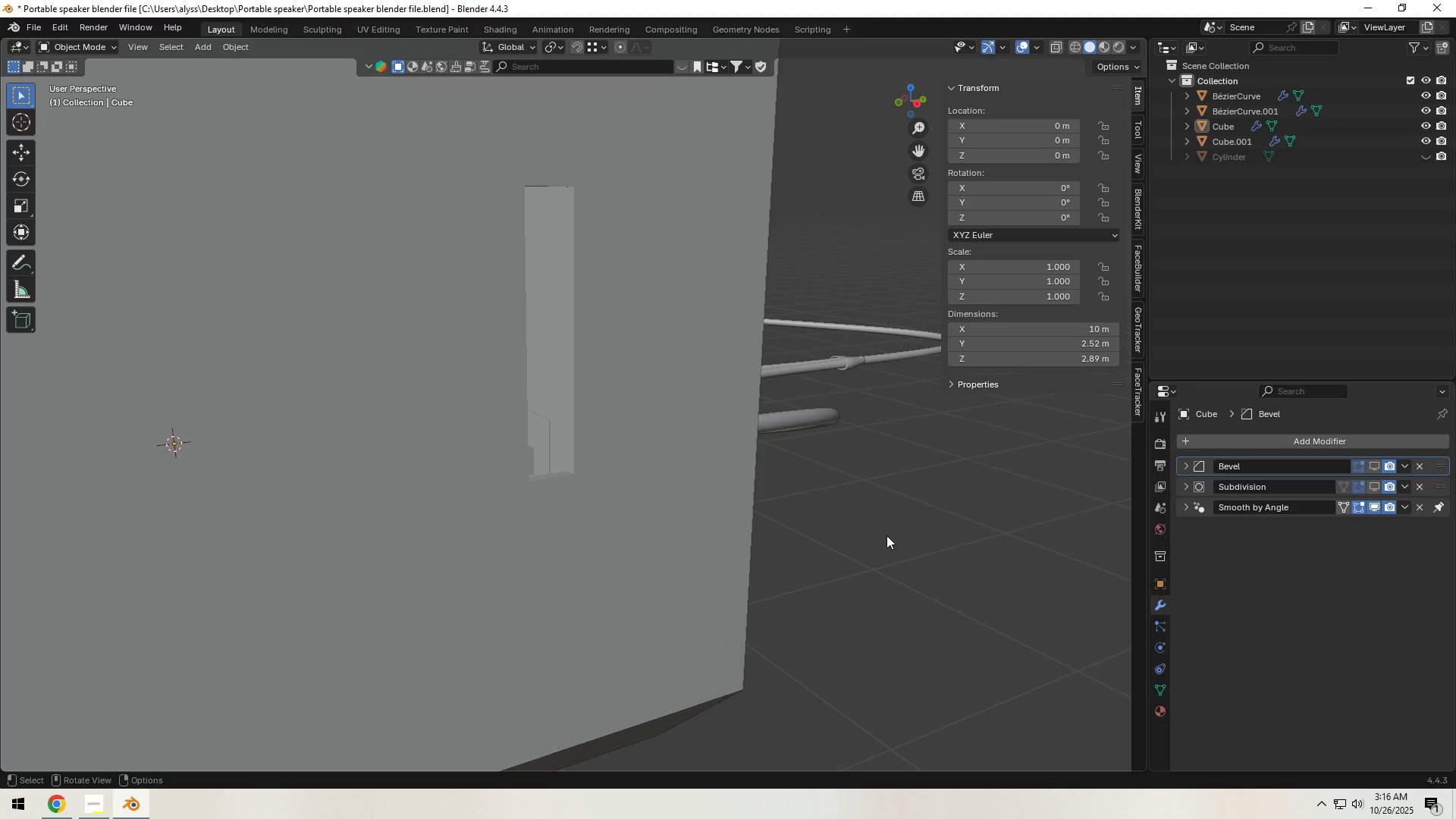 
key(Control+S)
 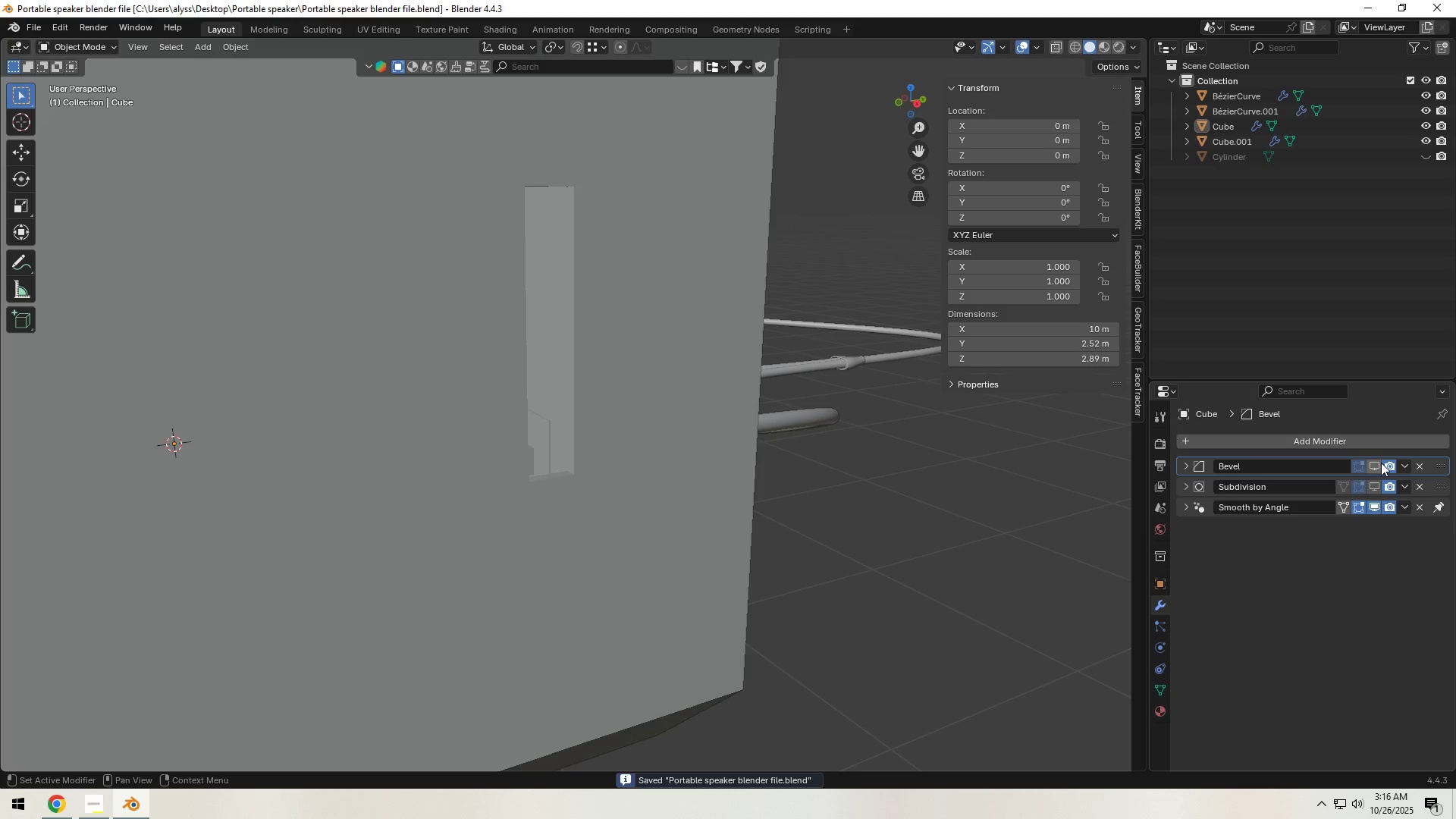 
left_click([1377, 463])
 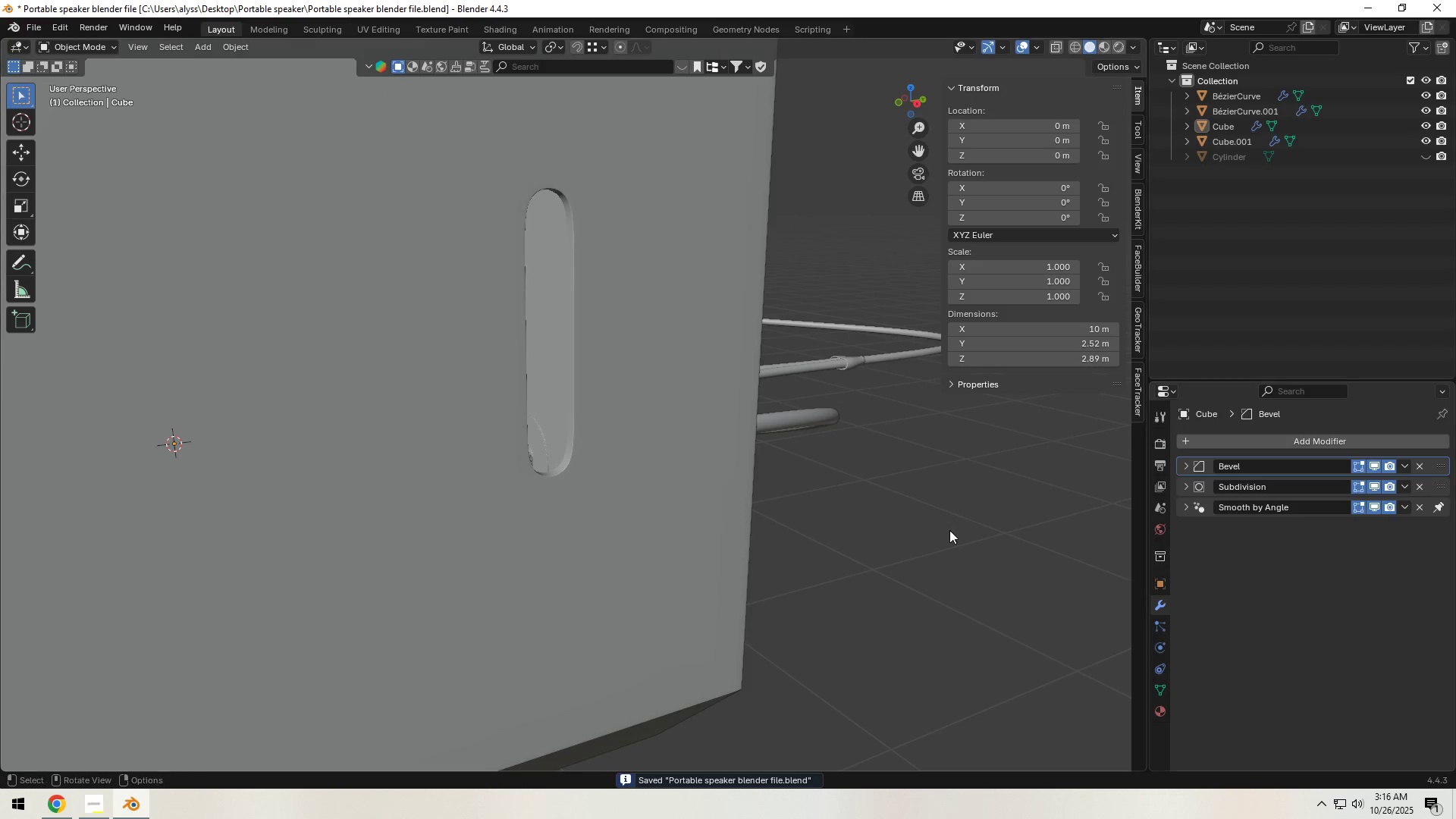 
left_click([930, 531])
 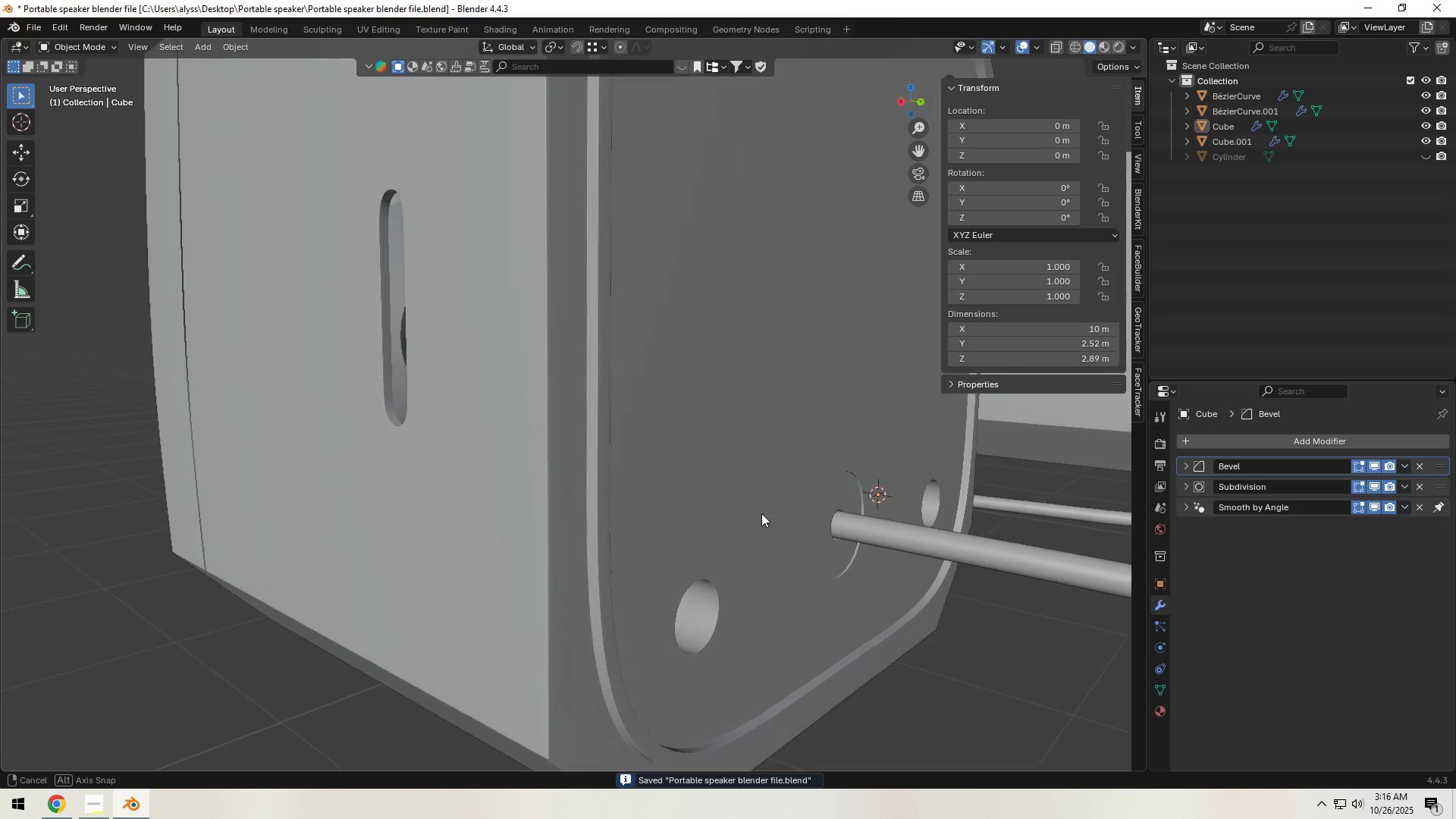 
scroll: coordinate [742, 518], scroll_direction: down, amount: 3.0
 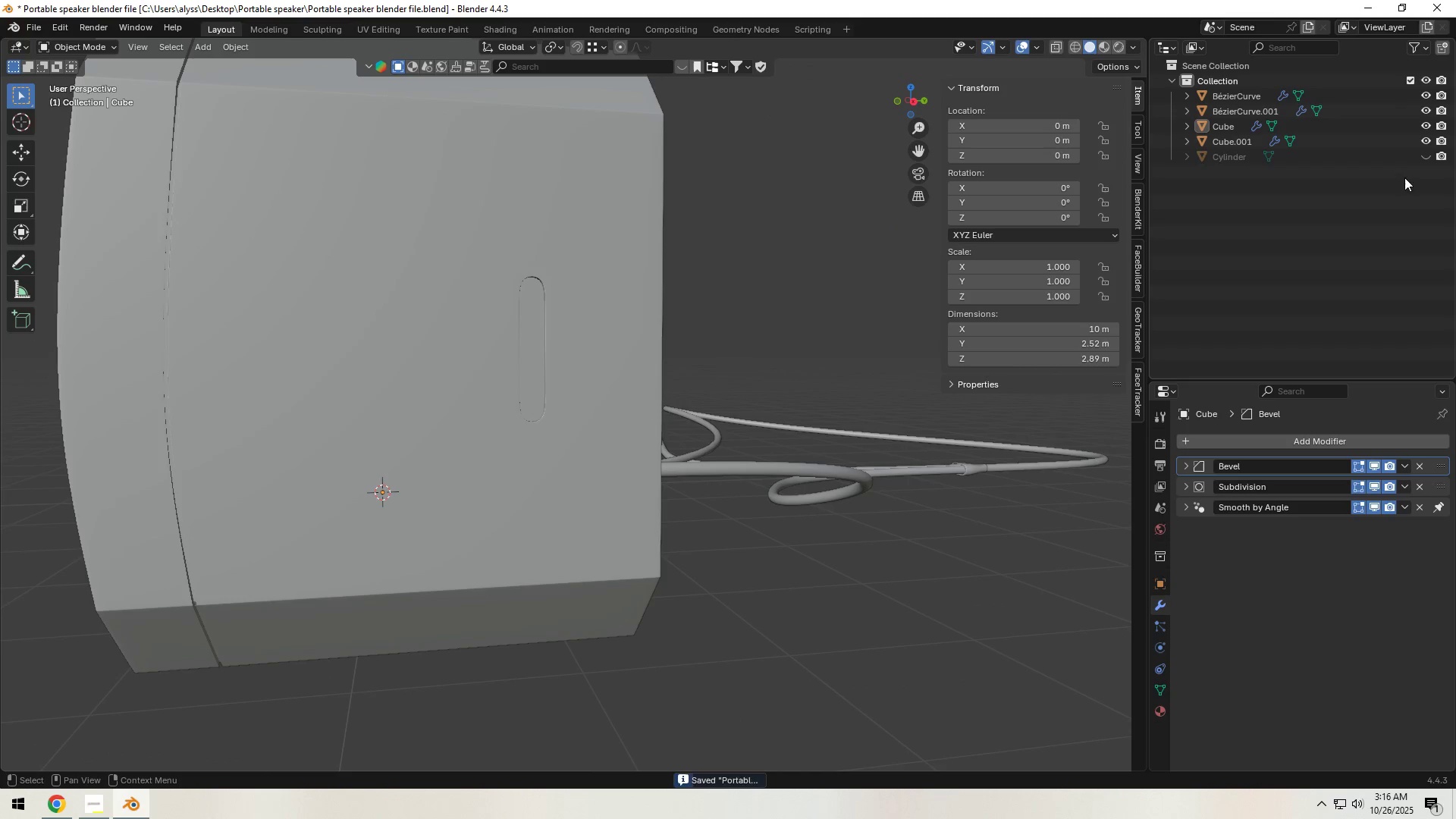 
left_click([1424, 160])
 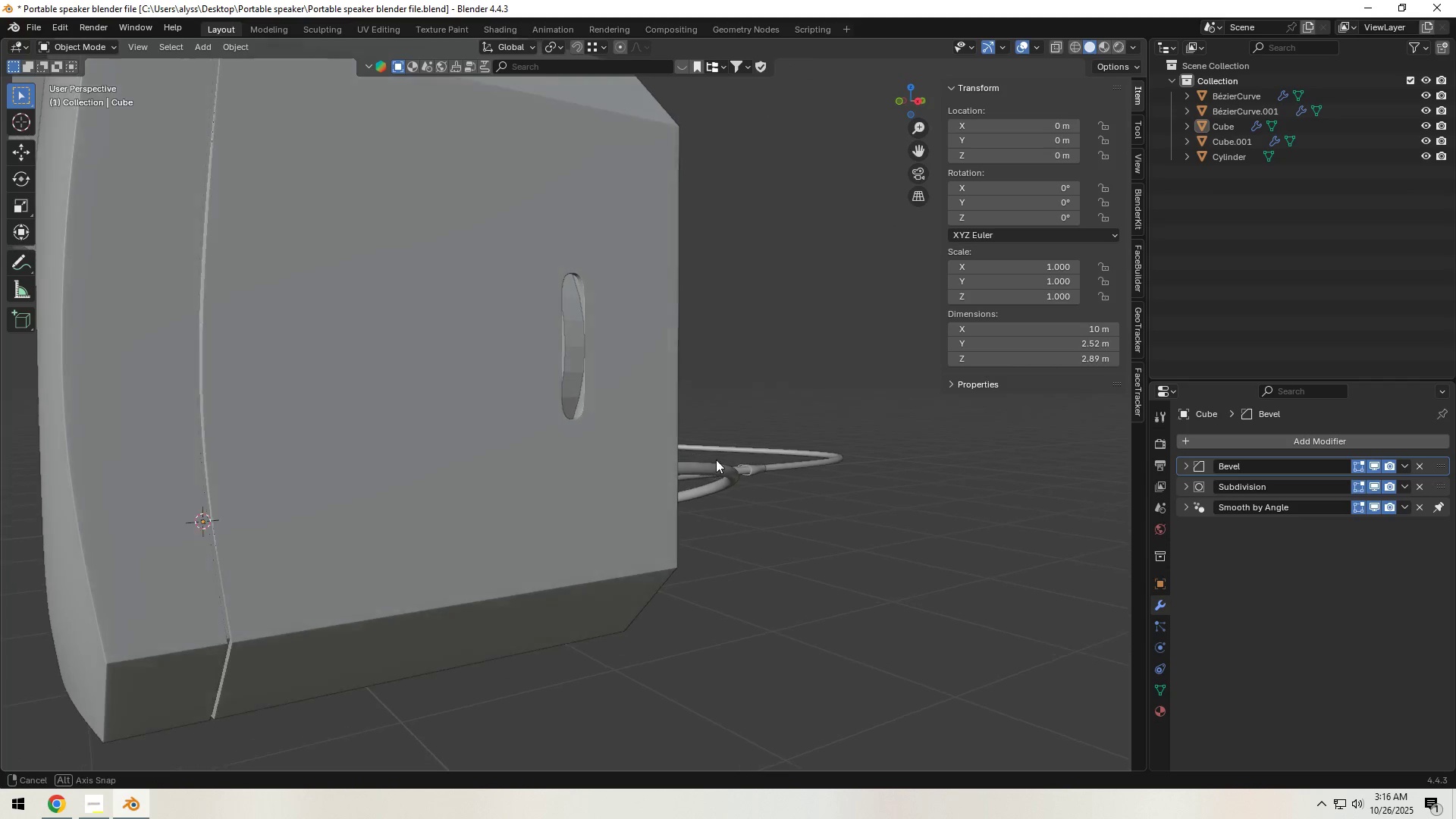 
scroll: coordinate [717, 463], scroll_direction: up, amount: 3.0
 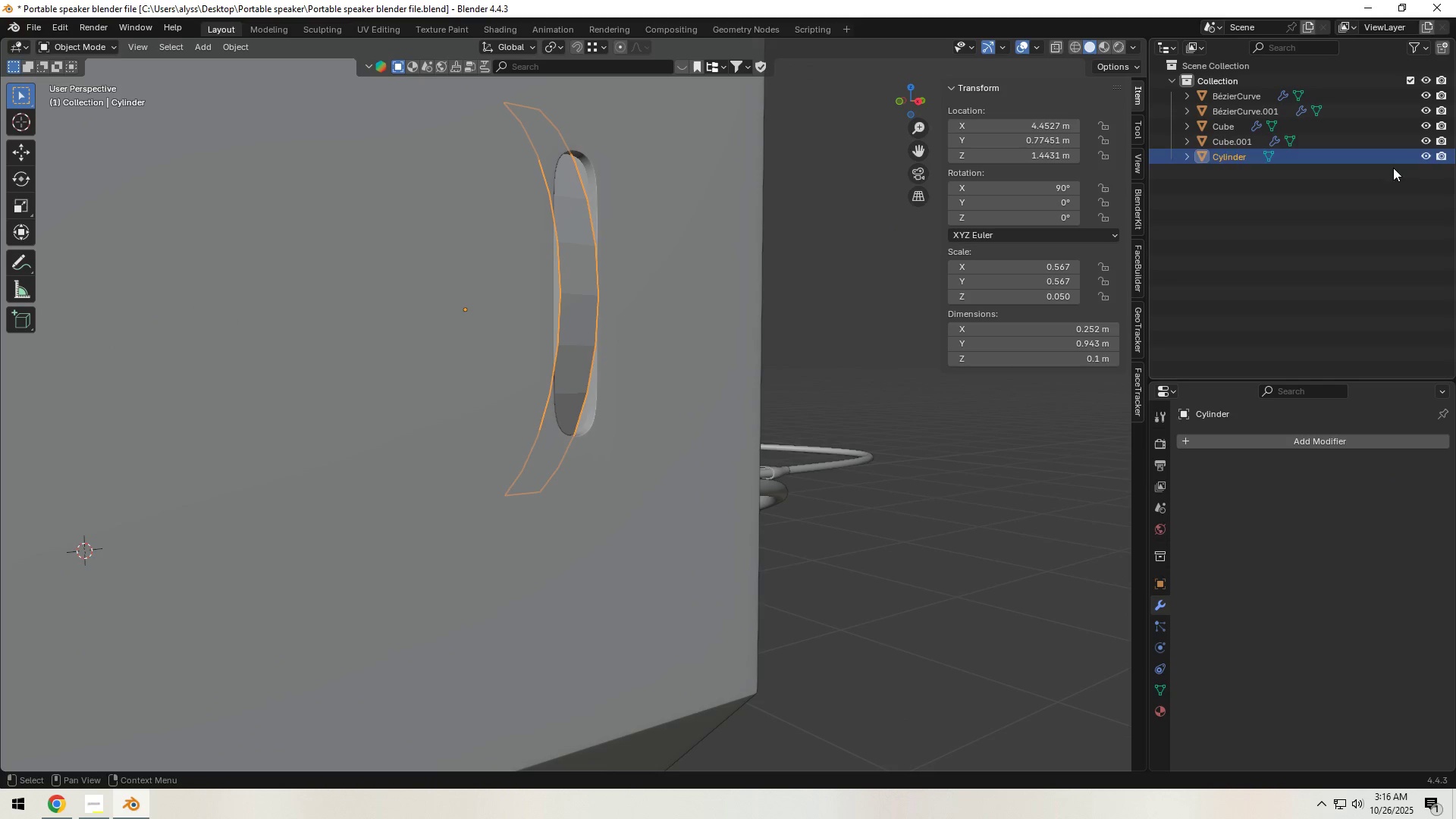 
left_click([1425, 145])
 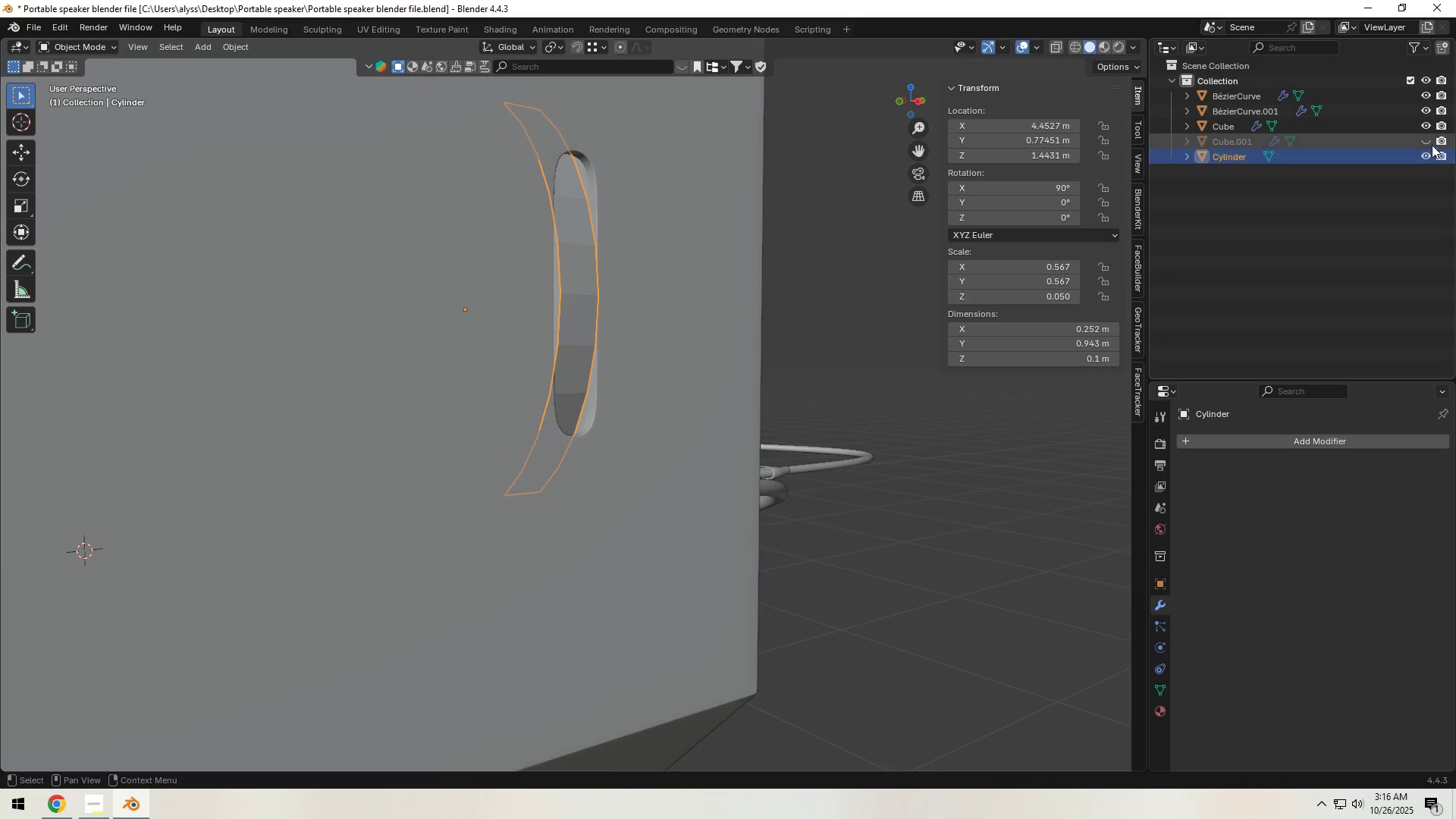 
left_click([1420, 139])
 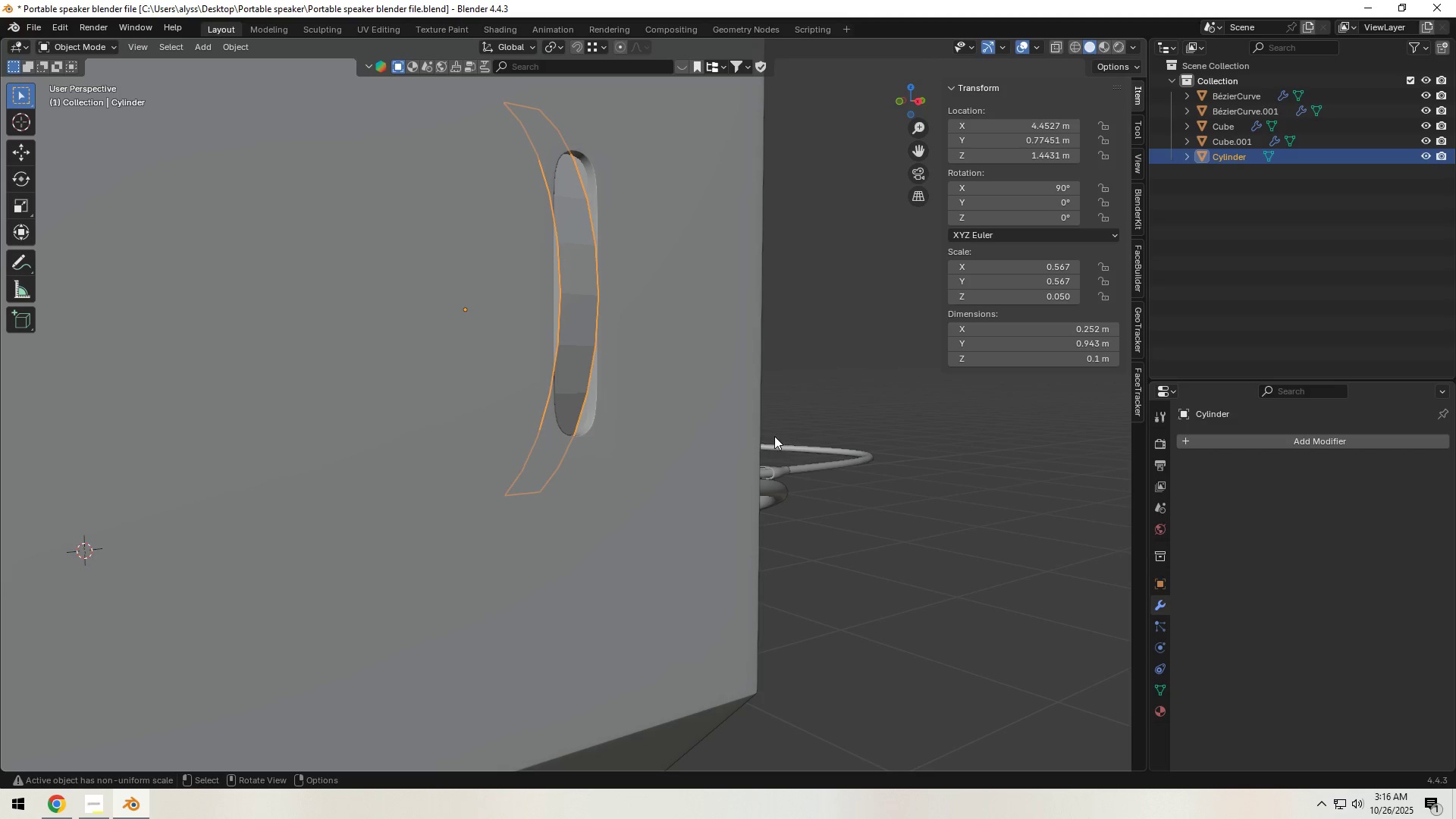 
key(Shift+H)
 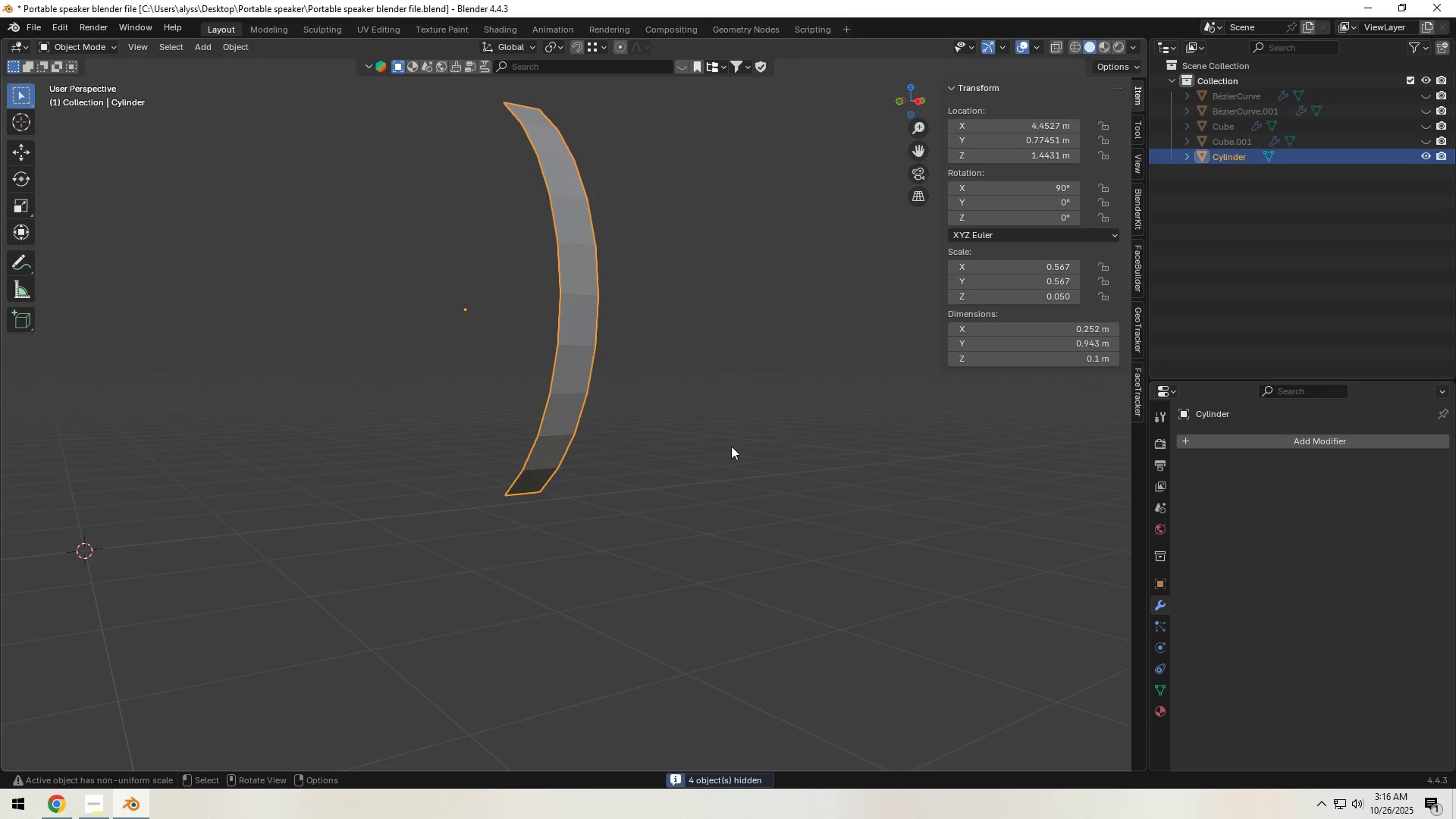 
left_click([724, 443])
 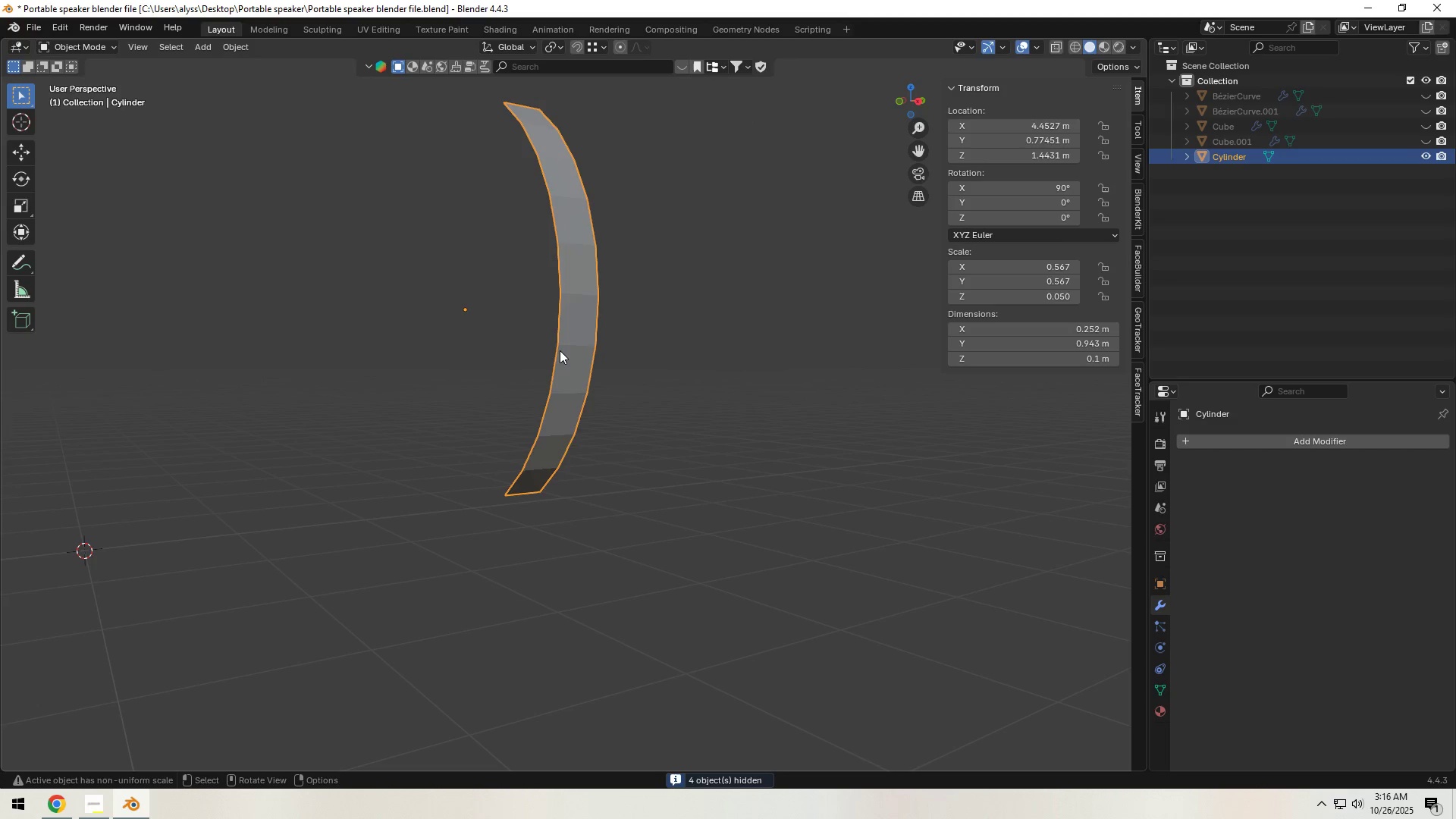 
key(Tab)
 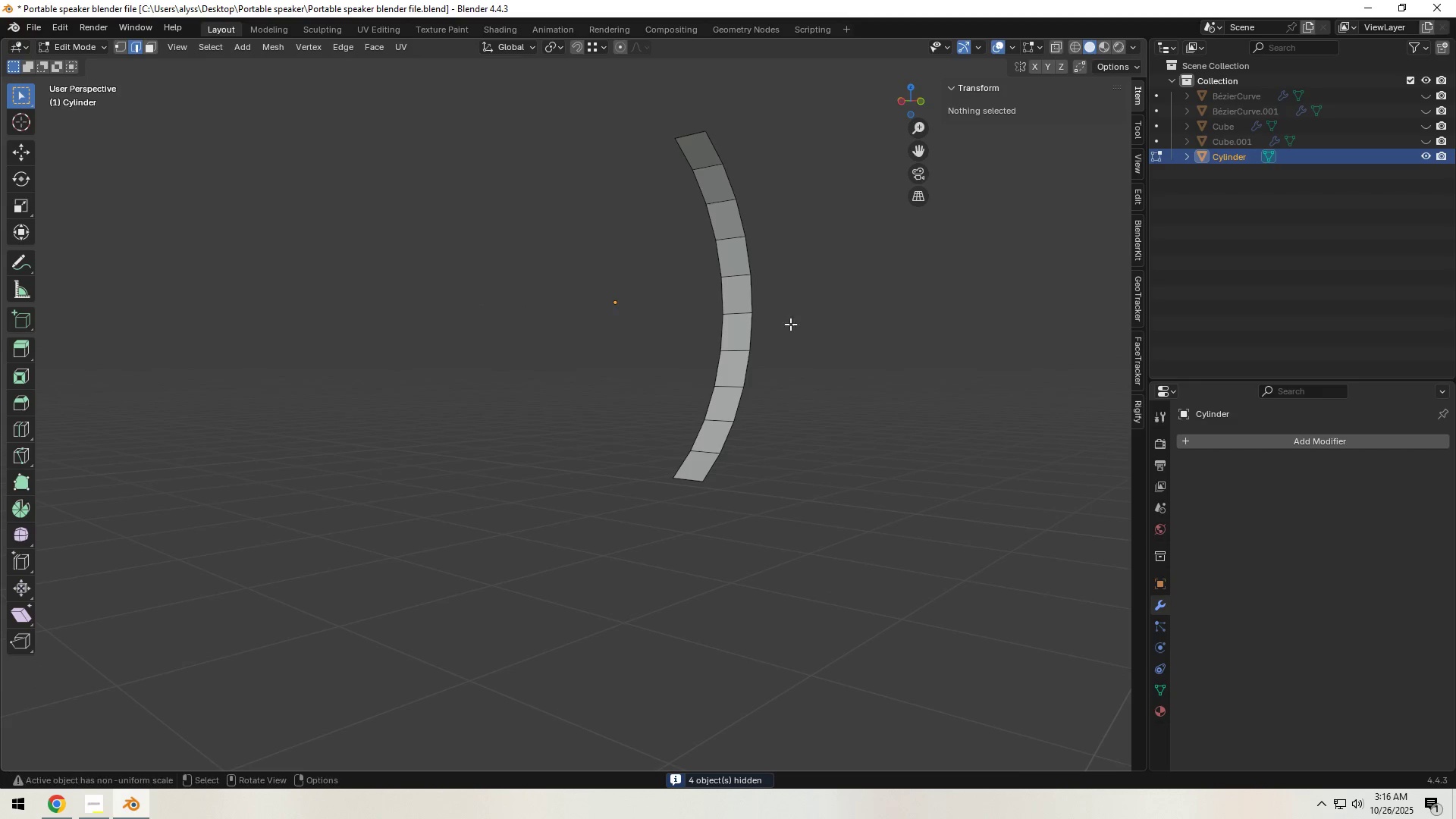 
left_click([693, 136])
 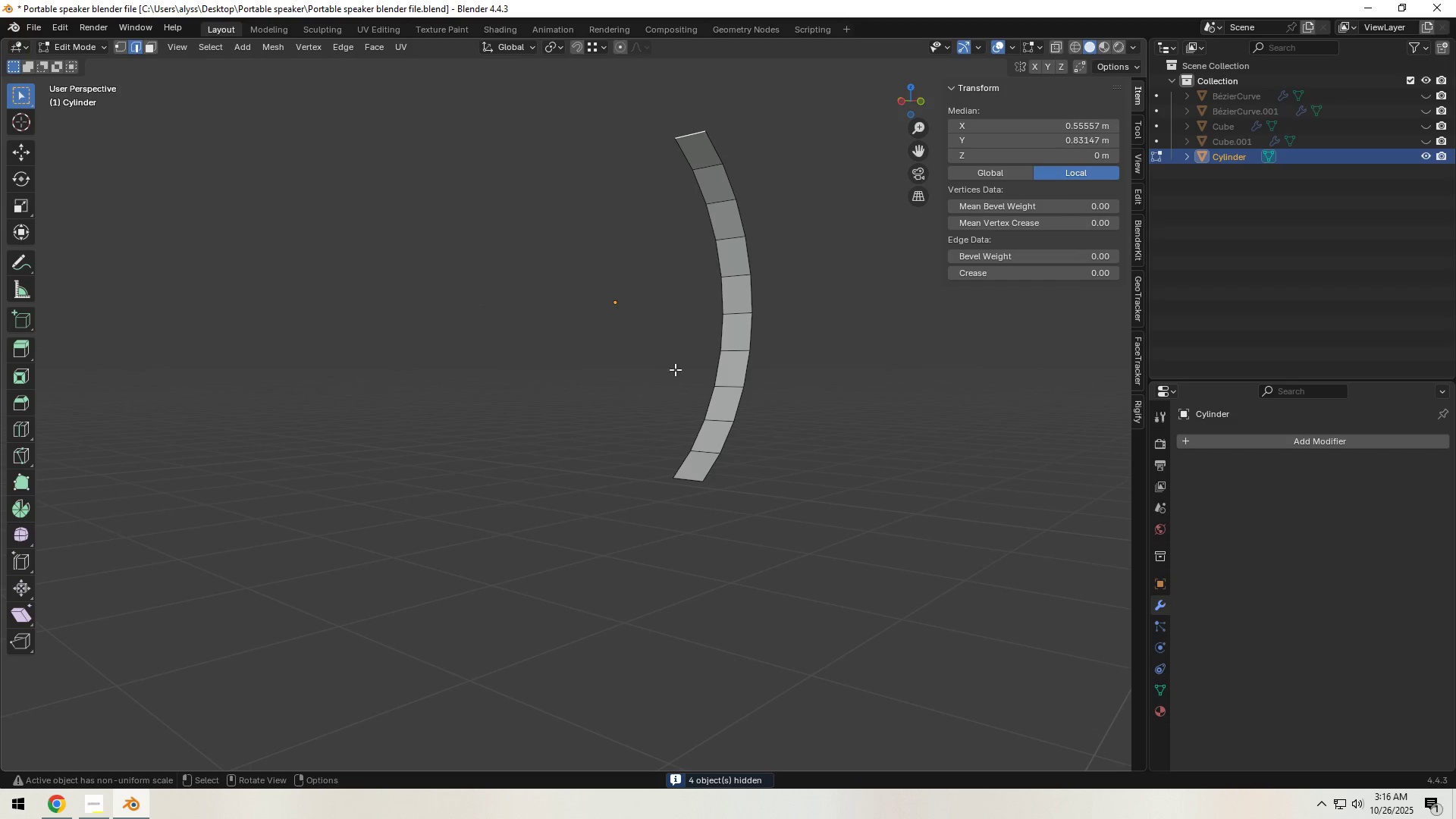 
hold_key(key=ShiftLeft, duration=0.72)
left_click([692, 475])
 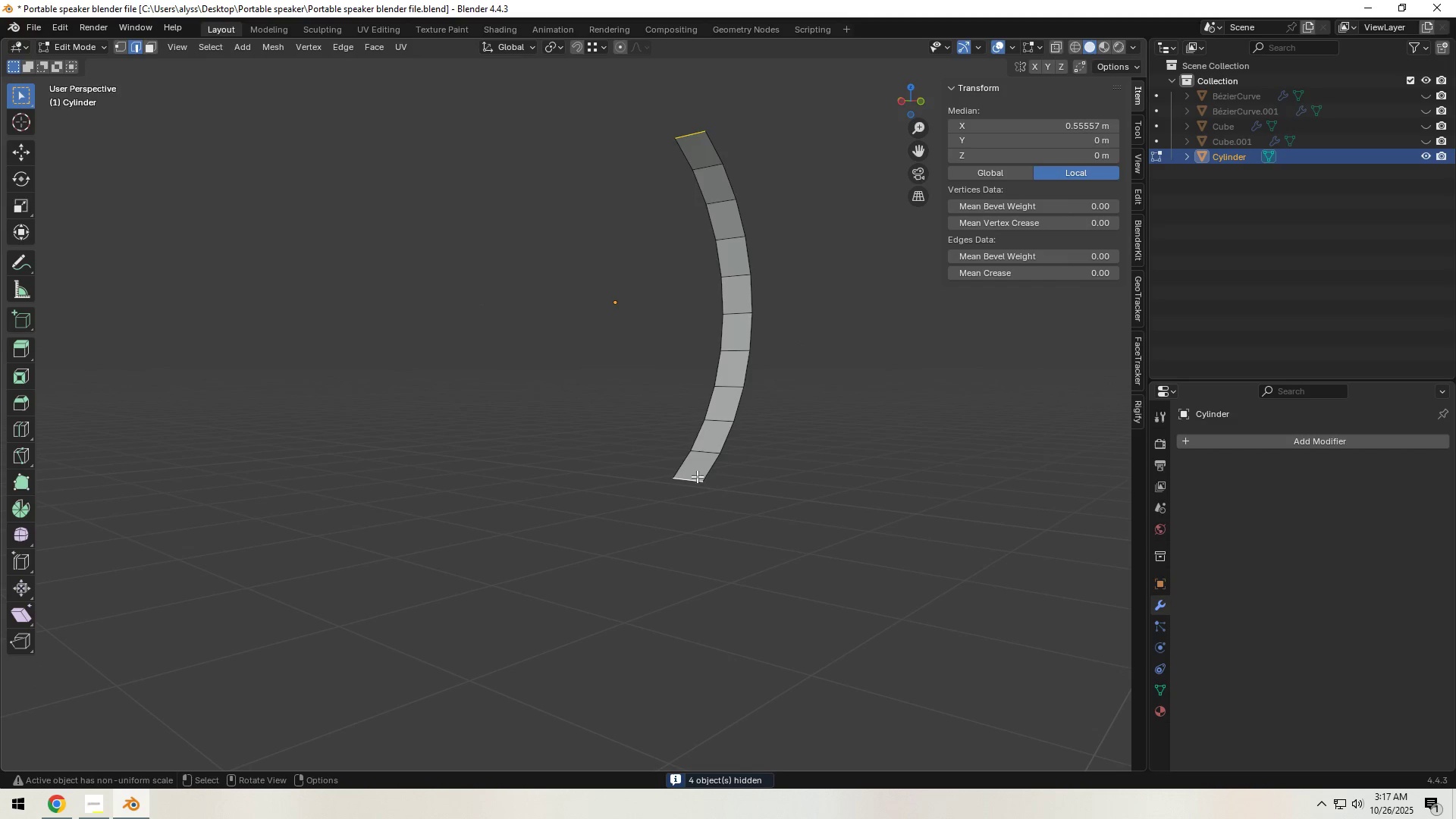 
key(F)
 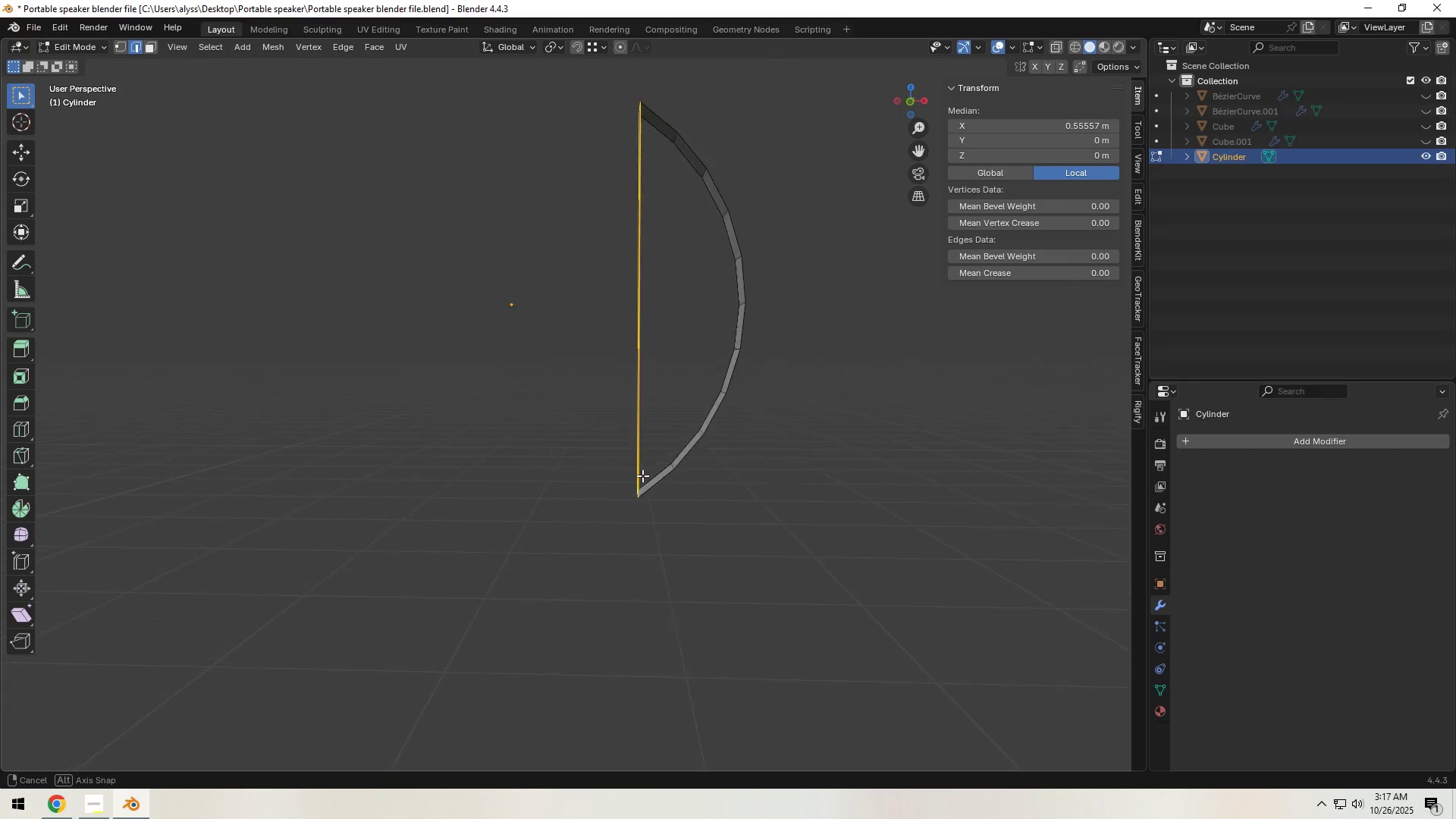 
scroll: coordinate [689, 470], scroll_direction: up, amount: 3.0
 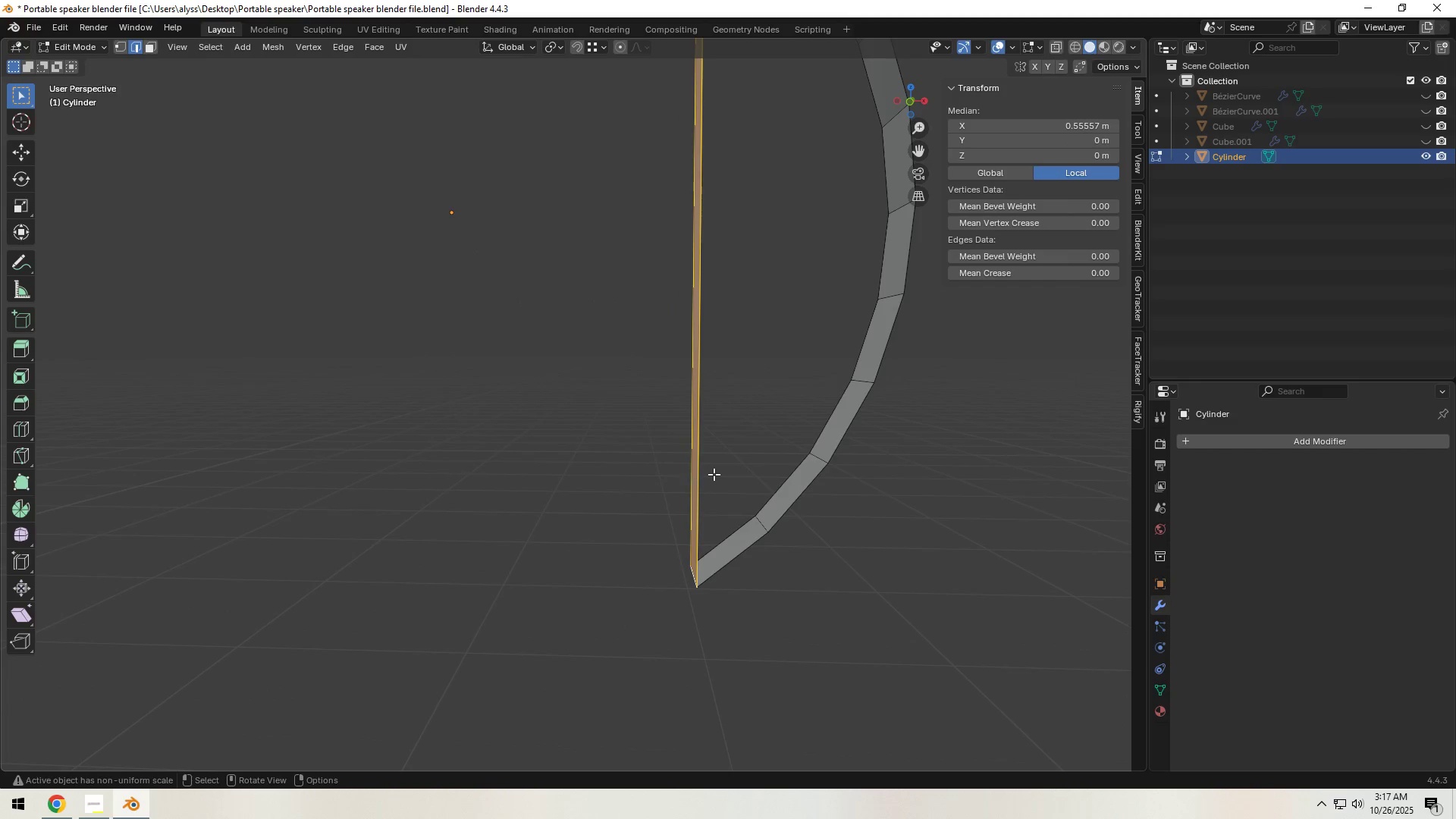 
hold_key(key=ShiftLeft, duration=0.54)
 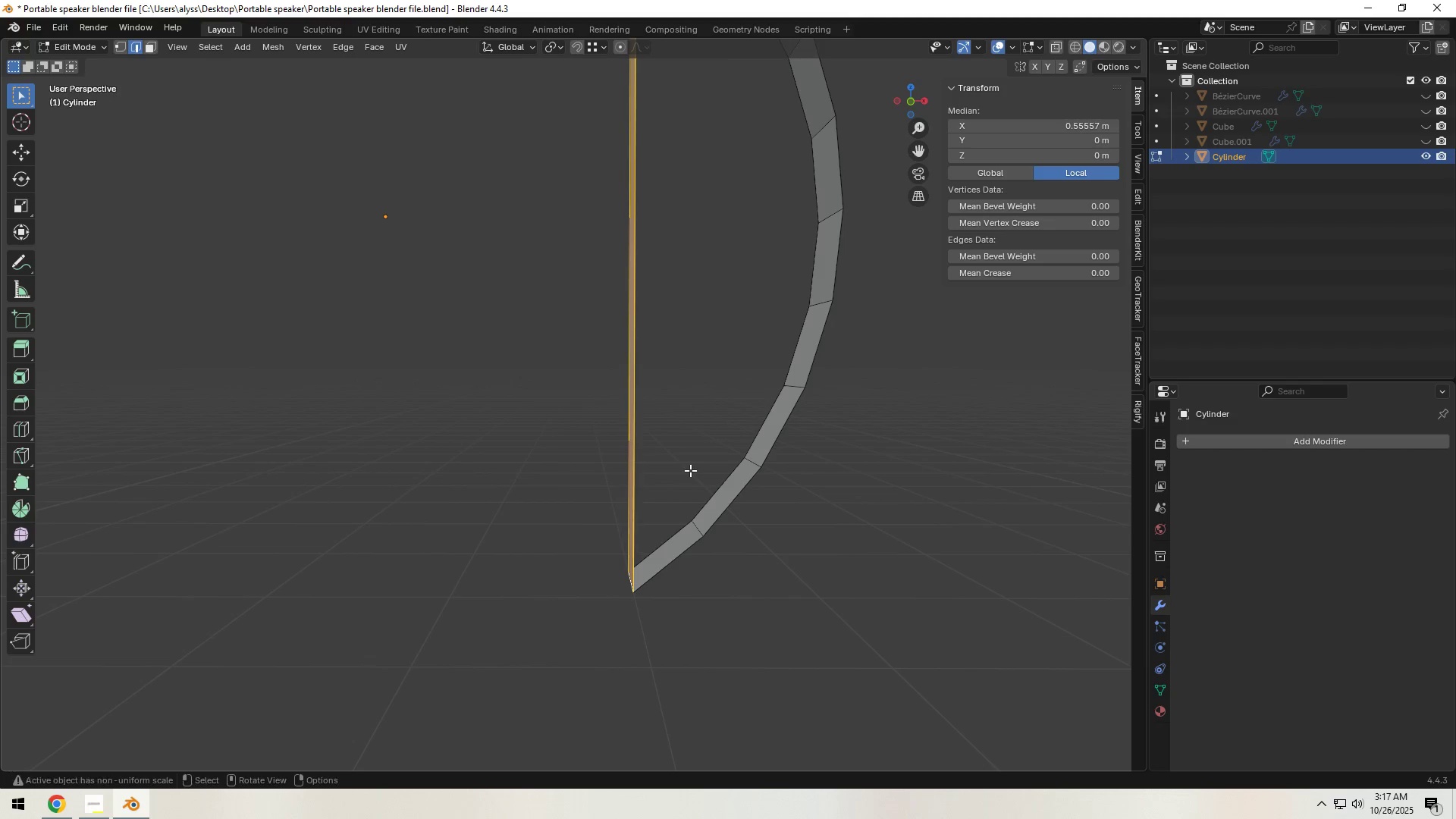 
hold_key(key=ShiftLeft, duration=0.52)
 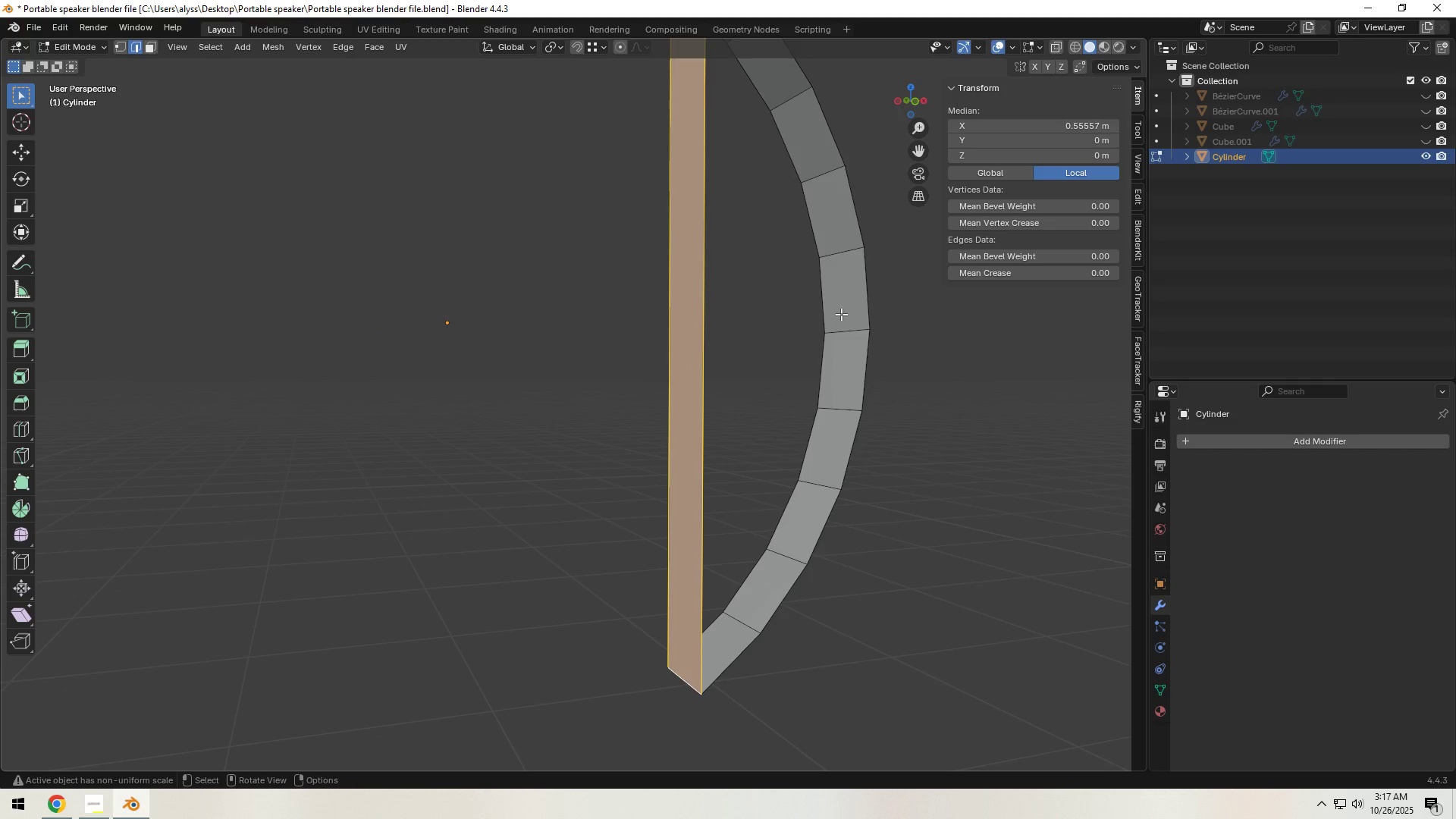 
hold_key(key=ShiftLeft, duration=0.58)
 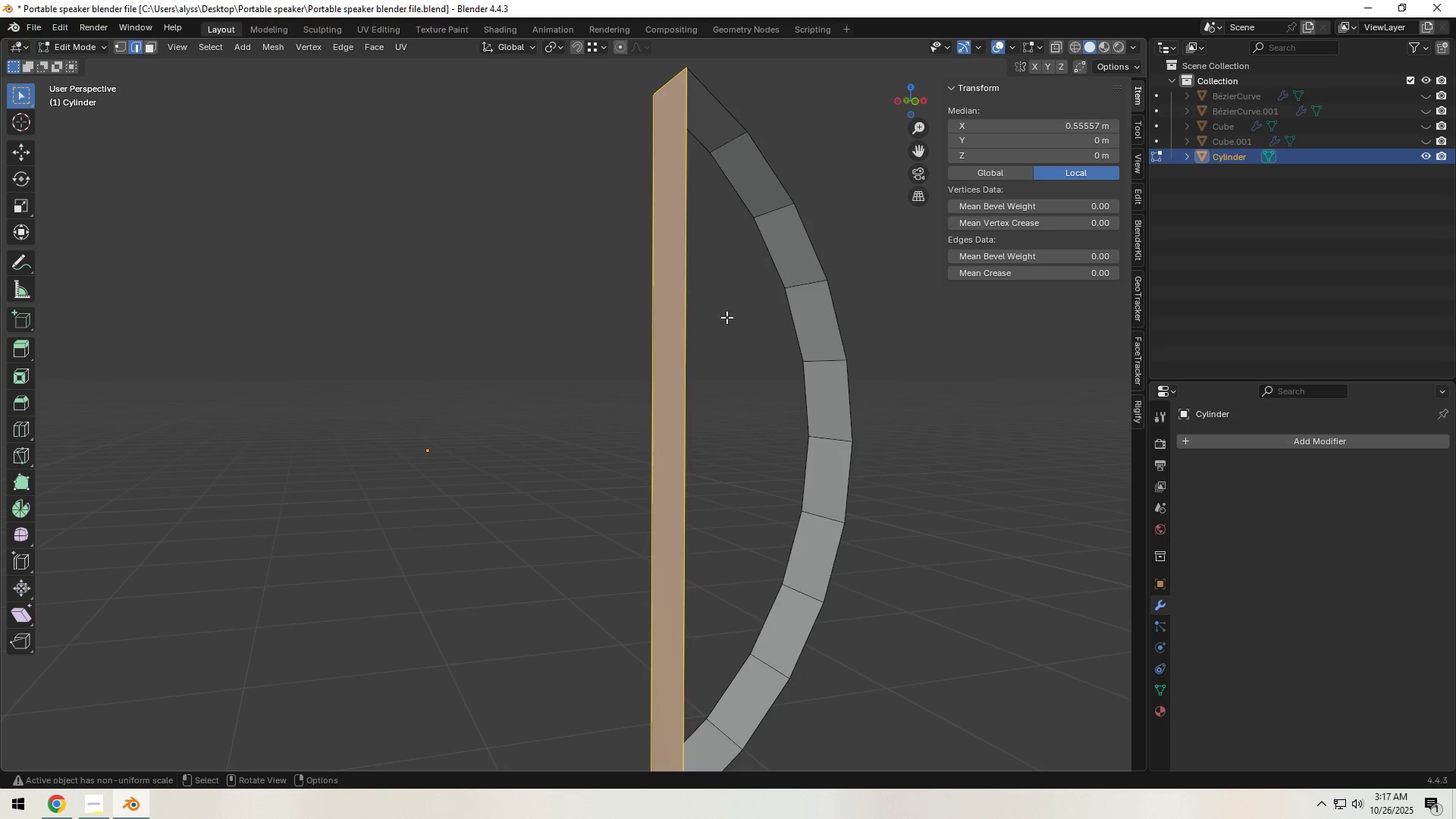 
key(Control+ControlLeft)
 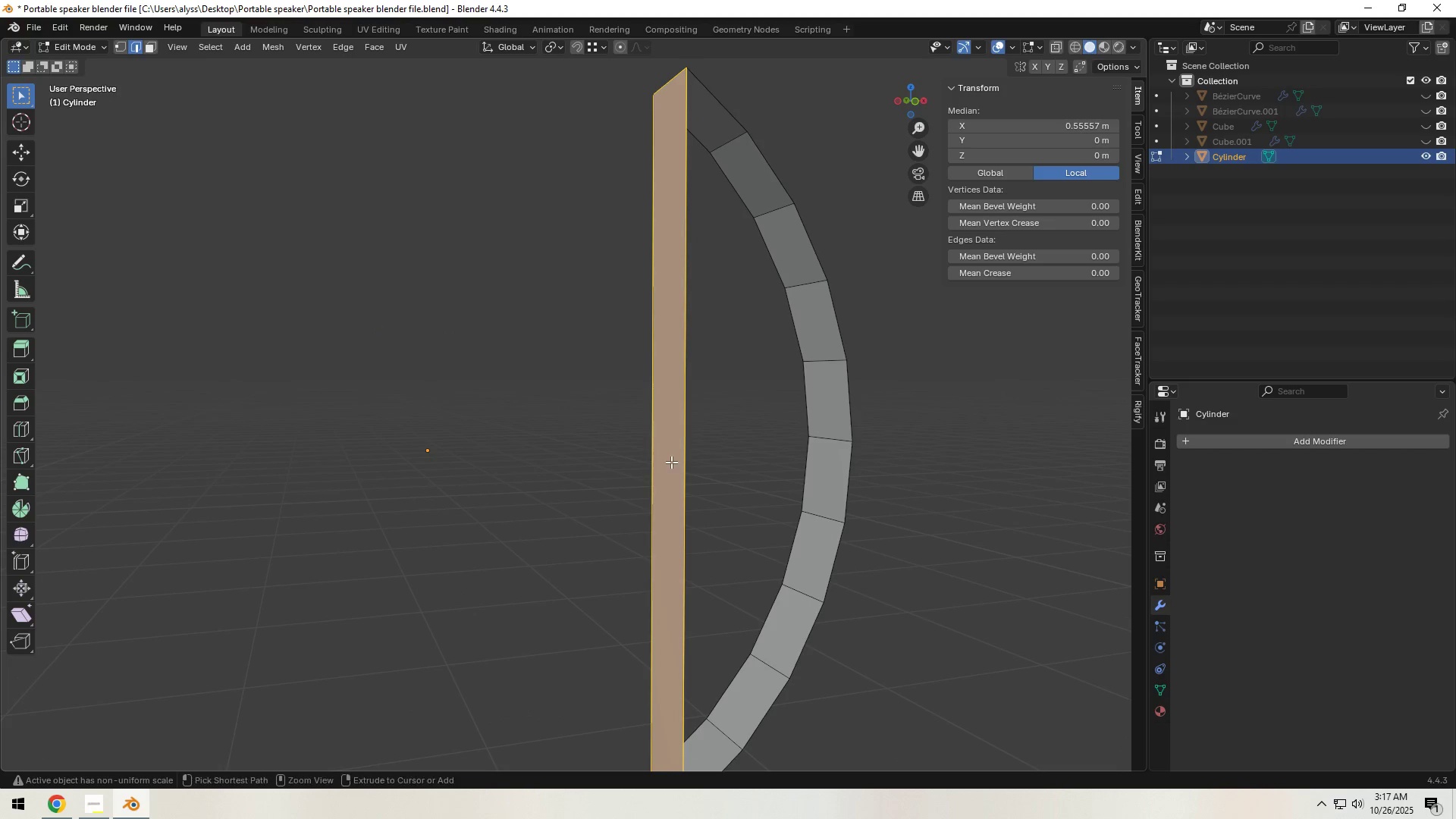 
key(Control+R)
 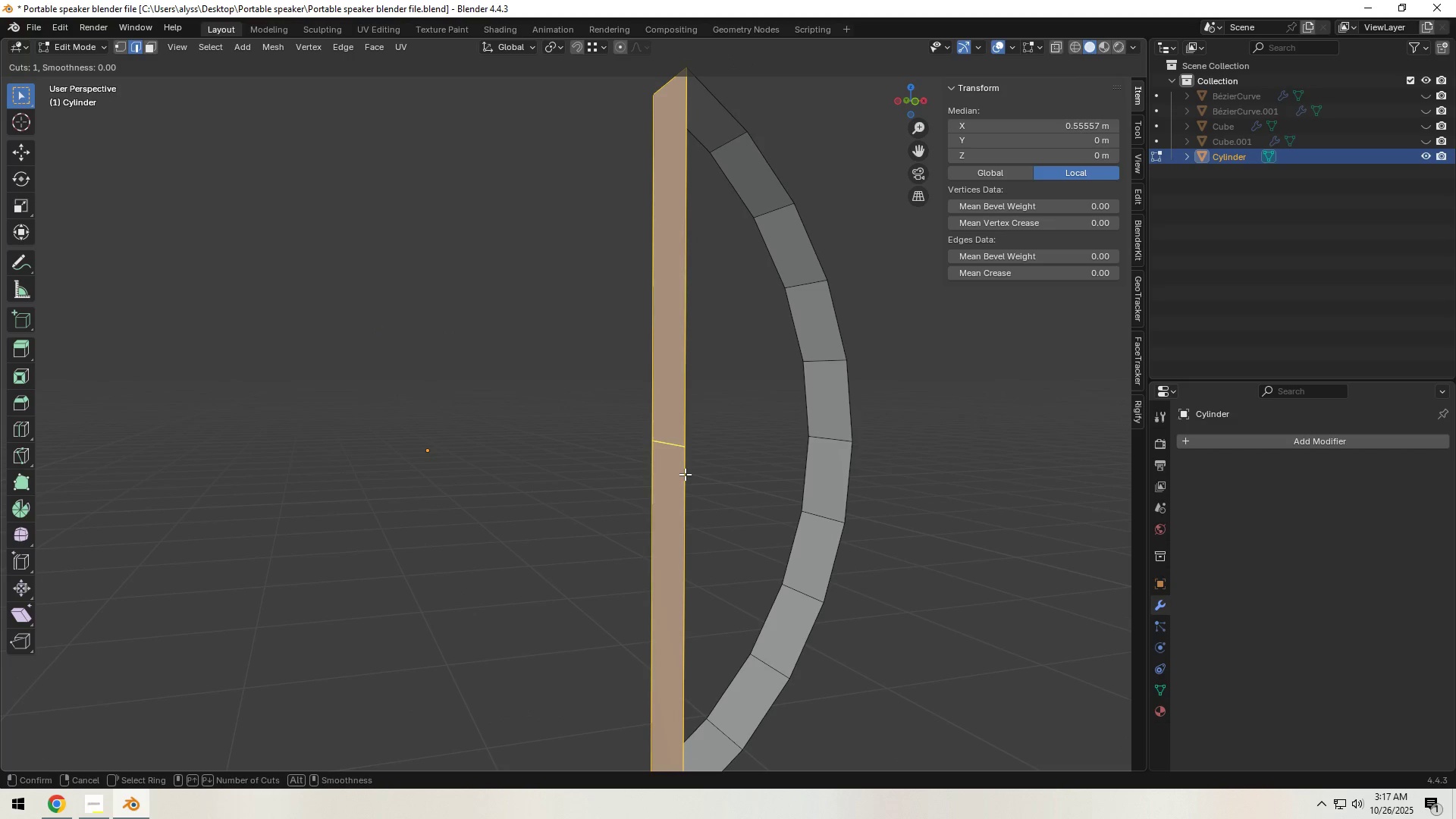 
scroll: coordinate [685, 474], scroll_direction: up, amount: 4.0
 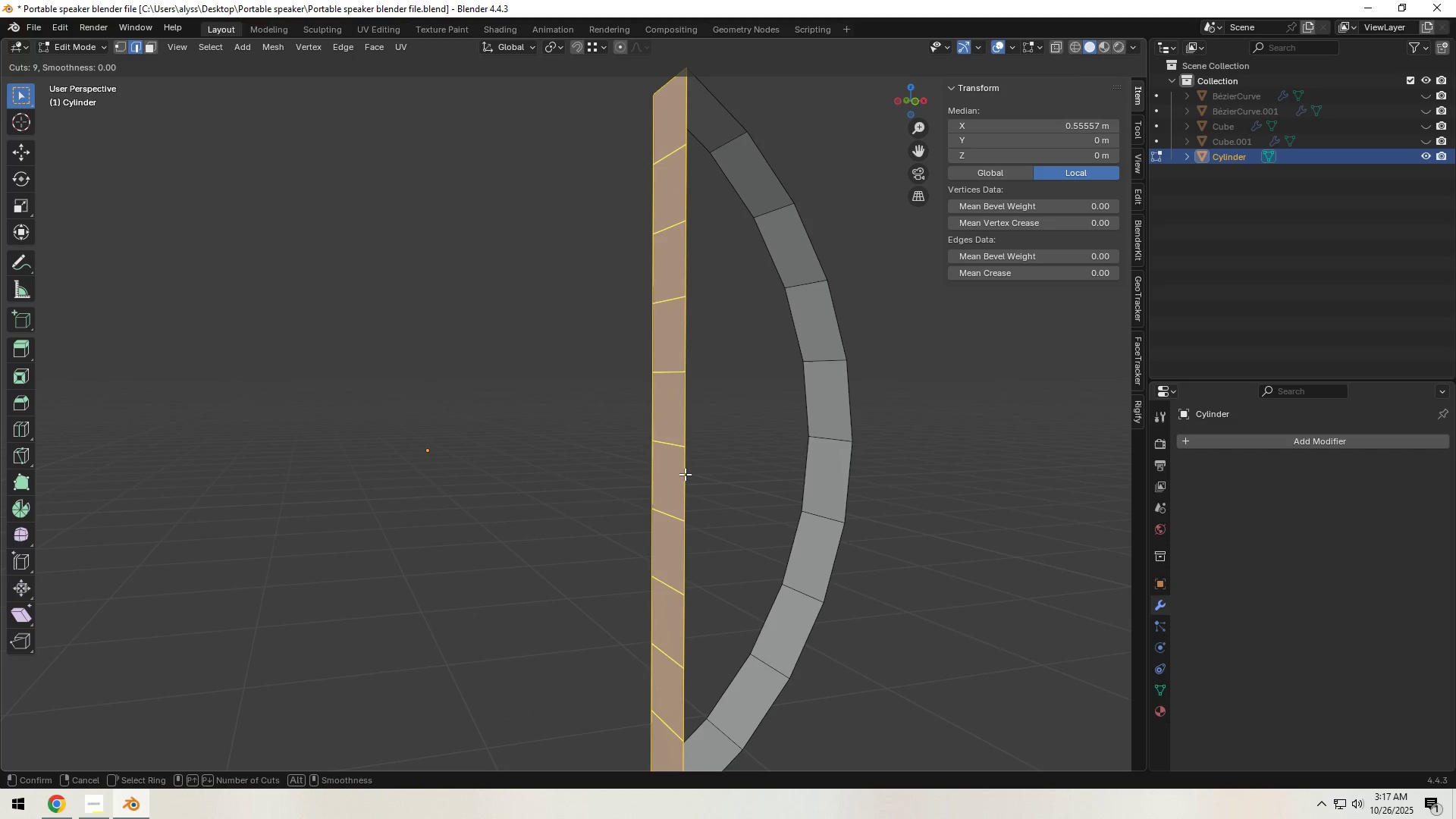 
left_click([685, 474])
 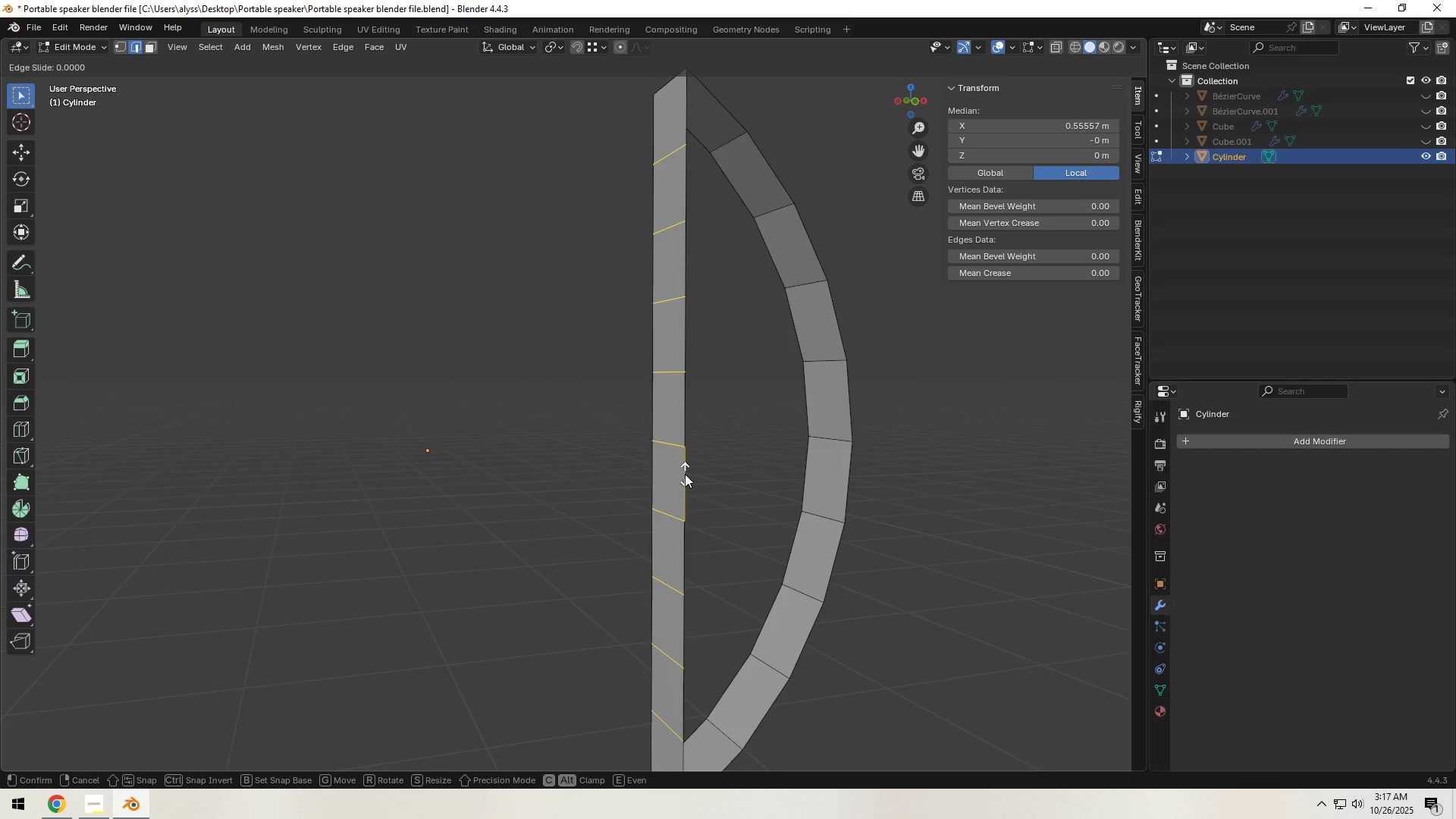 
right_click([685, 474])
 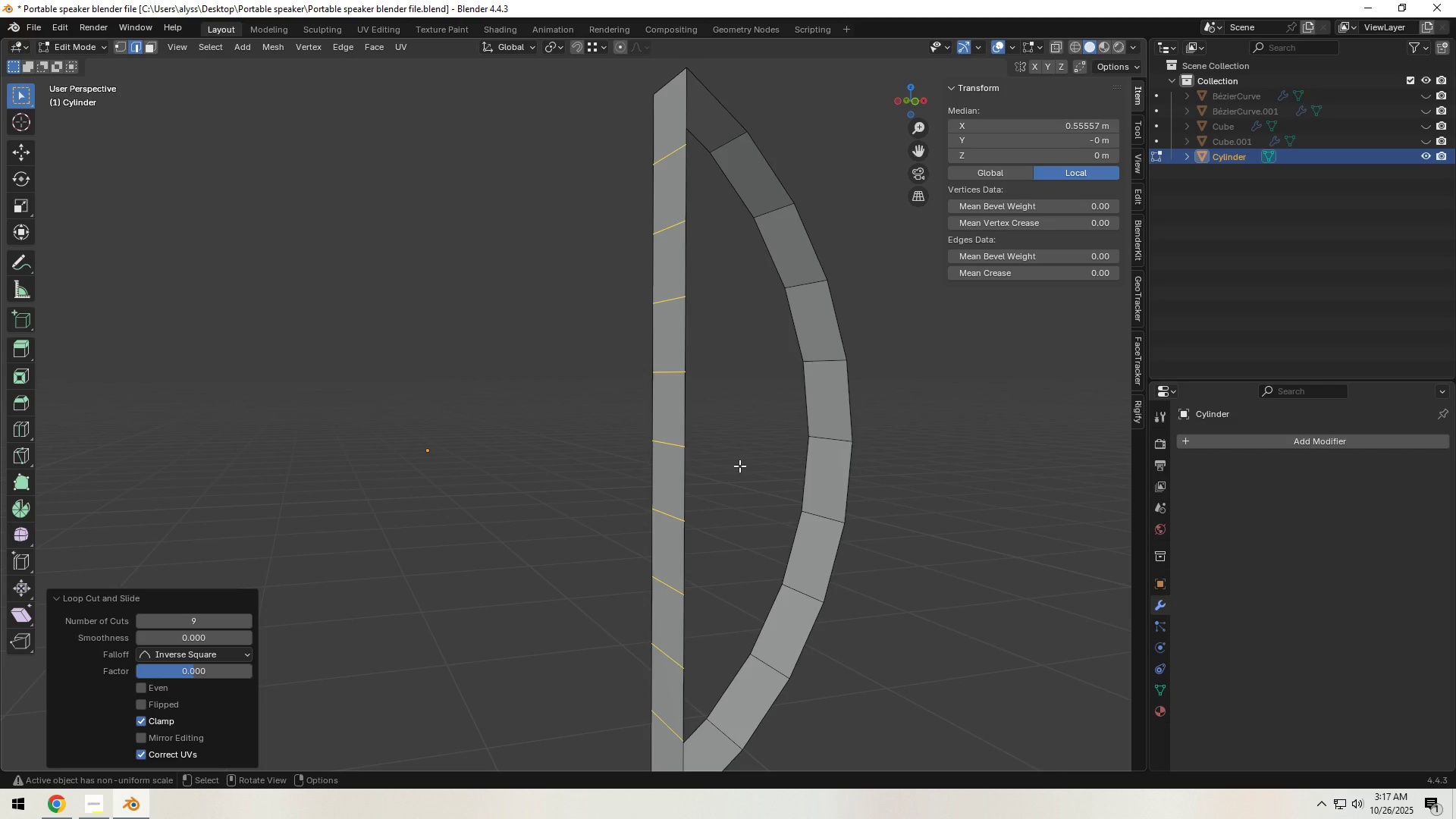 
key(Control+Z)
 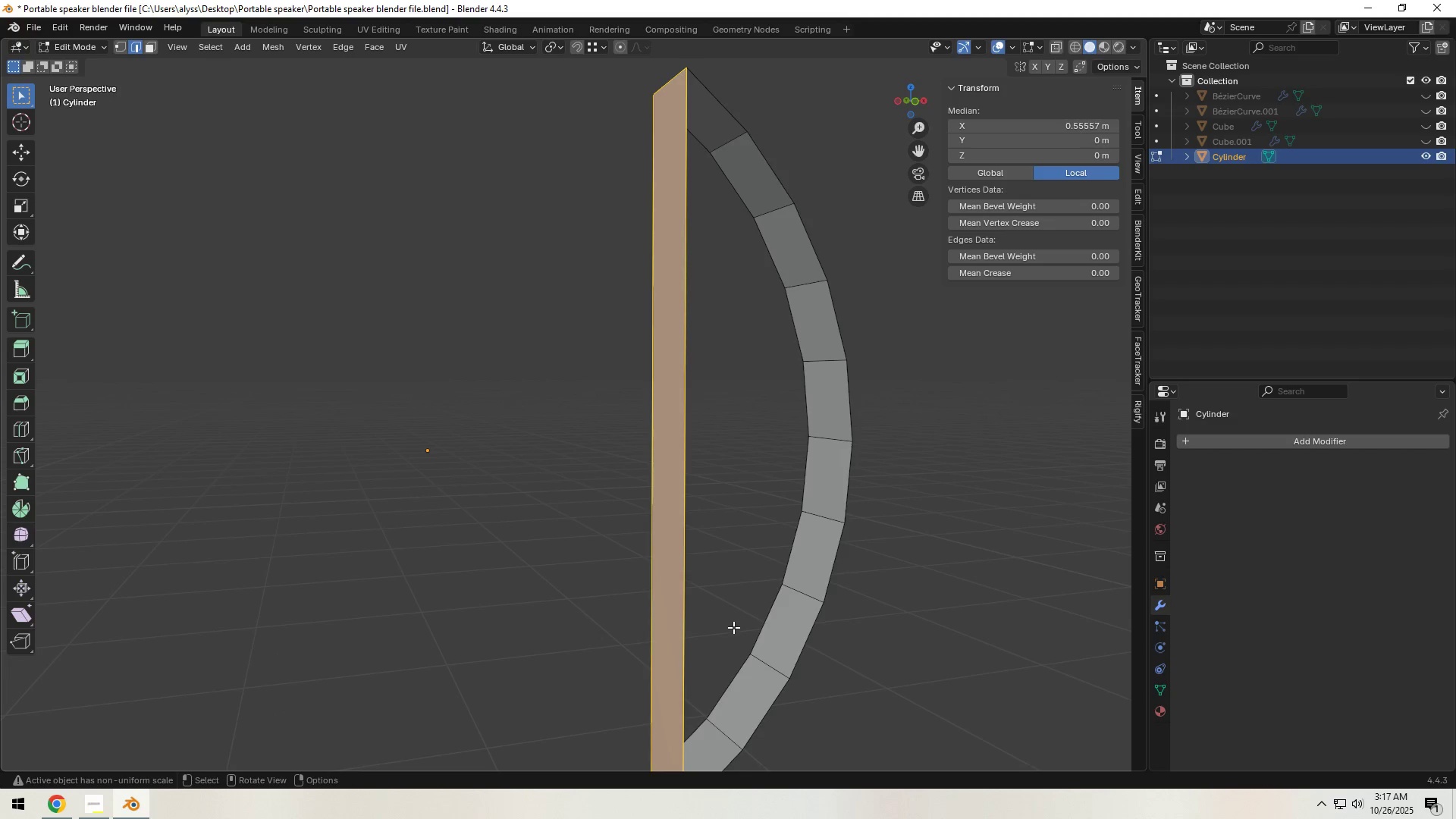 
scroll: coordinate [733, 627], scroll_direction: down, amount: 1.0
 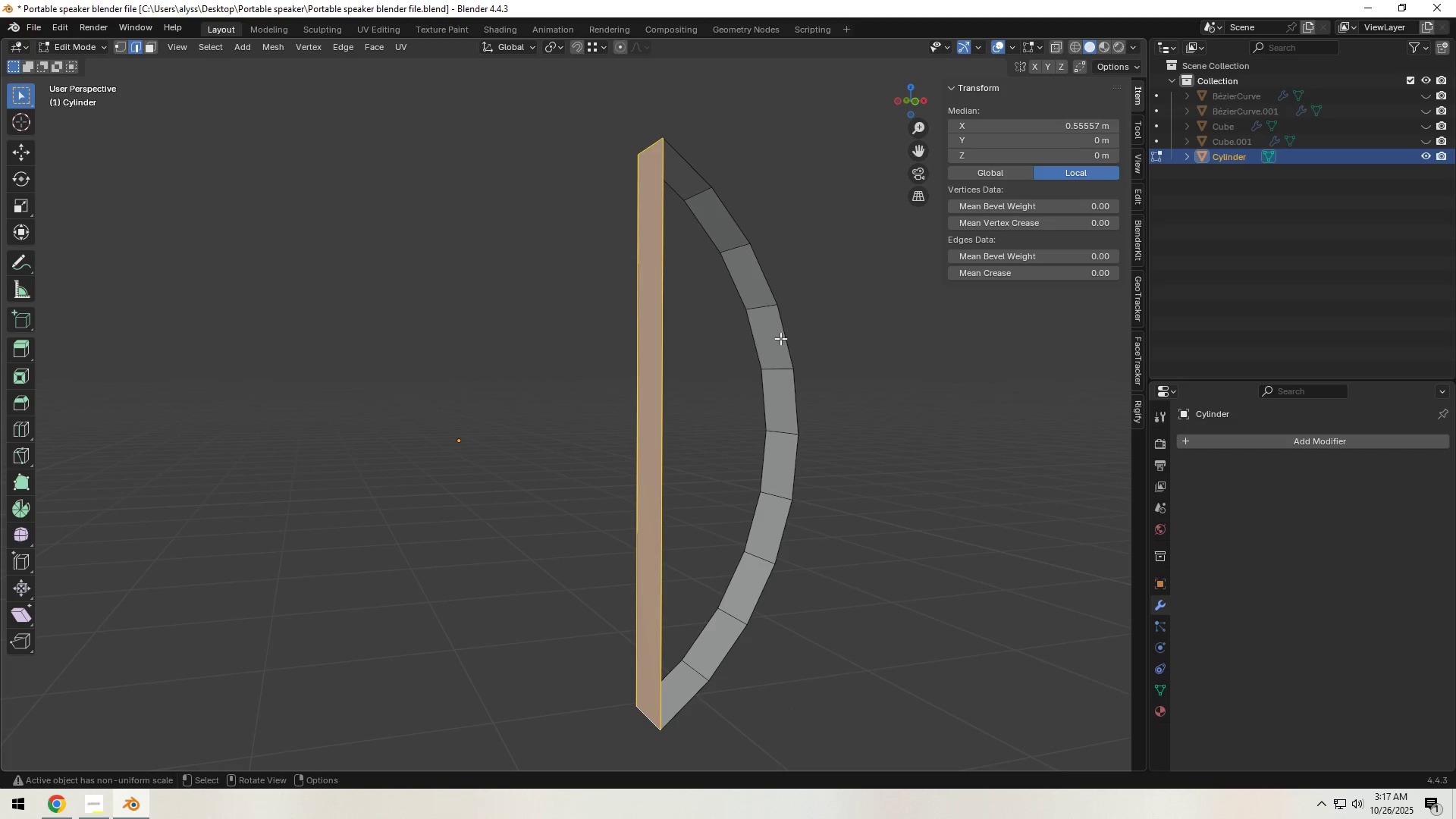 
key(Control+ControlLeft)
 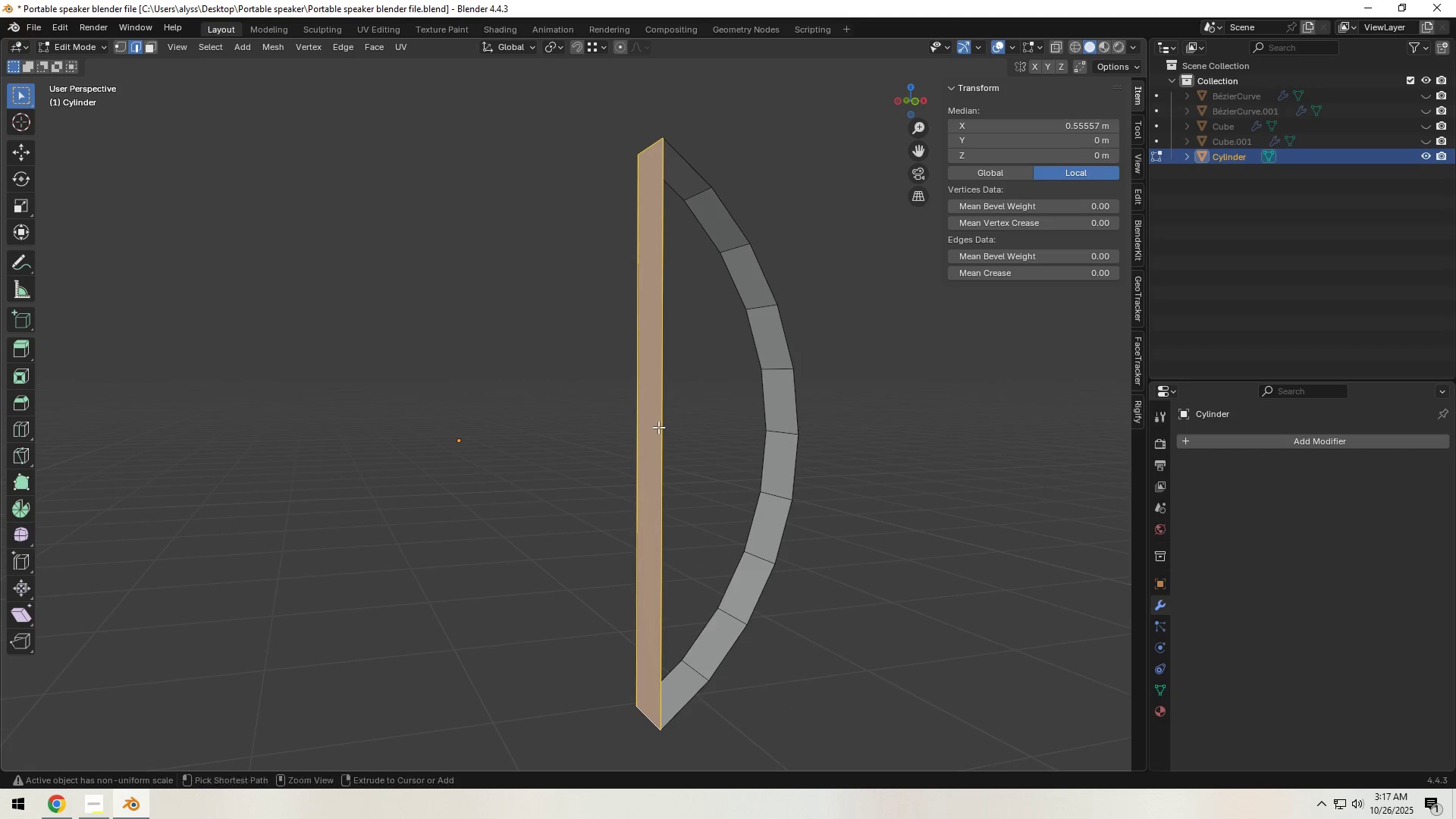 
key(Control+R)
 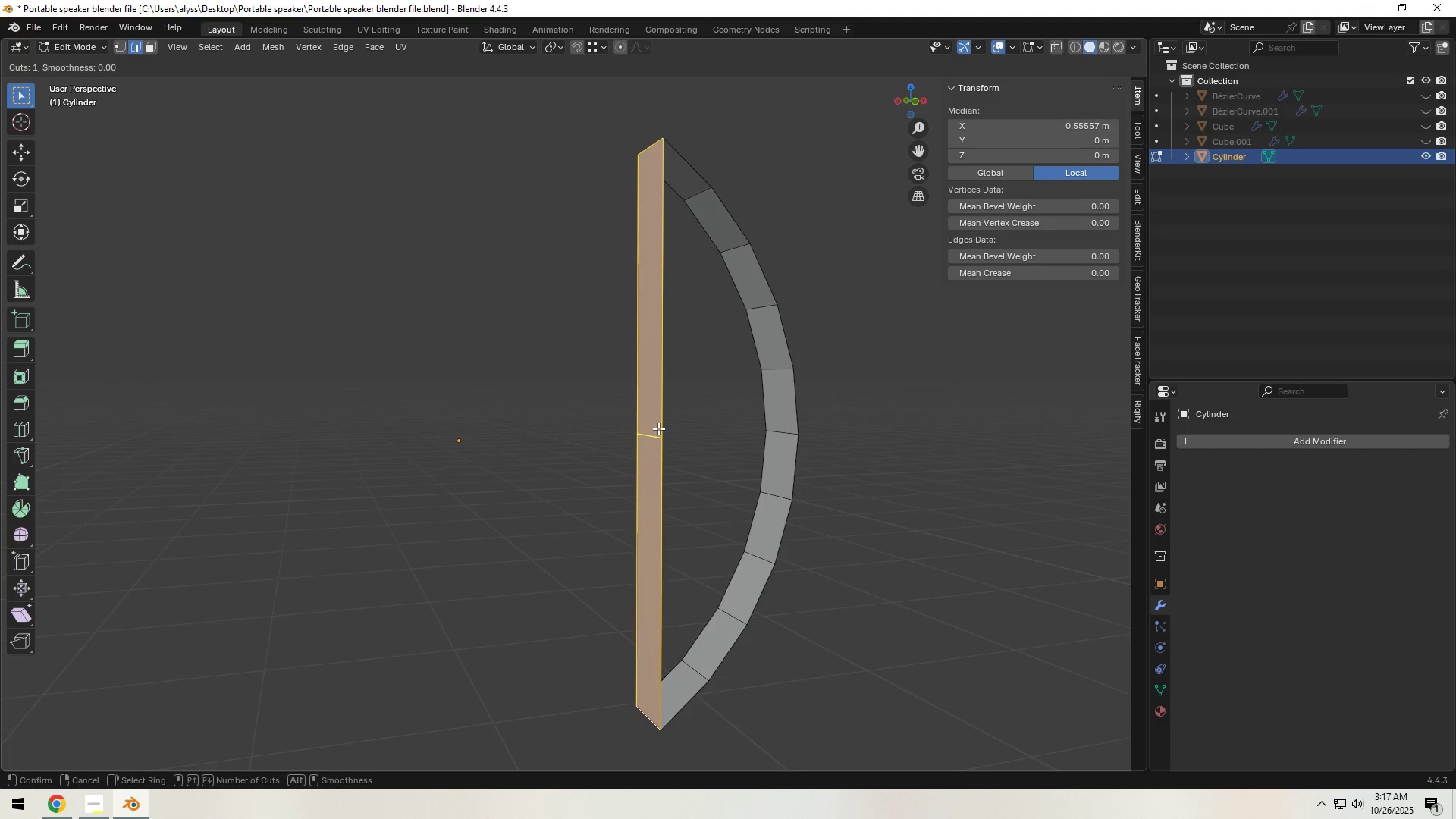 
scroll: coordinate [658, 428], scroll_direction: up, amount: 1.0
 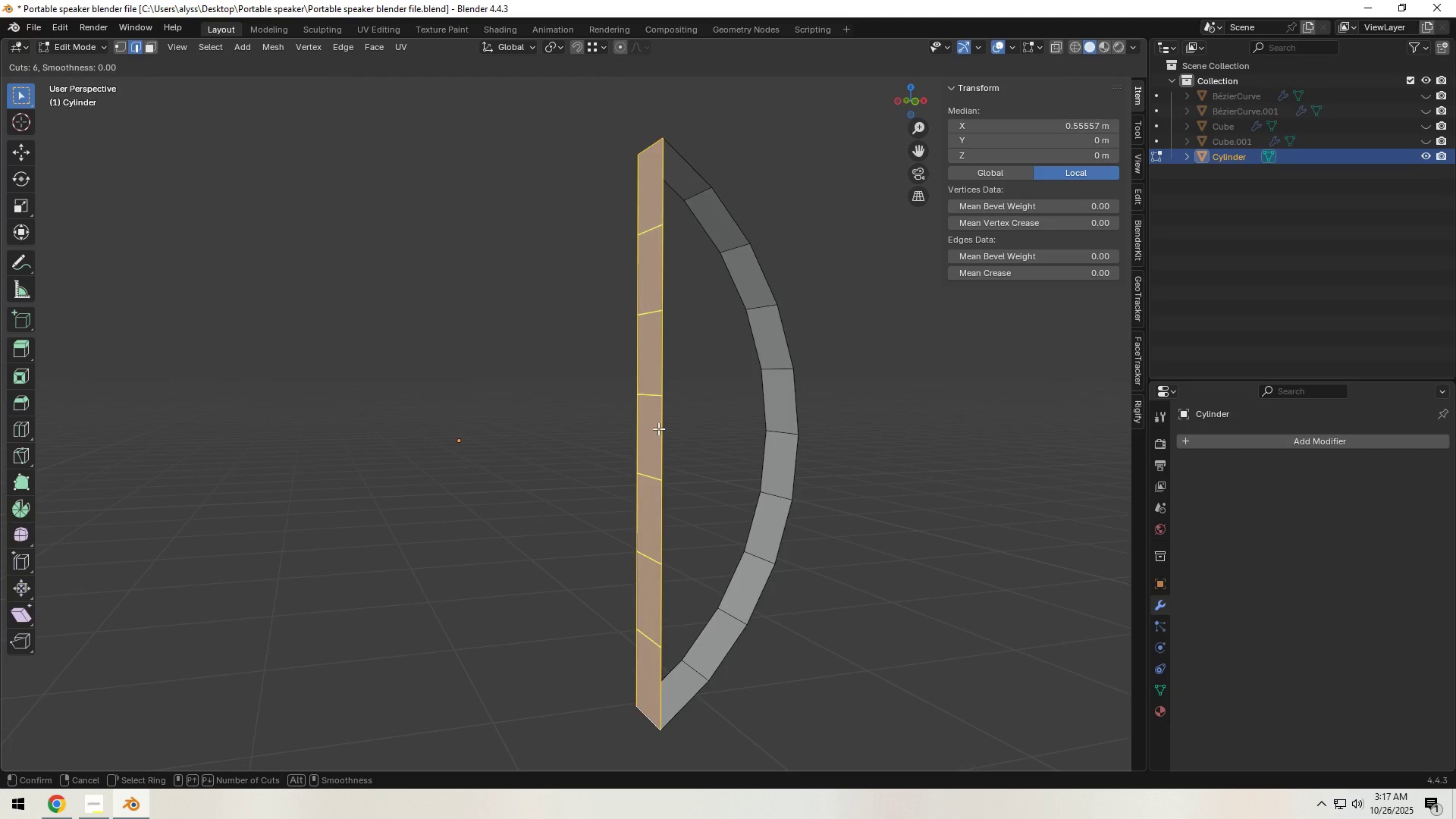 
left_click([658, 428])
 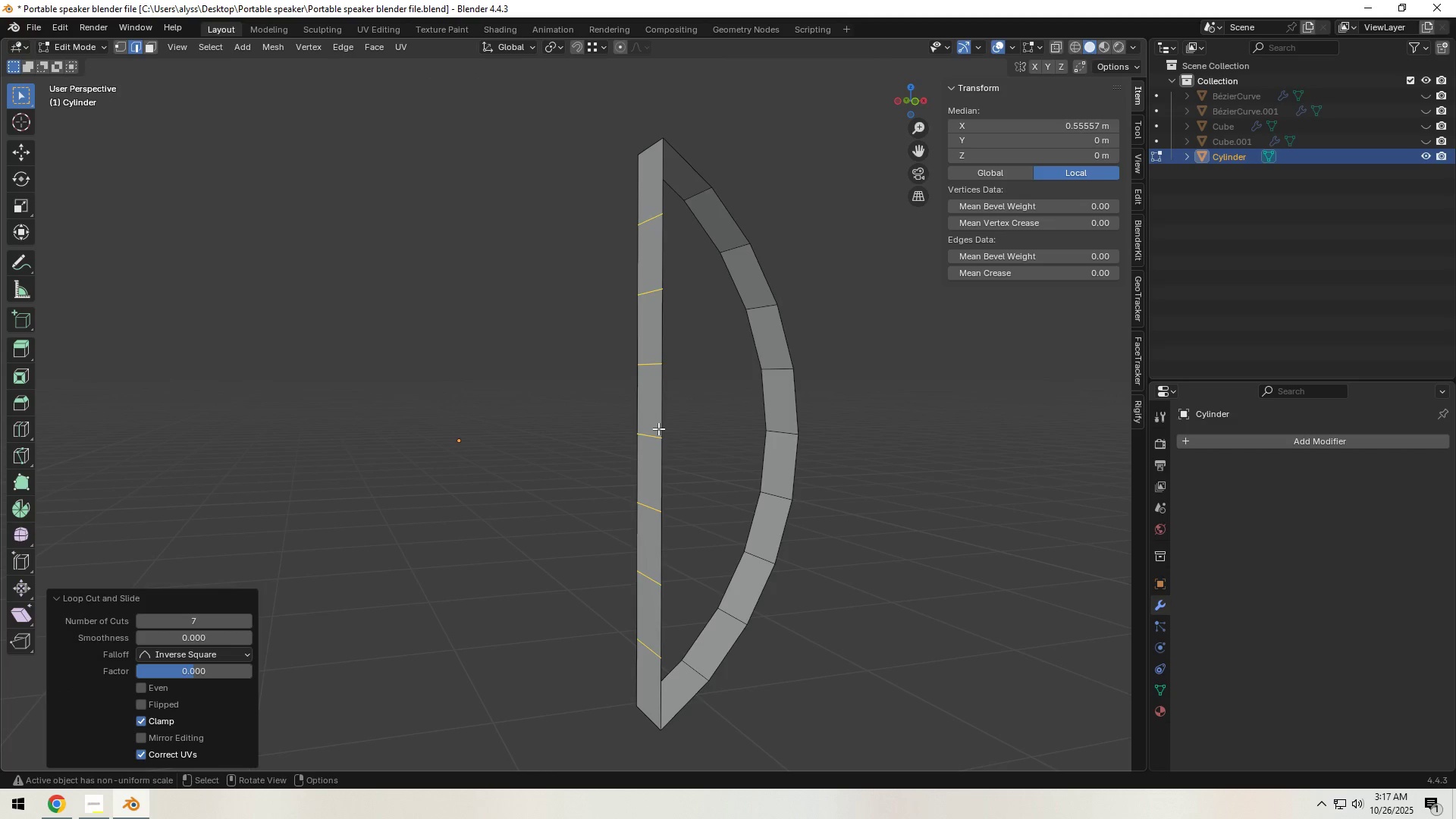 
right_click([658, 428])
 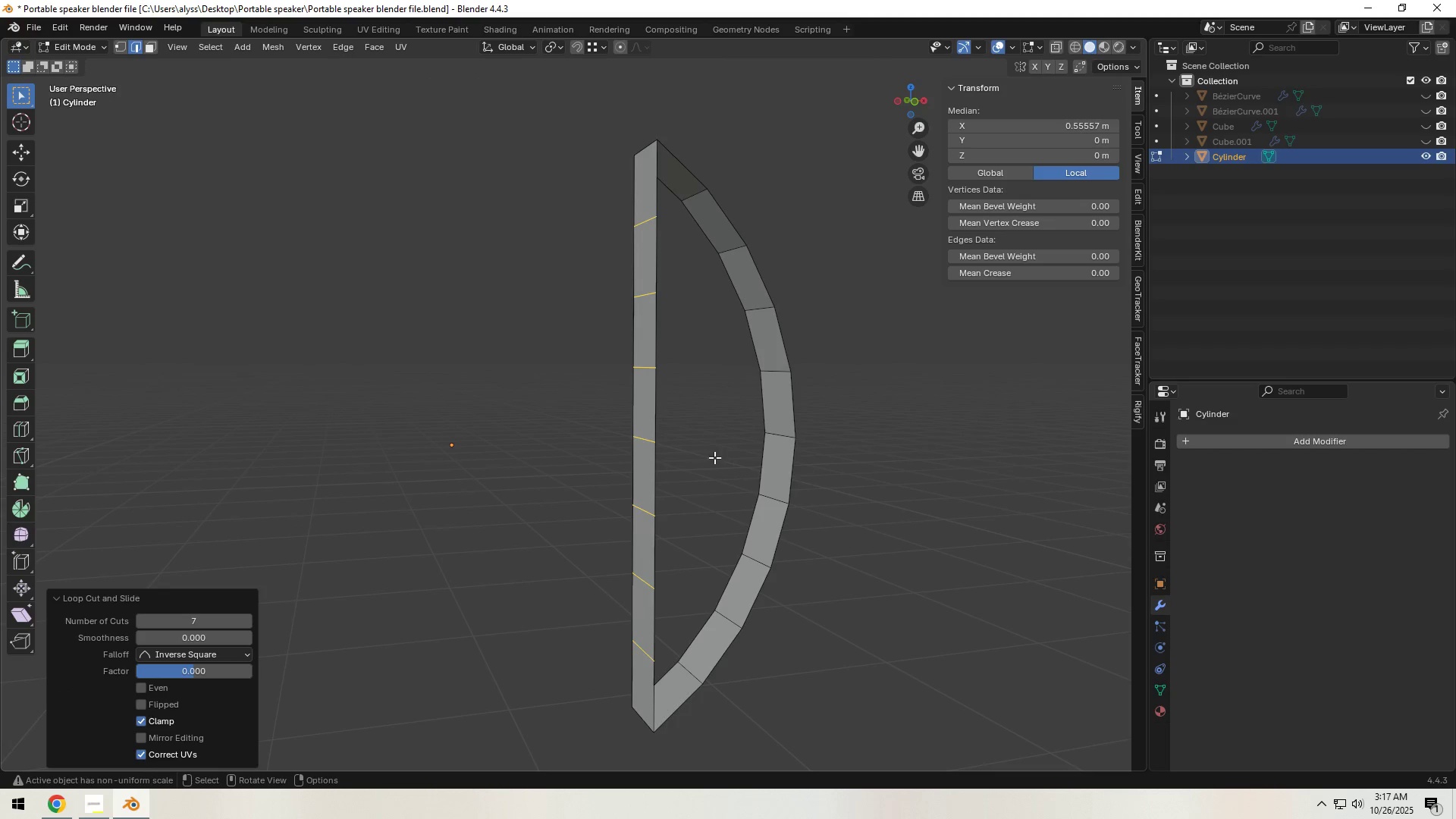 
left_click([790, 472])
 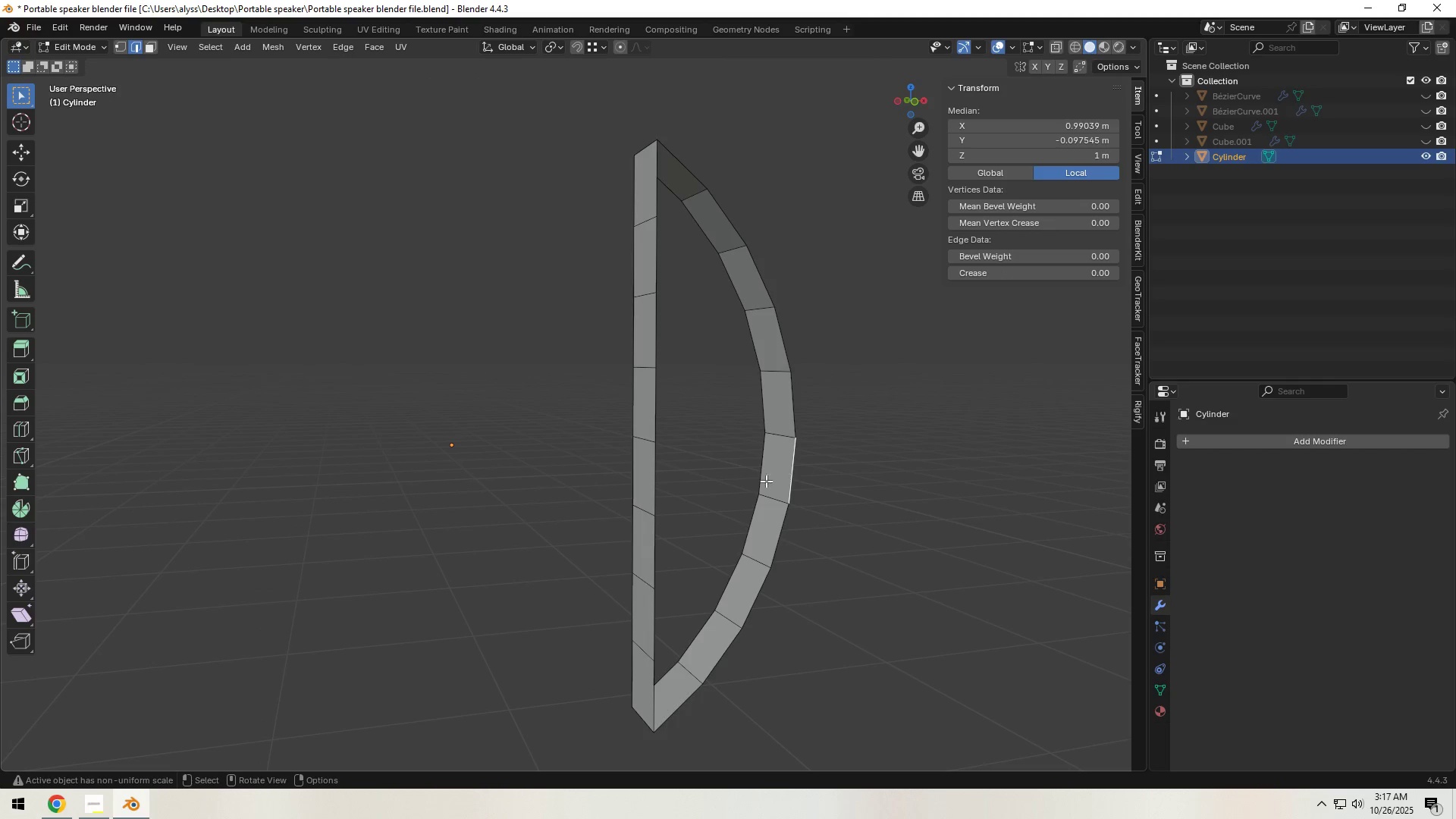 
hold_key(key=ShiftLeft, duration=0.7)
left_click([654, 485])
 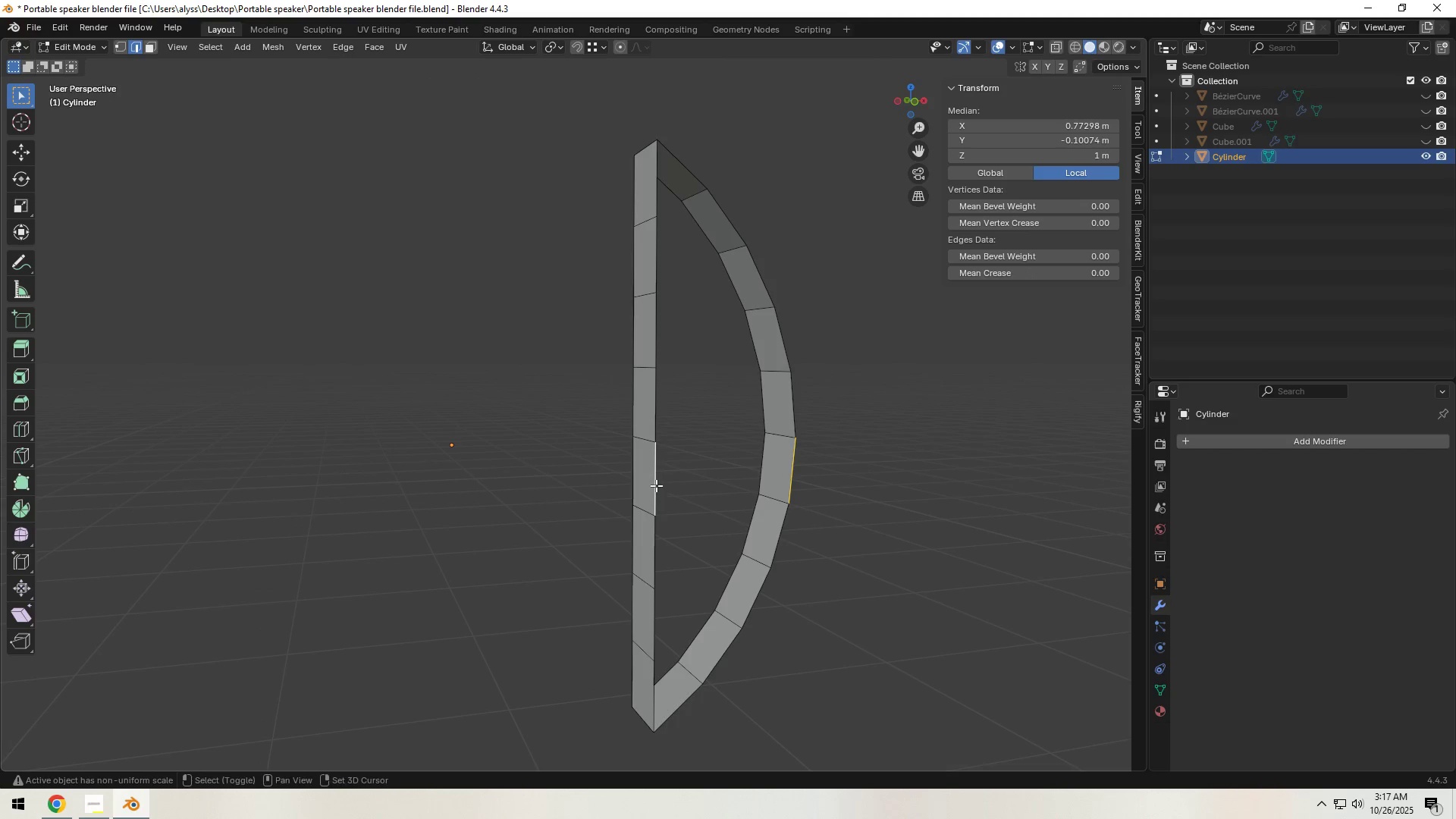 
key(F)
 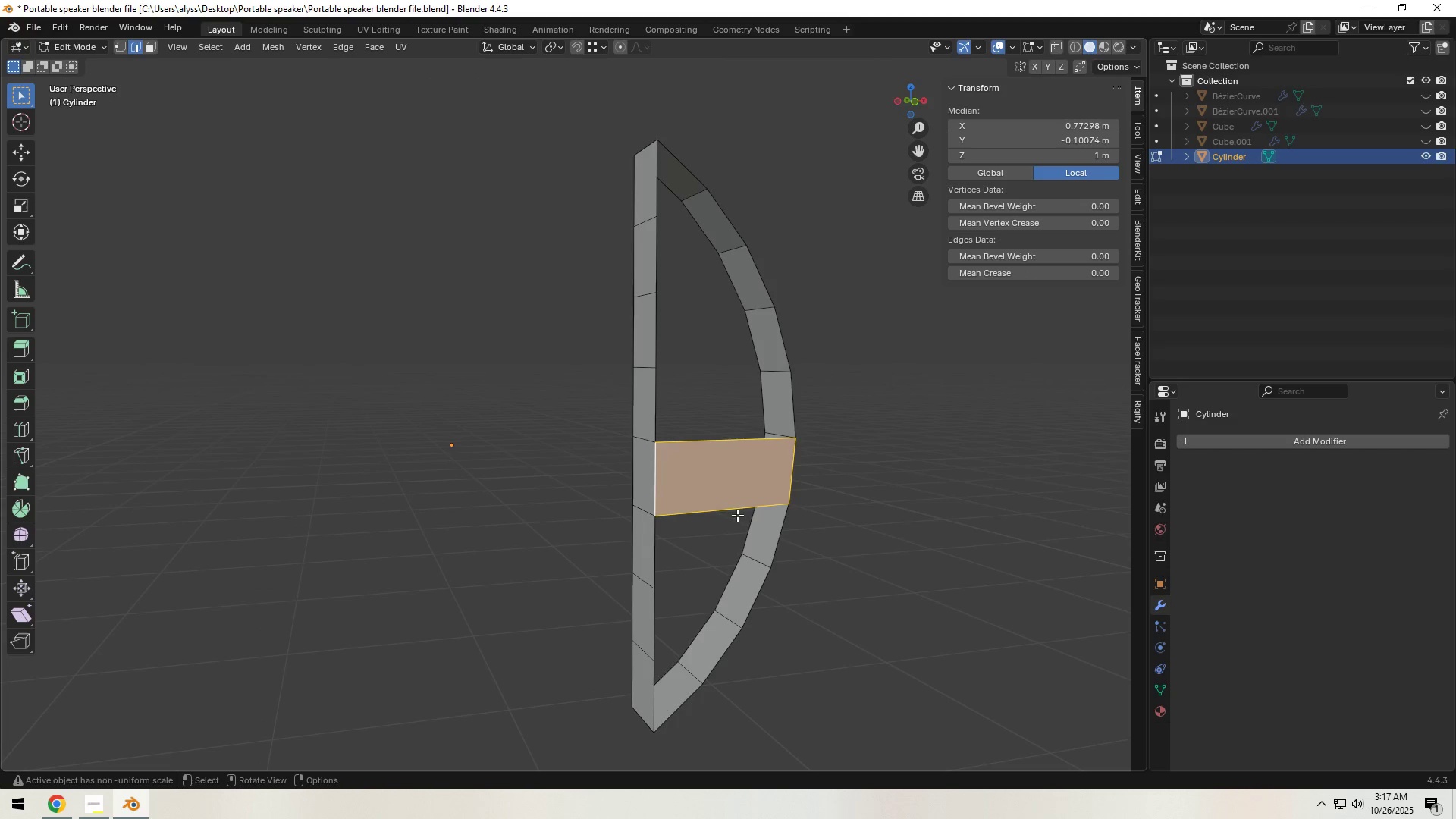 
left_click([736, 513])
 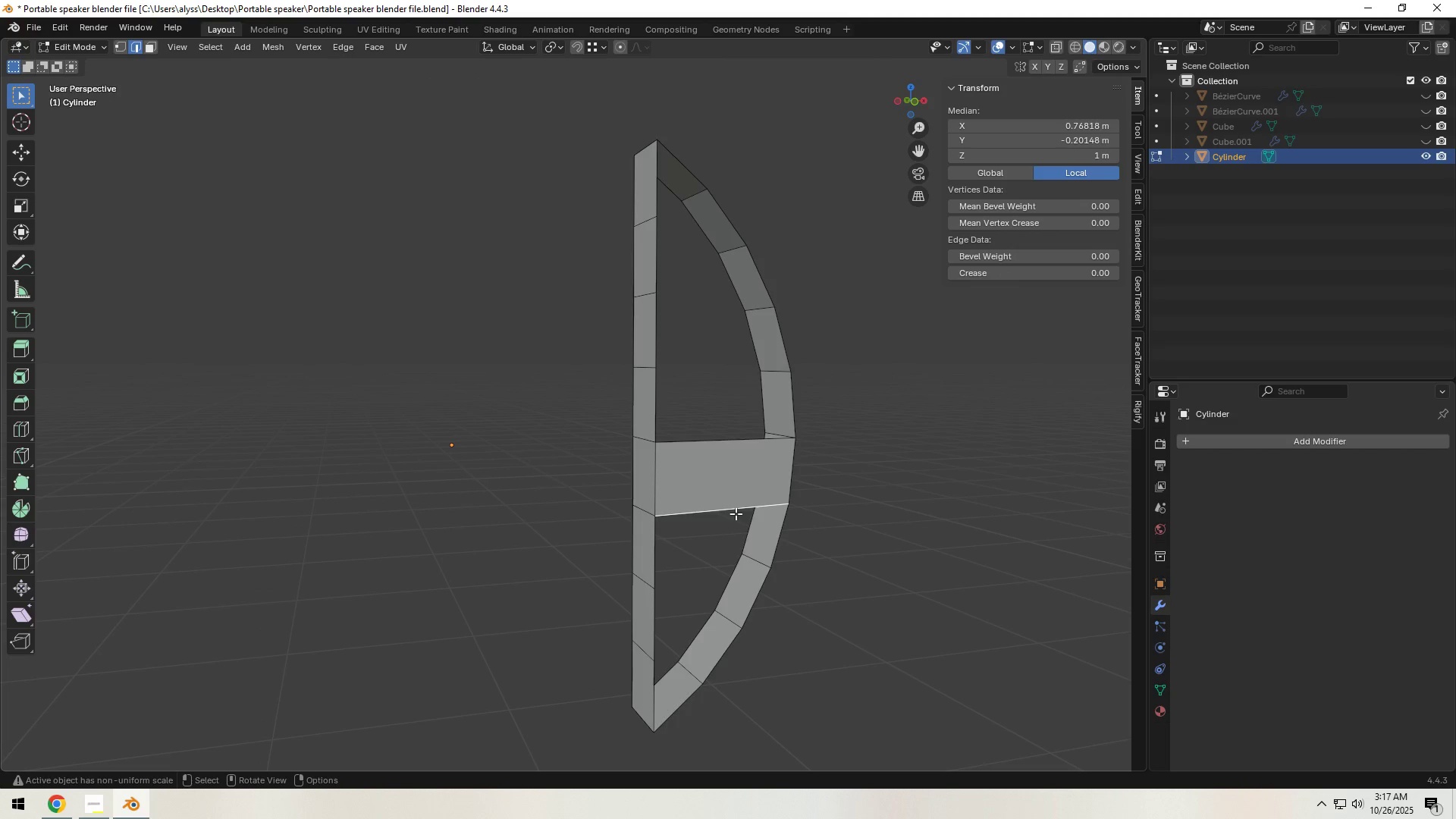 
type(fff)
 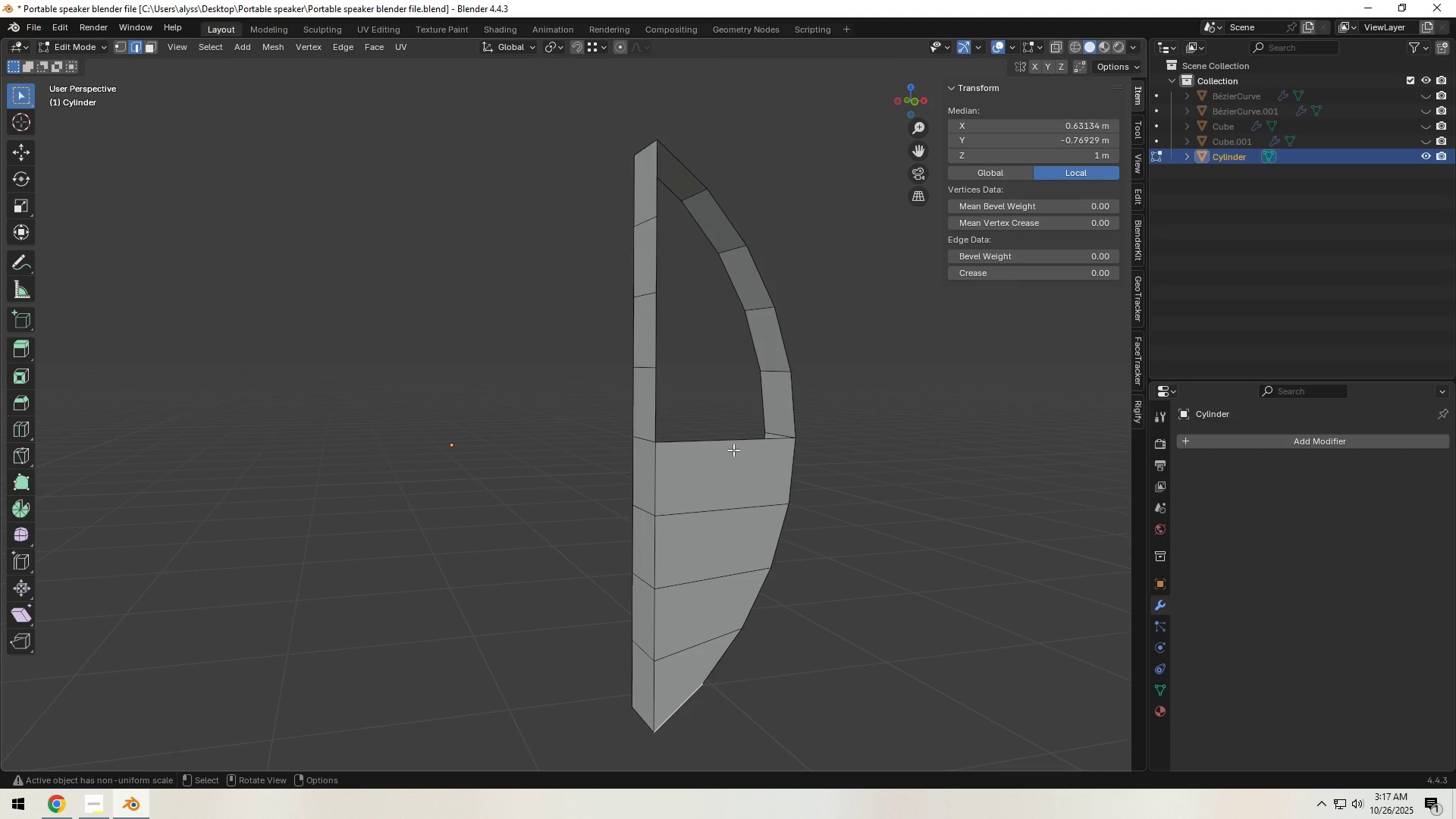 
left_click([733, 449])
 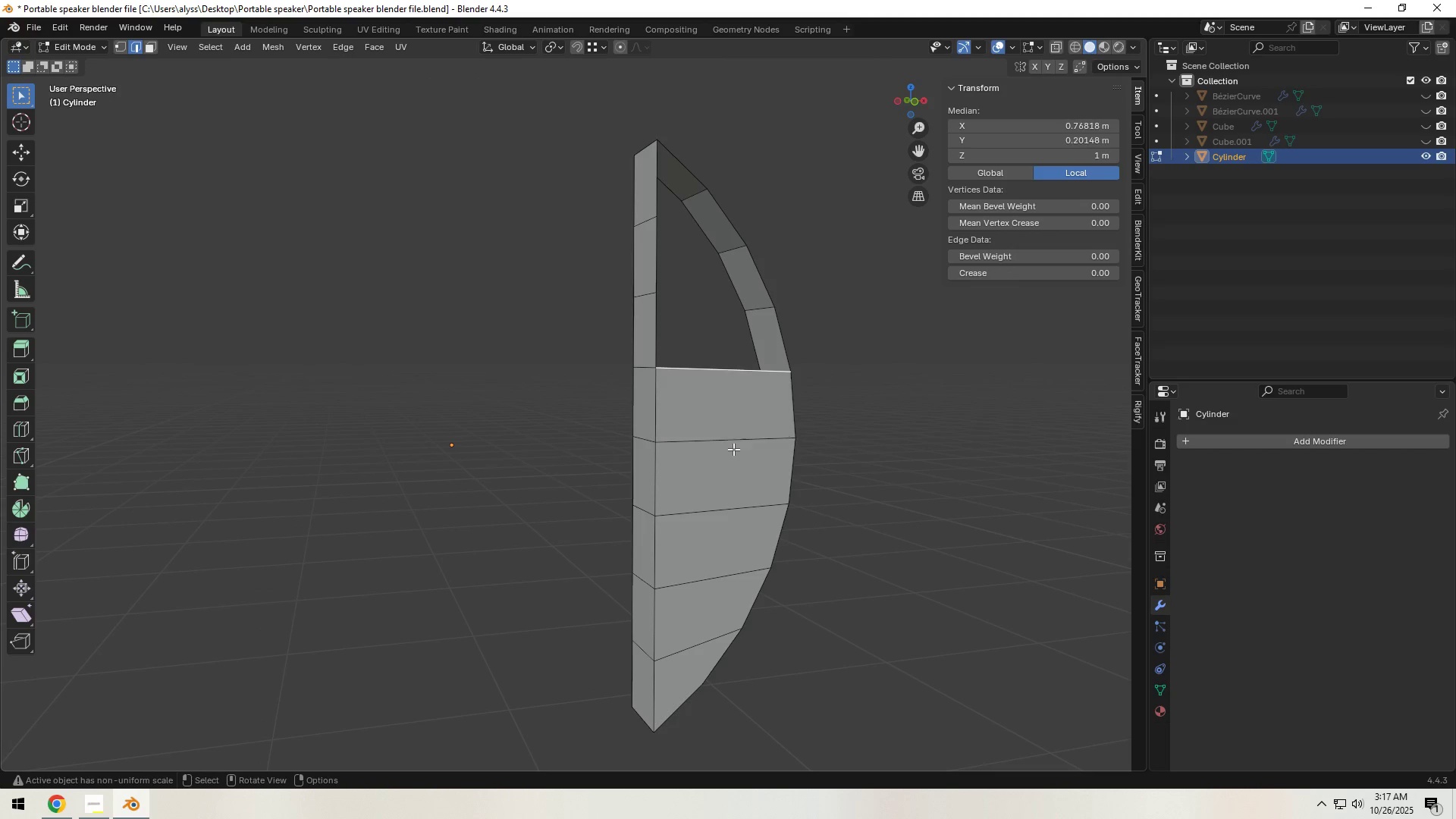 
type(ffff)
 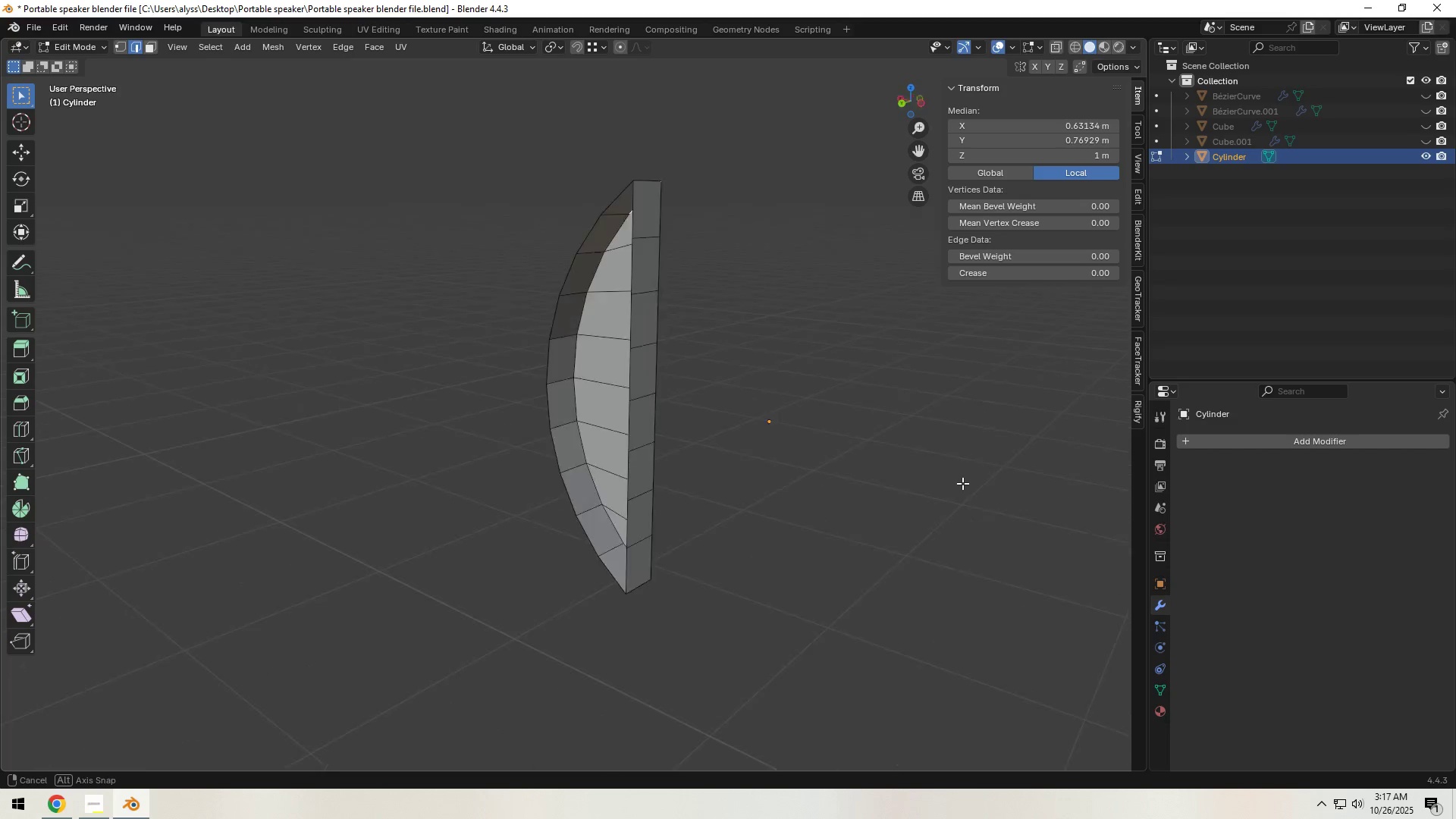 
scroll: coordinate [693, 501], scroll_direction: up, amount: 4.0
 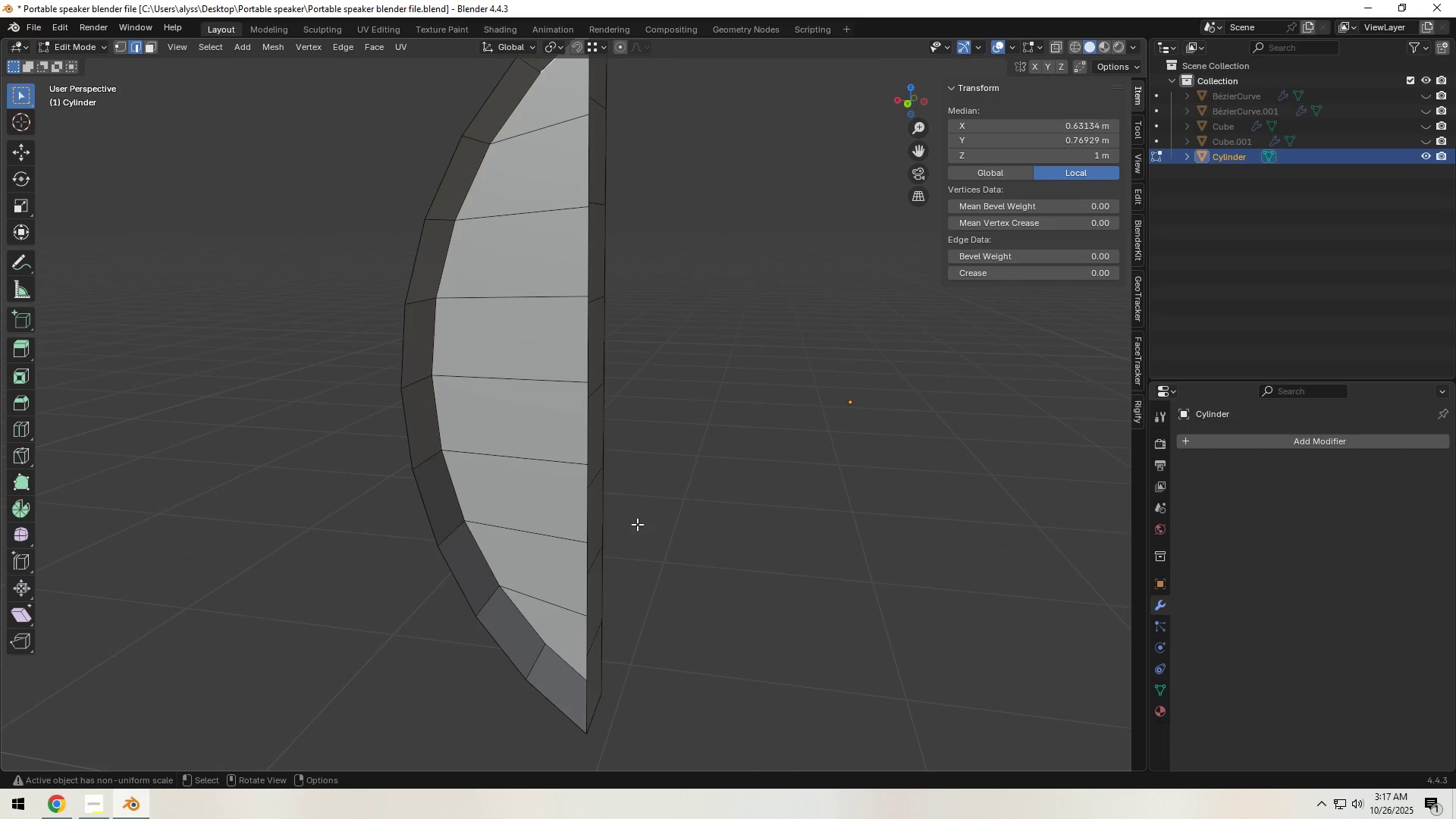 
hold_key(key=ShiftLeft, duration=0.4)
 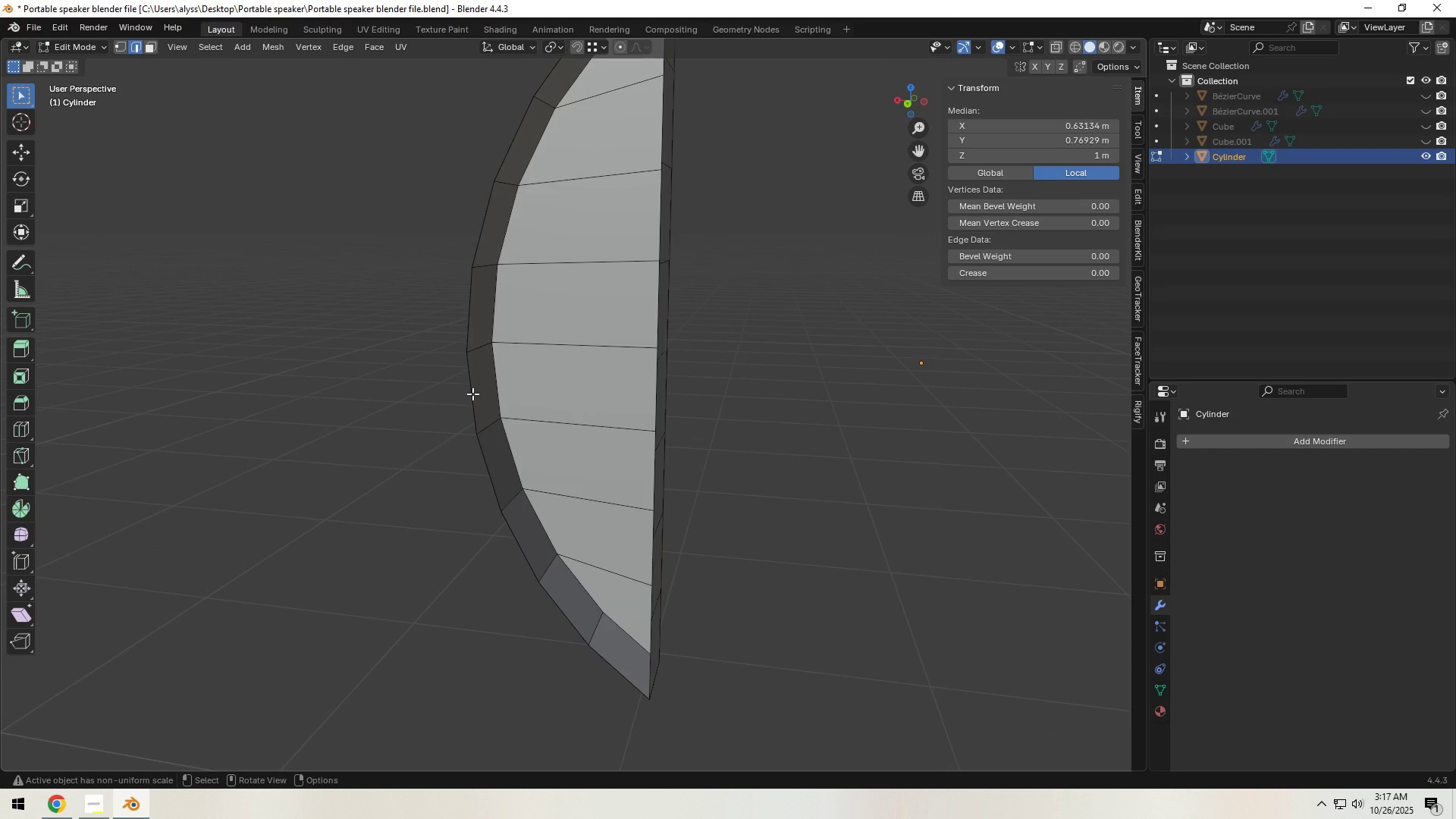 
left_click([472, 394])
 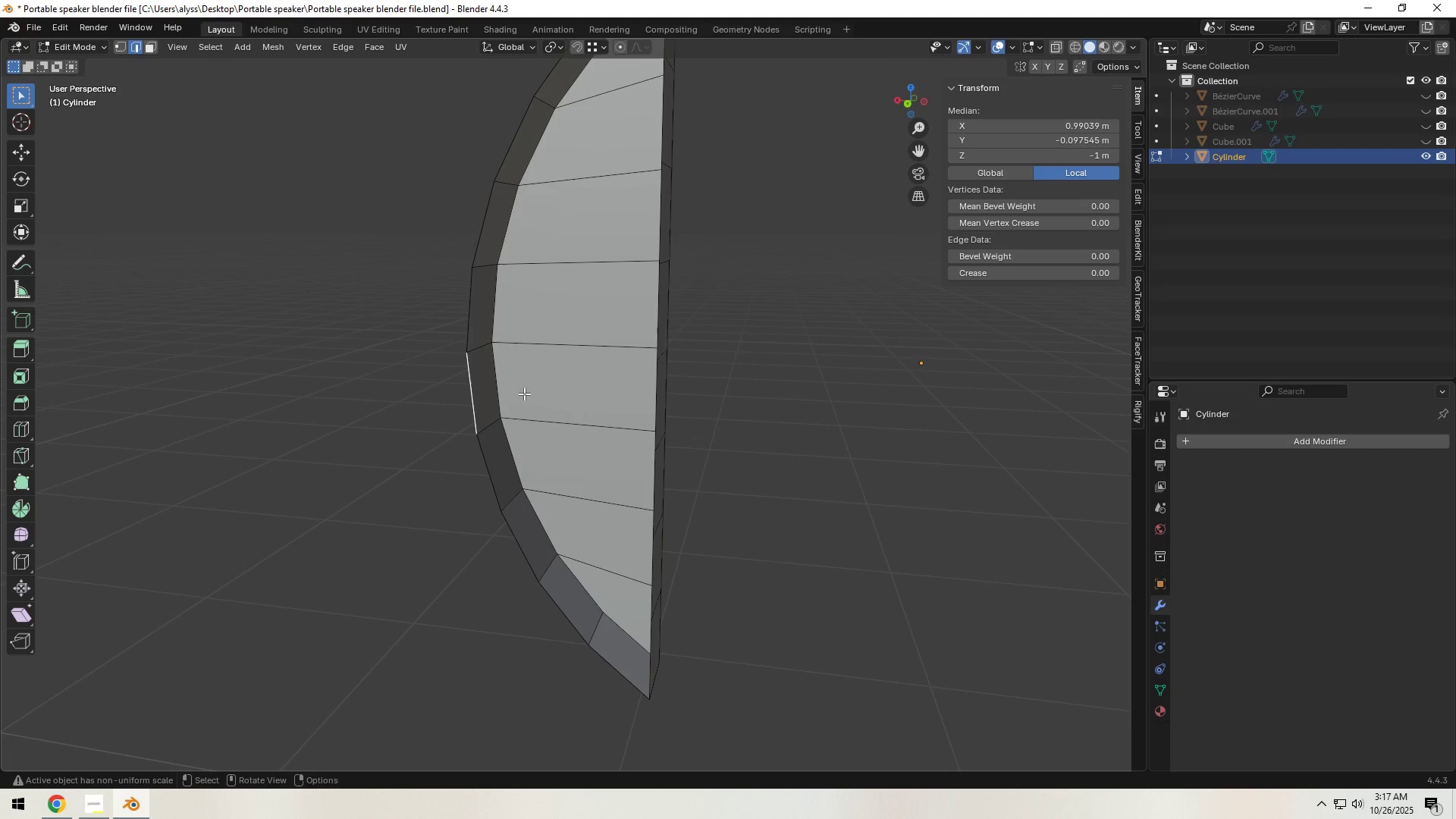 
hold_key(key=ShiftLeft, duration=1.07)
left_click([654, 393])
 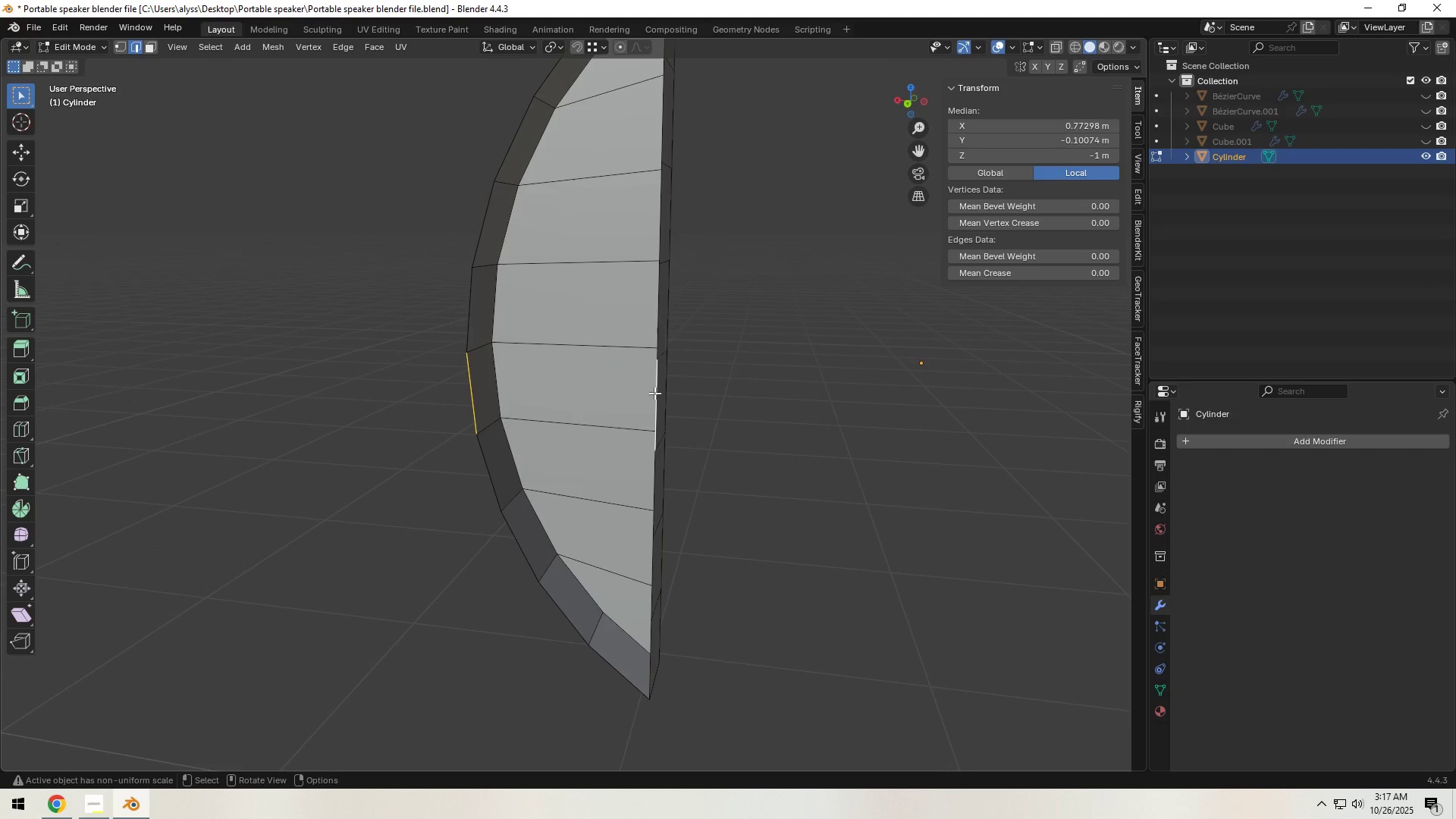 
key(F)
 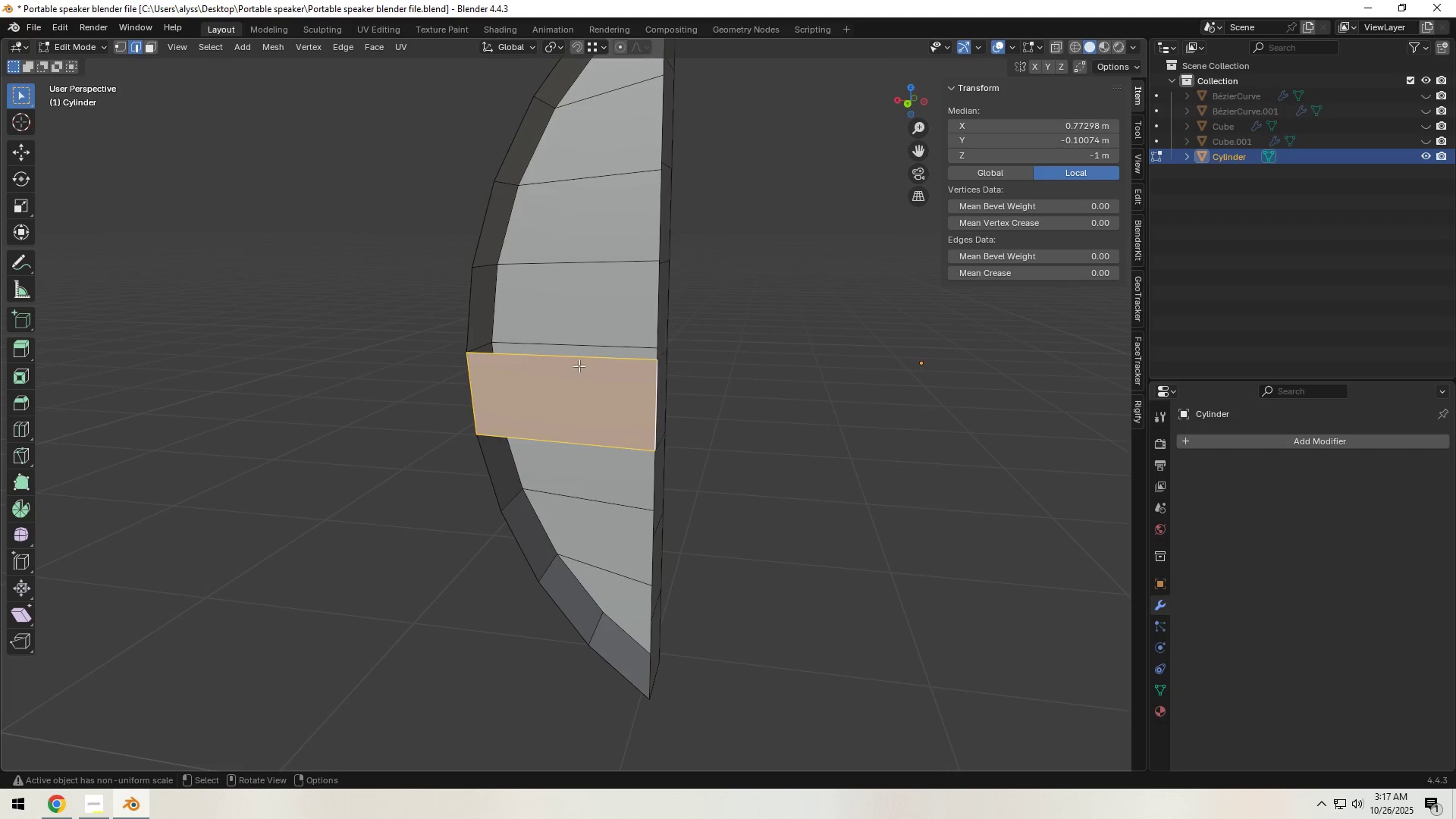 
left_click([579, 363])
 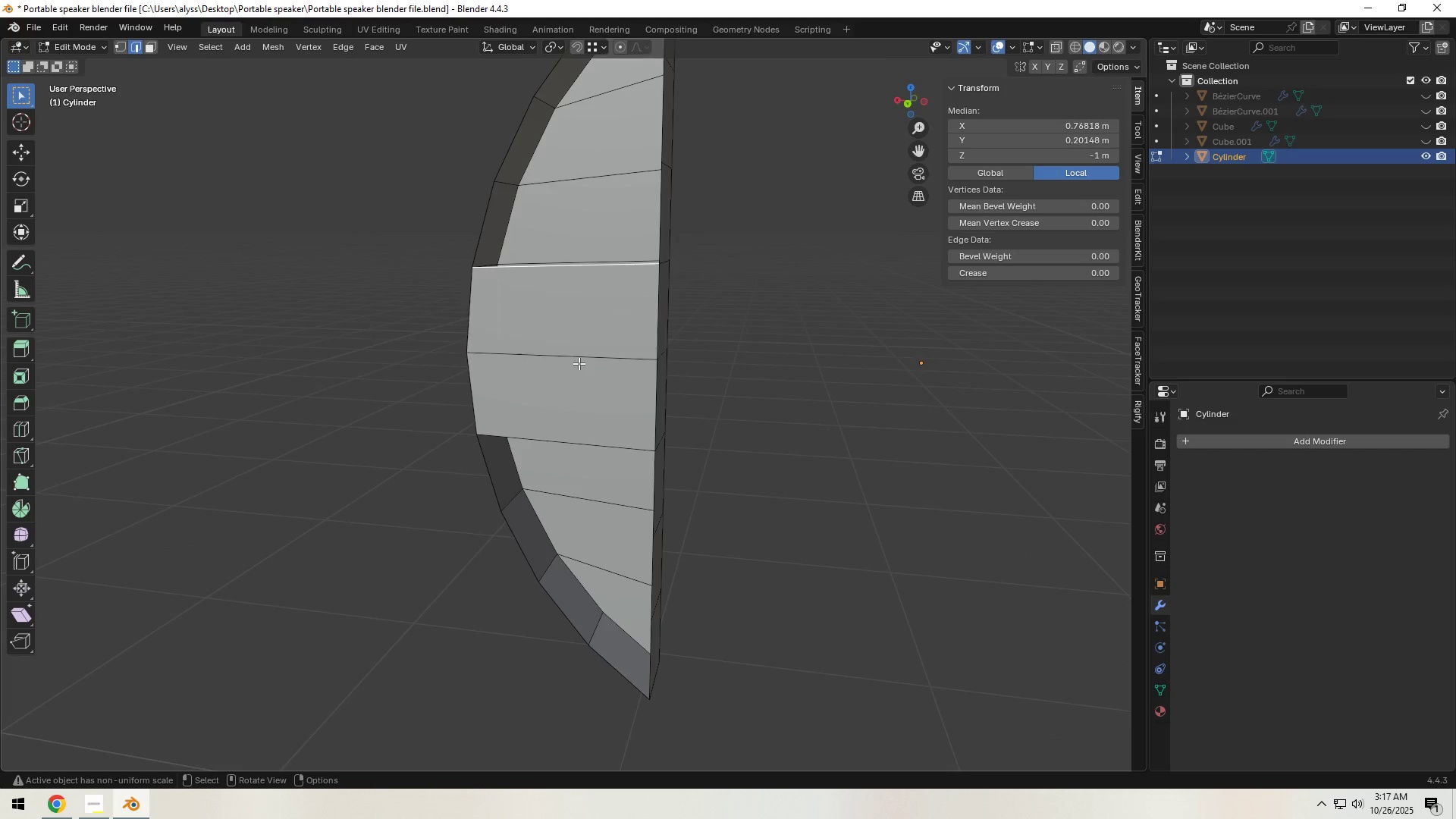 
type(ffff)
 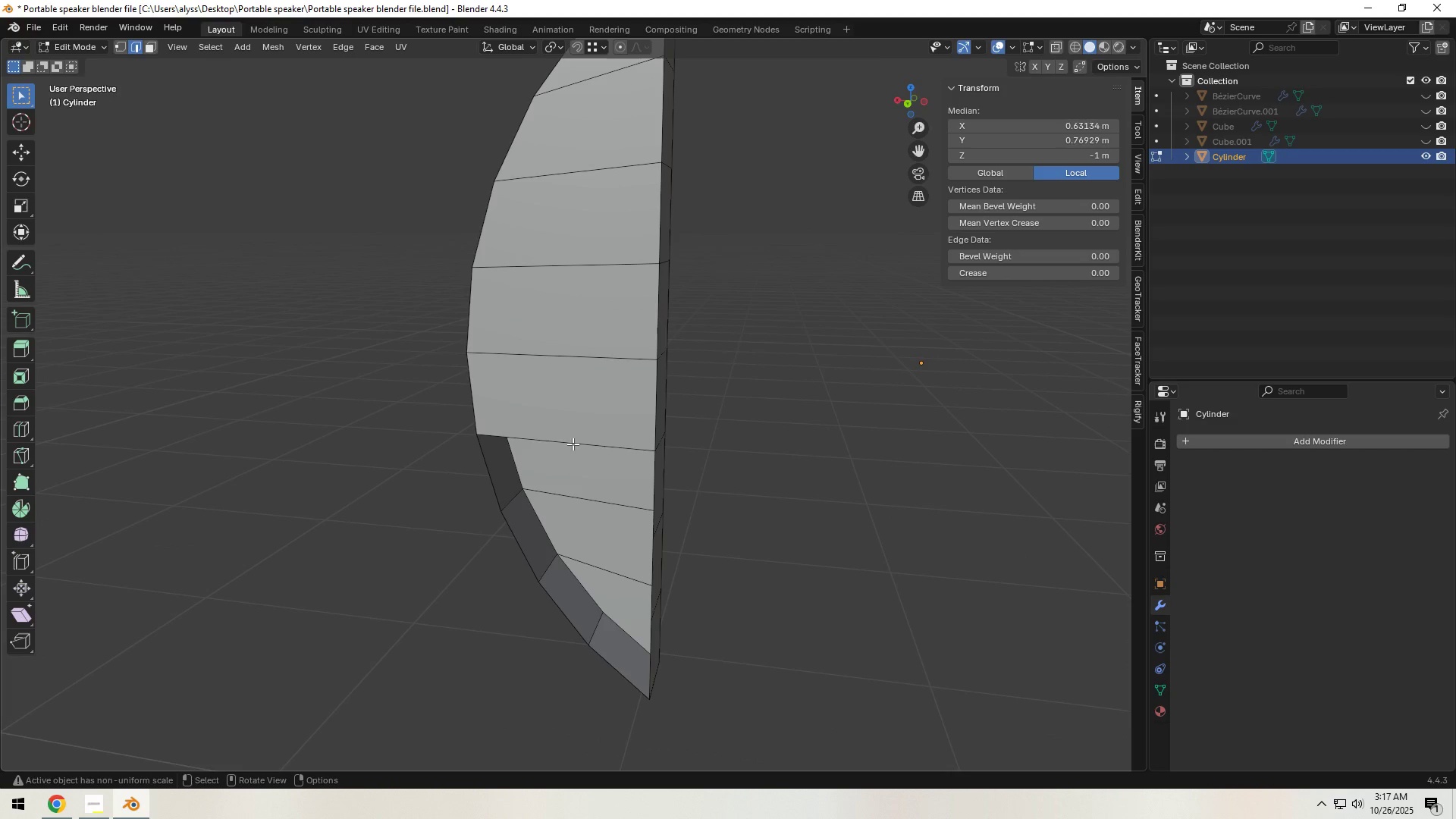 
left_click([573, 444])
 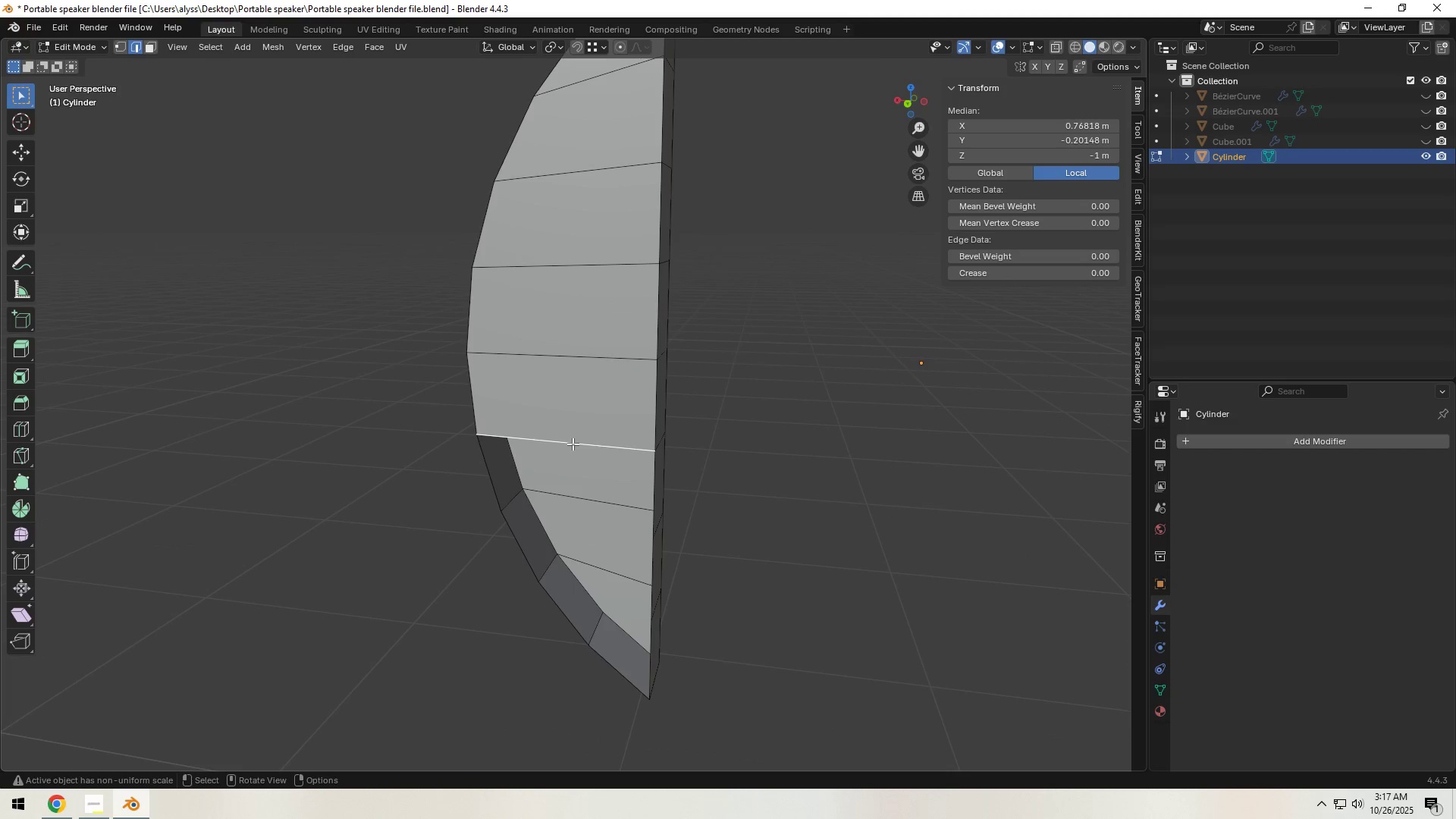 
type(fff)
 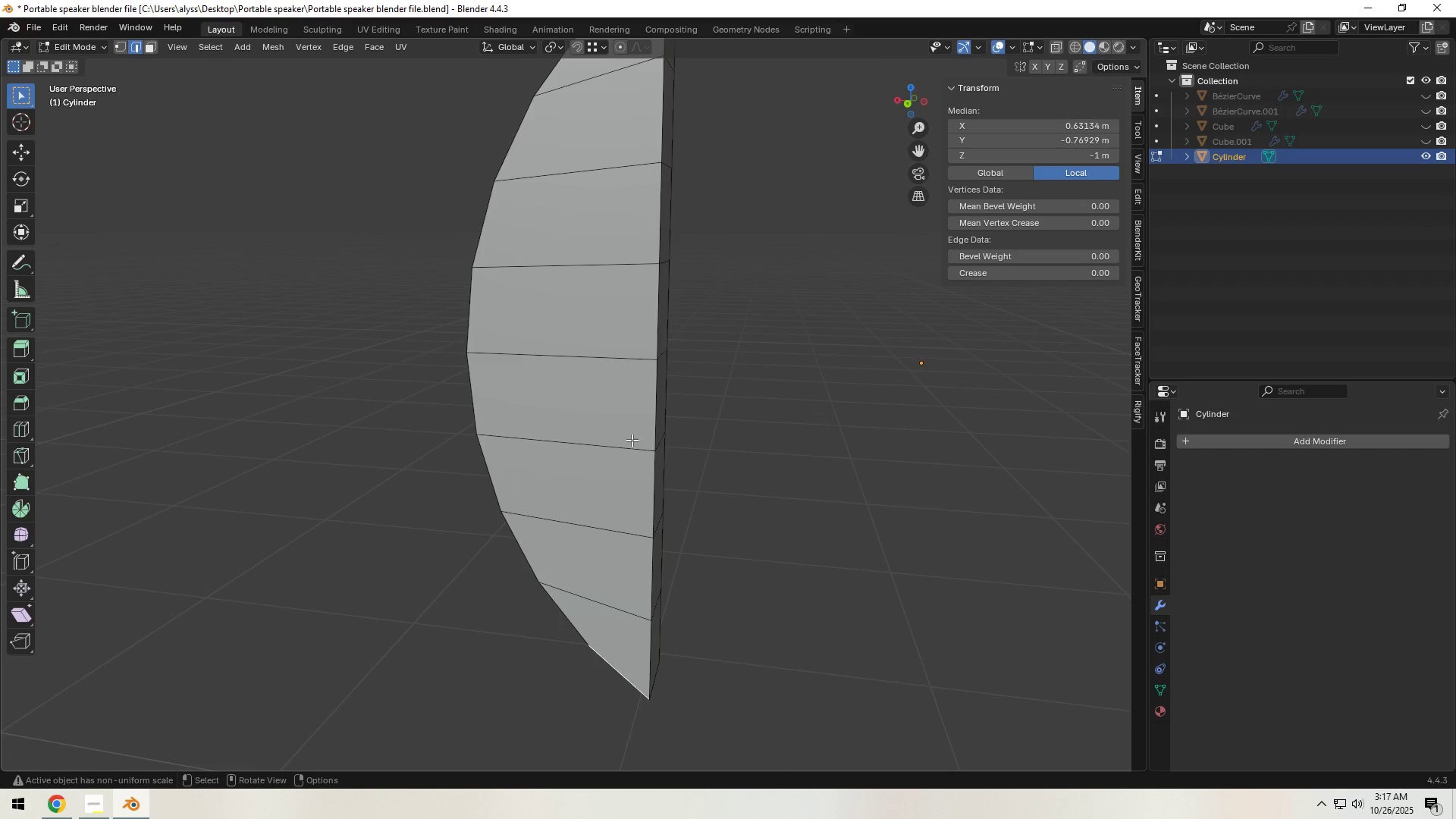 
scroll: coordinate [748, 438], scroll_direction: down, amount: 2.0
 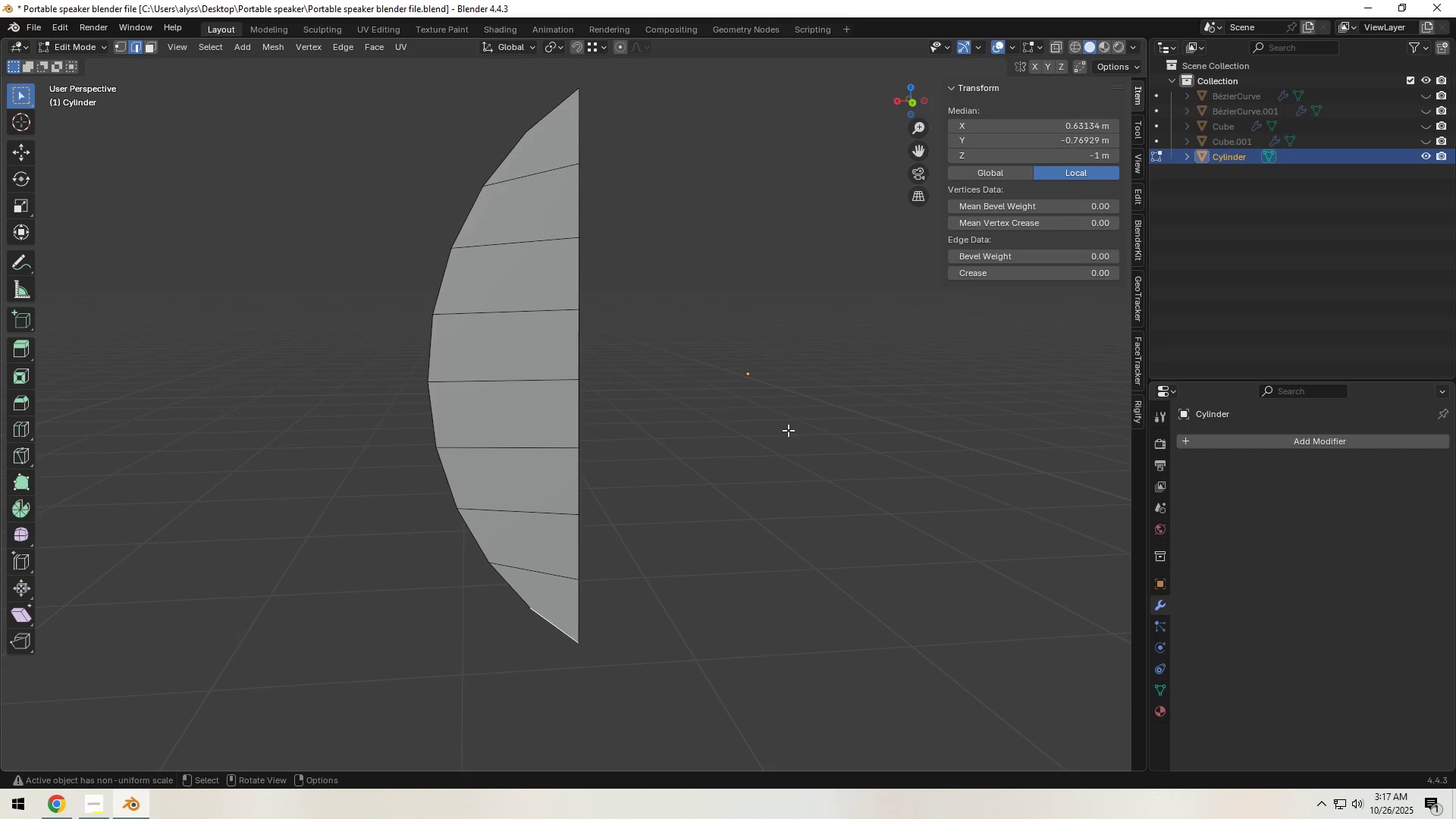 
left_click([788, 429])
 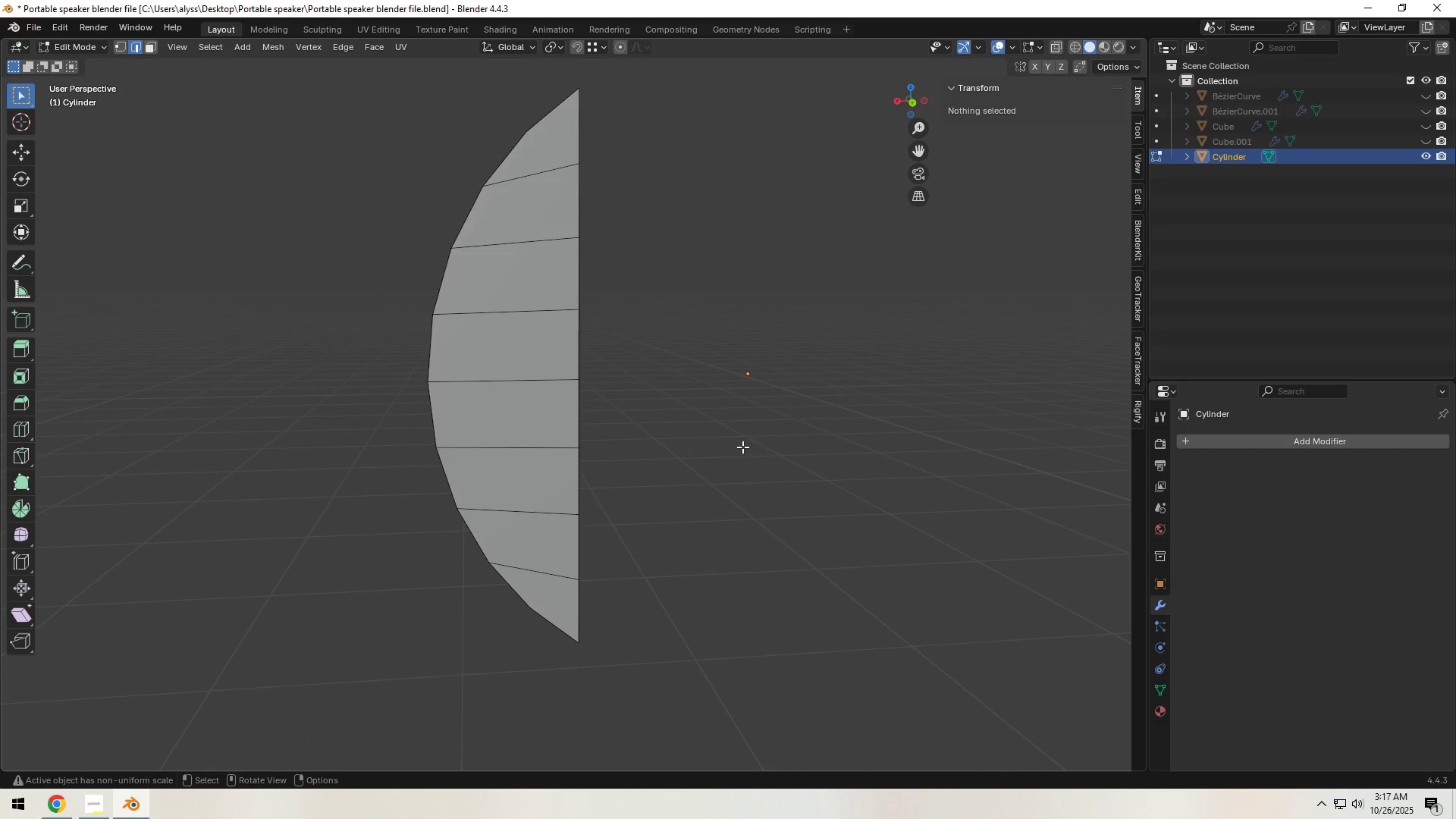 
key(Control+S)
 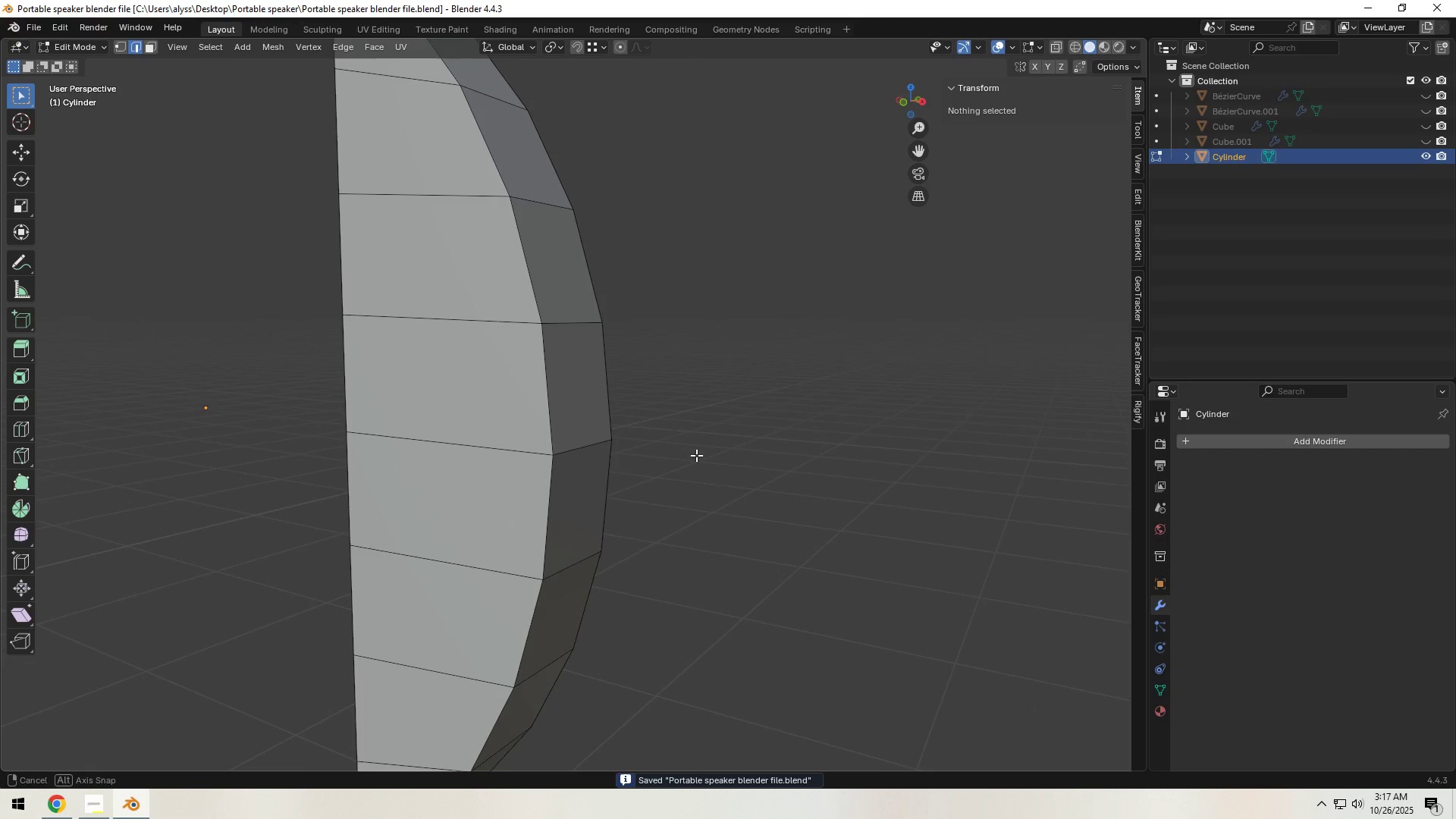 
key(3)
 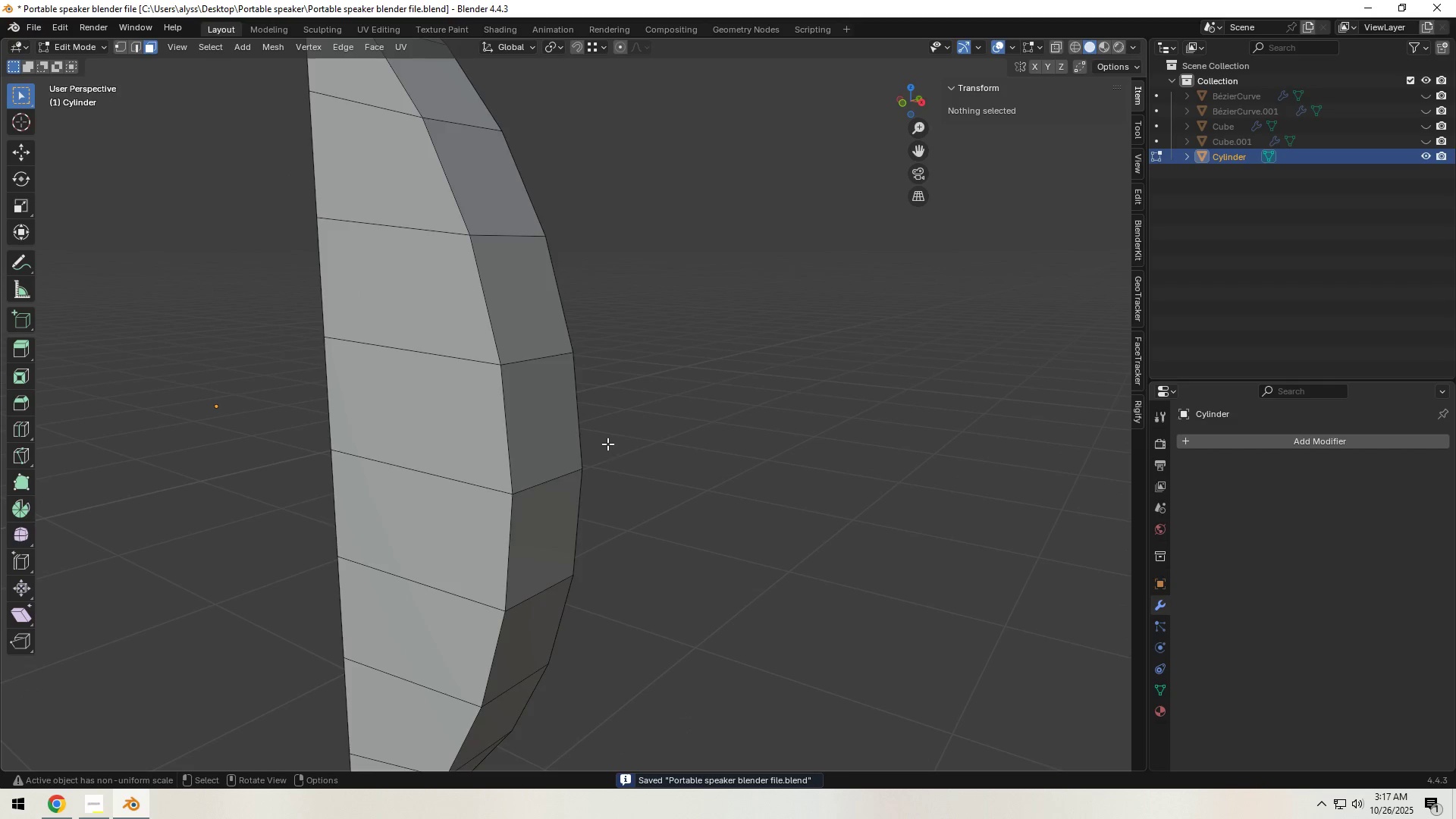 
scroll: coordinate [606, 444], scroll_direction: down, amount: 2.0
 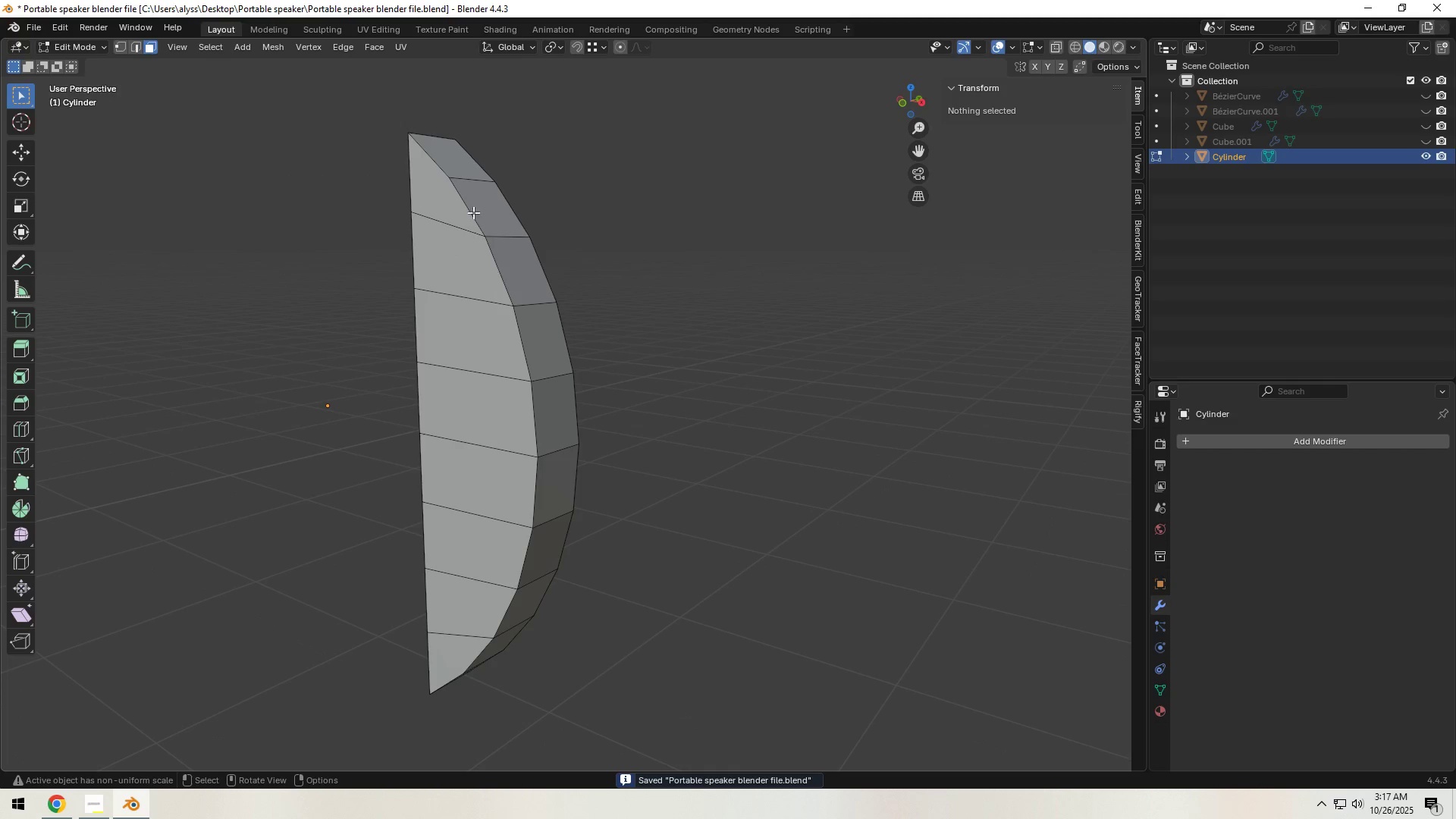 
hold_key(key=ShiftLeft, duration=1.53)
left_click([457, 159])
 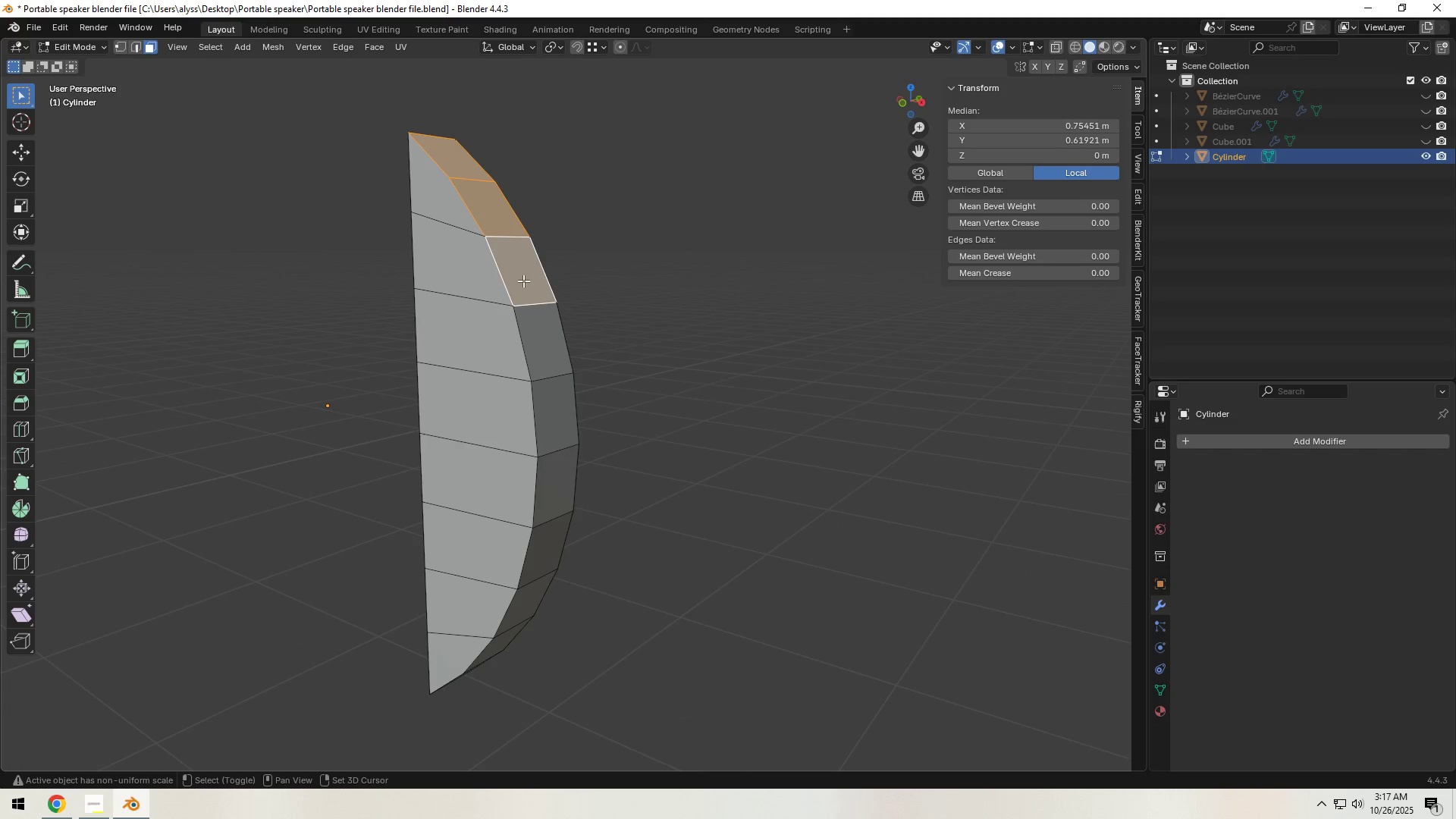 
triple_click([548, 340])
 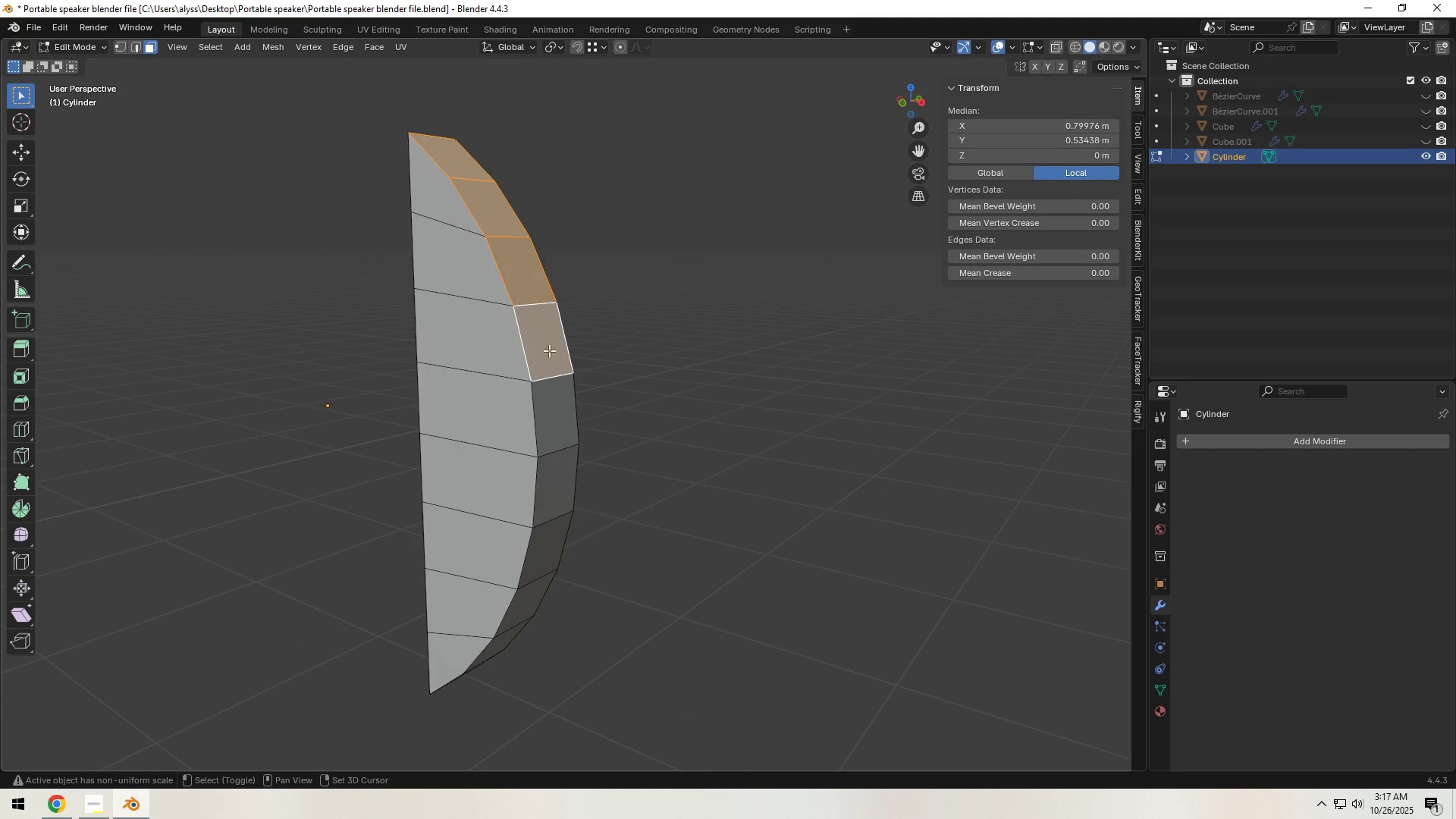 
hold_key(key=ShiftLeft, duration=1.52)
triple_click([556, 476])
 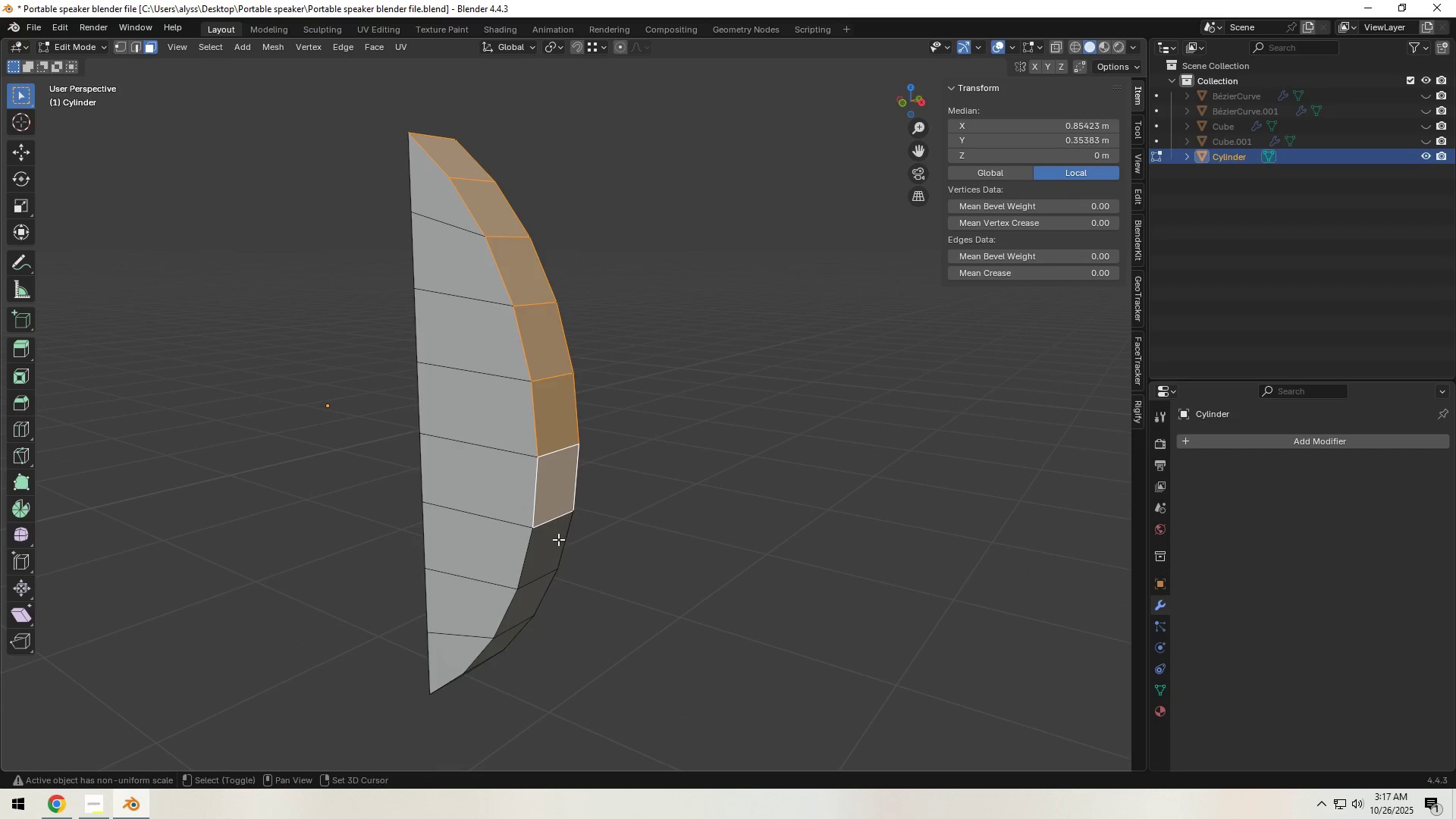 
hold_key(key=ShiftLeft, duration=0.53)
 